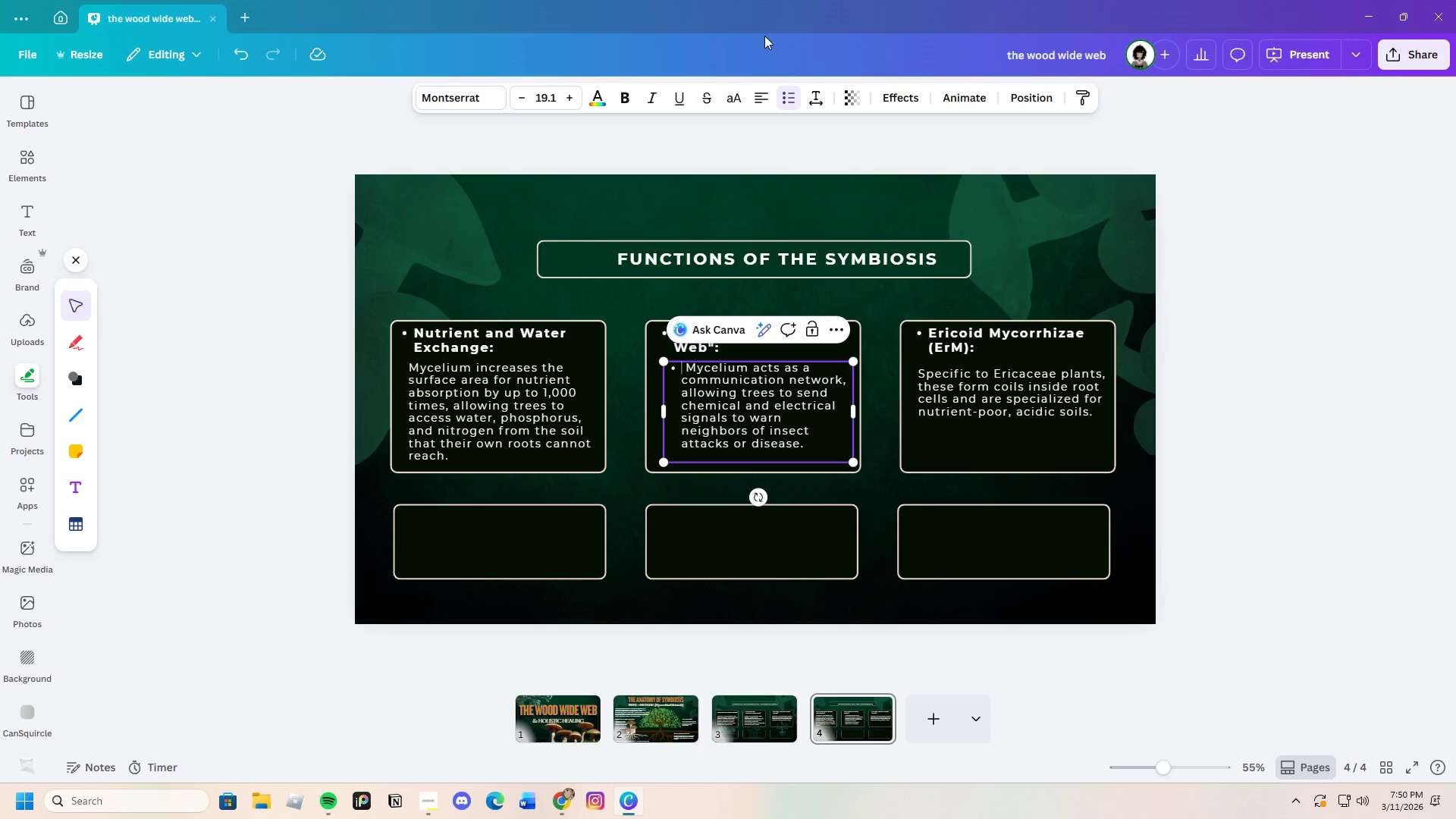 
left_click([786, 92])
 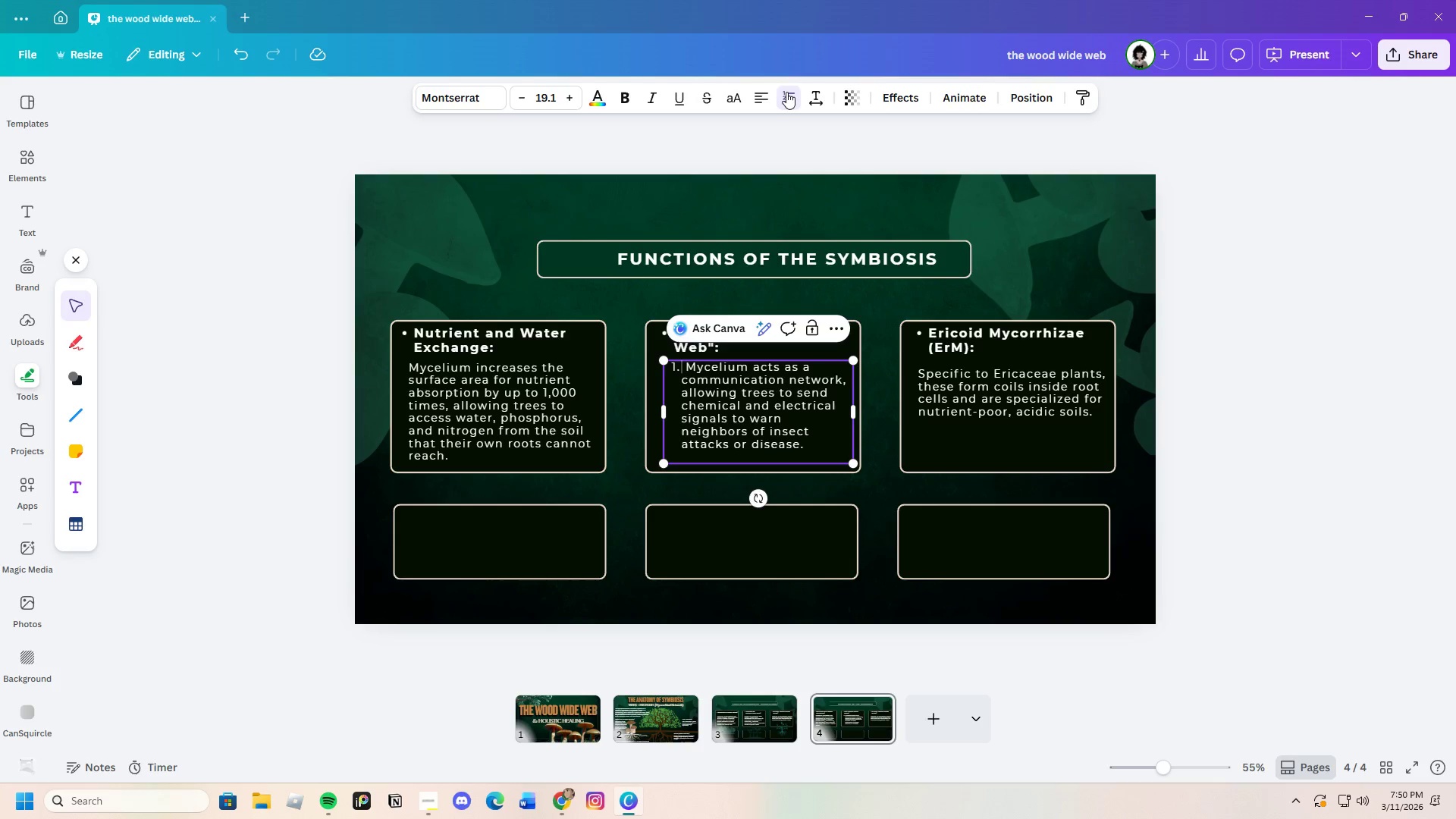 
left_click([786, 92])
 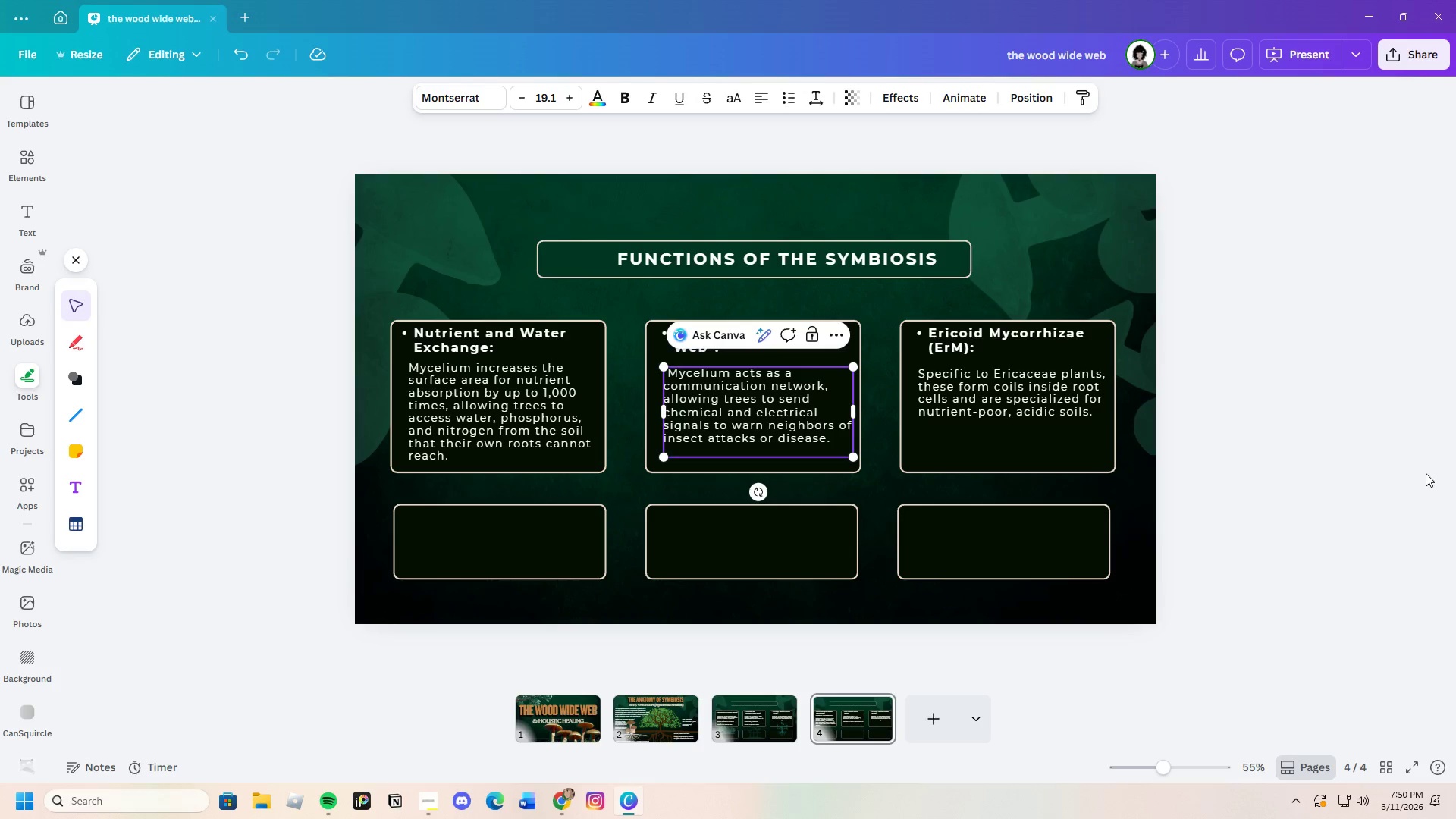 
left_click([1441, 480])
 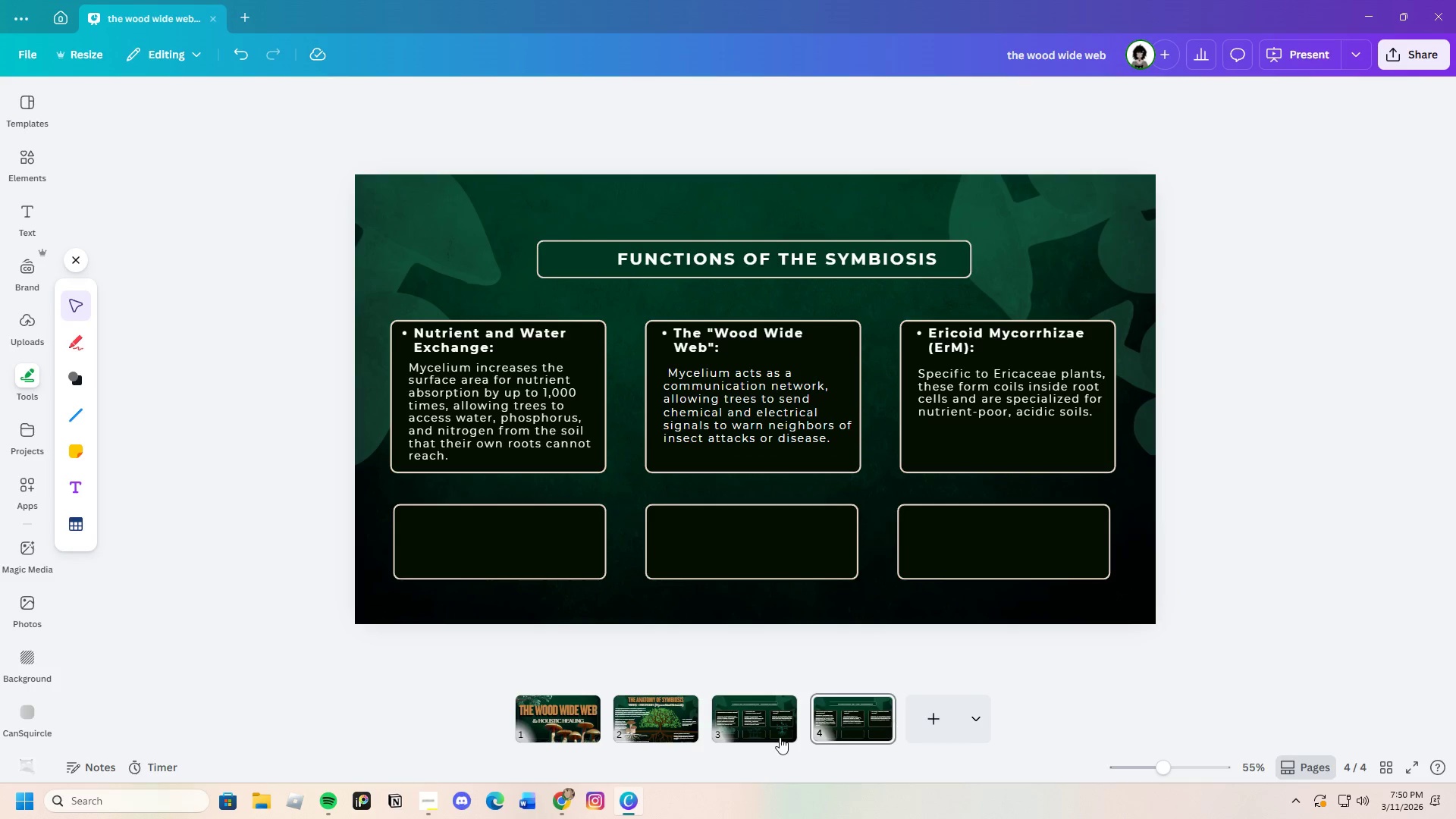 
left_click([761, 743])
 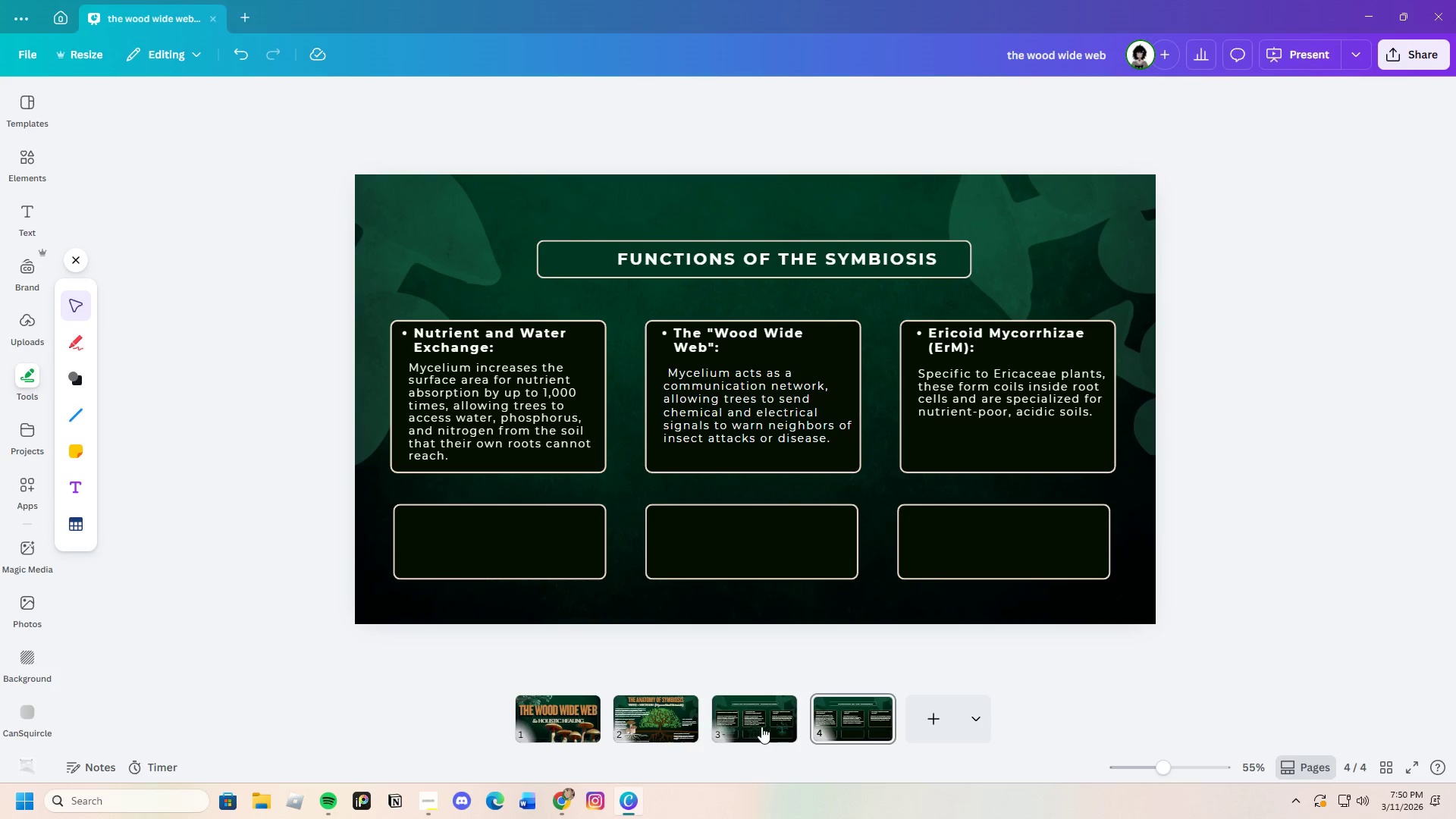 
left_click([761, 726])
 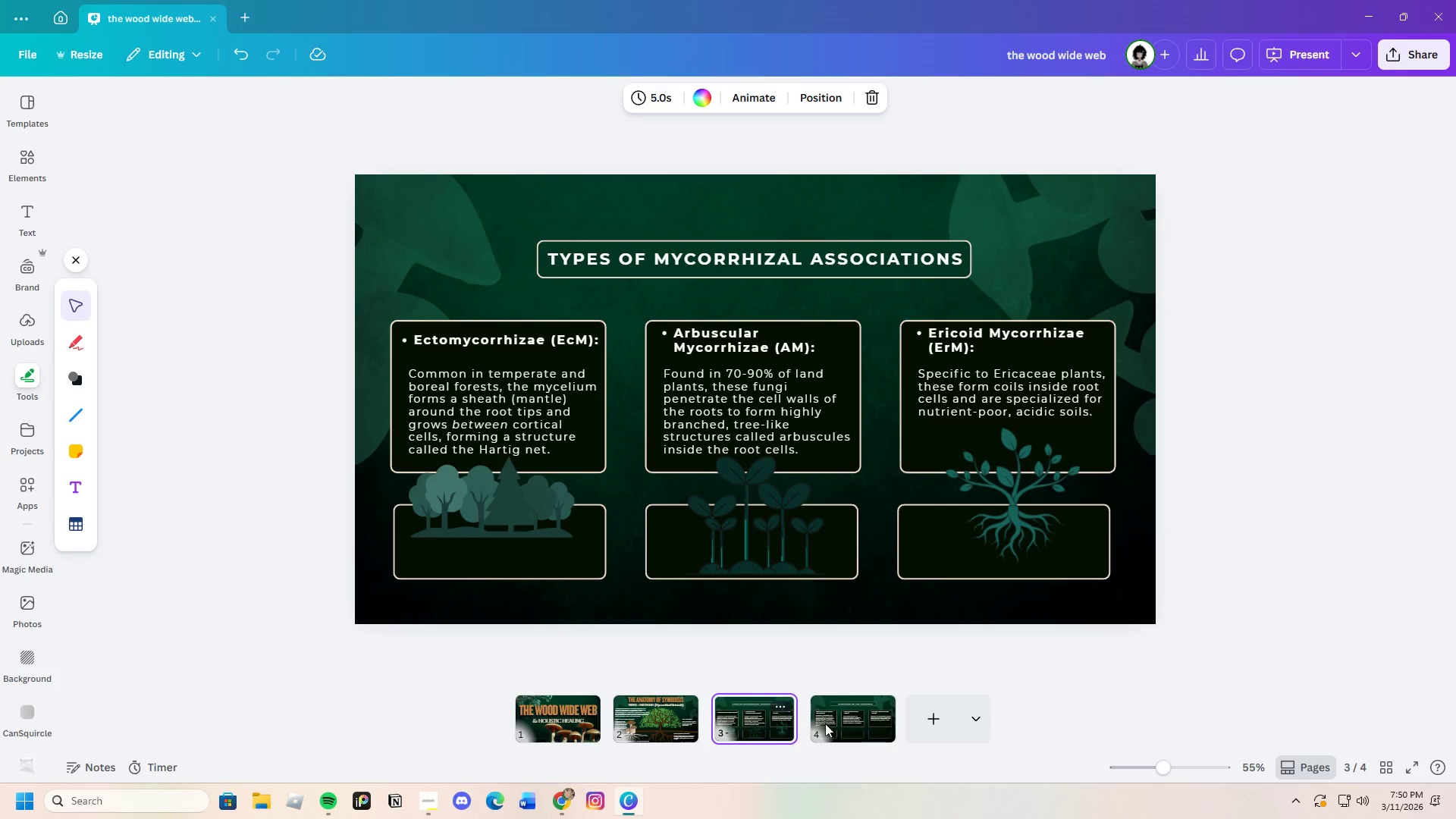 
left_click([858, 723])
 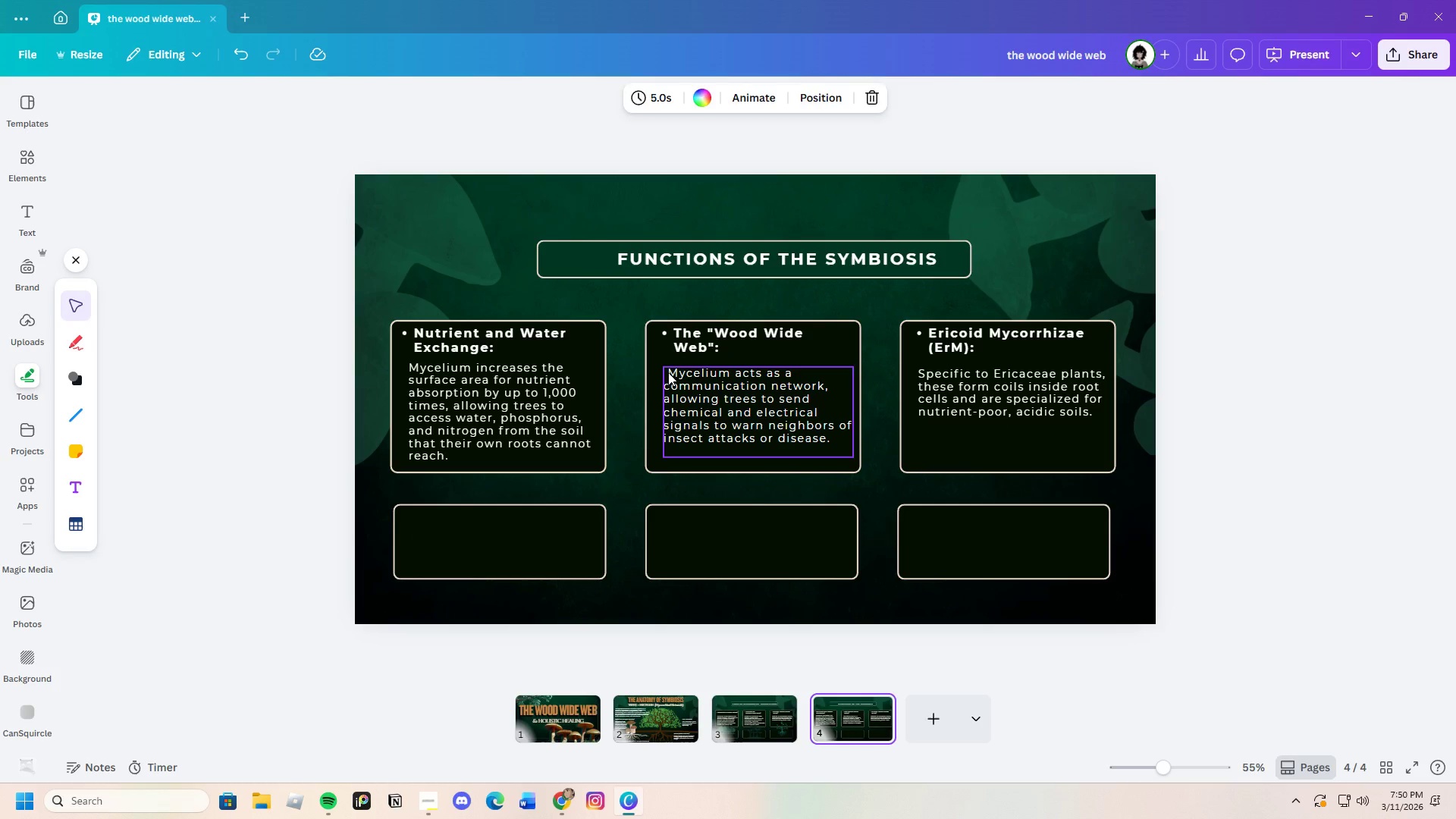 
double_click([668, 372])
 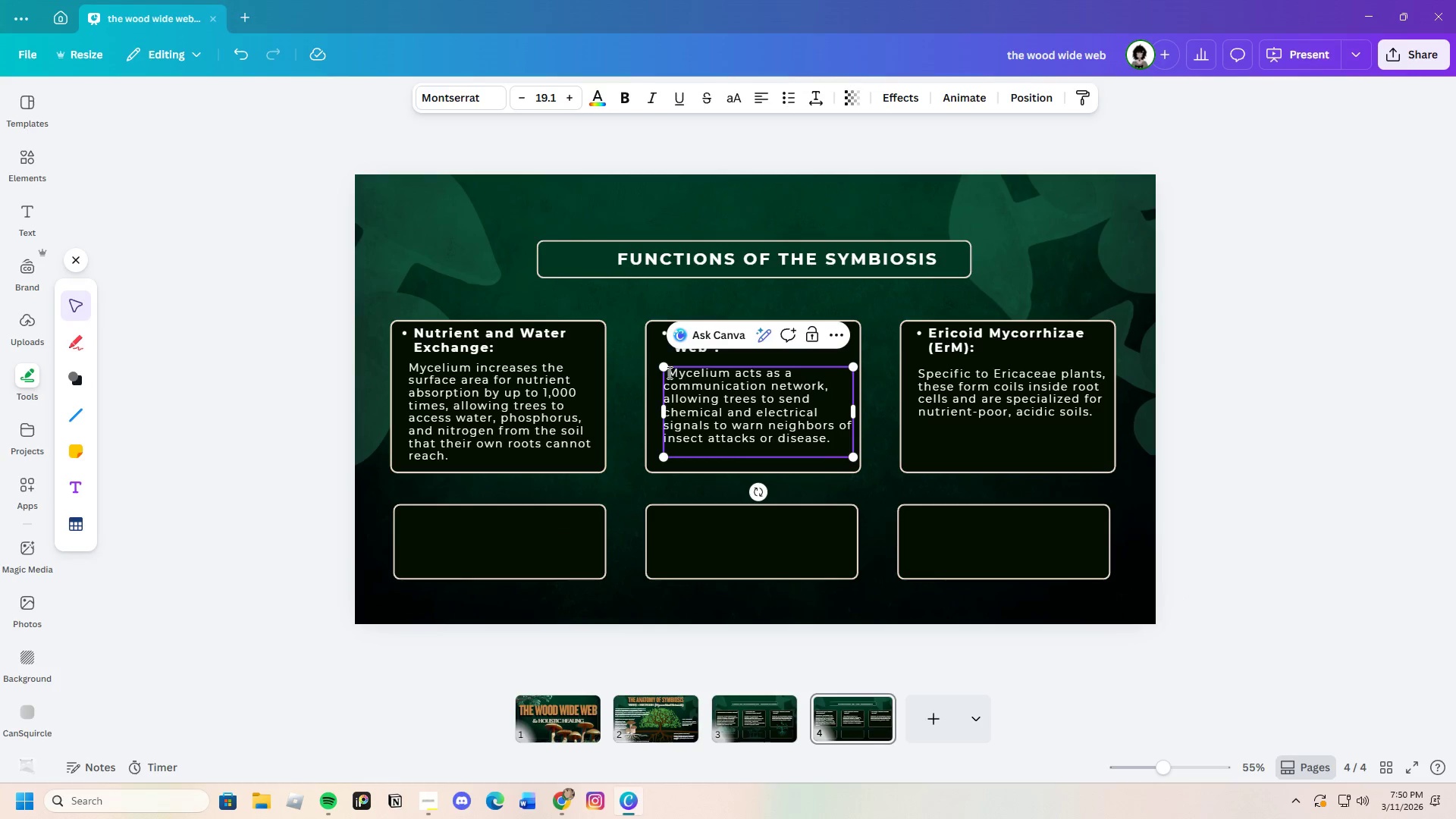 
key(Backspace)
 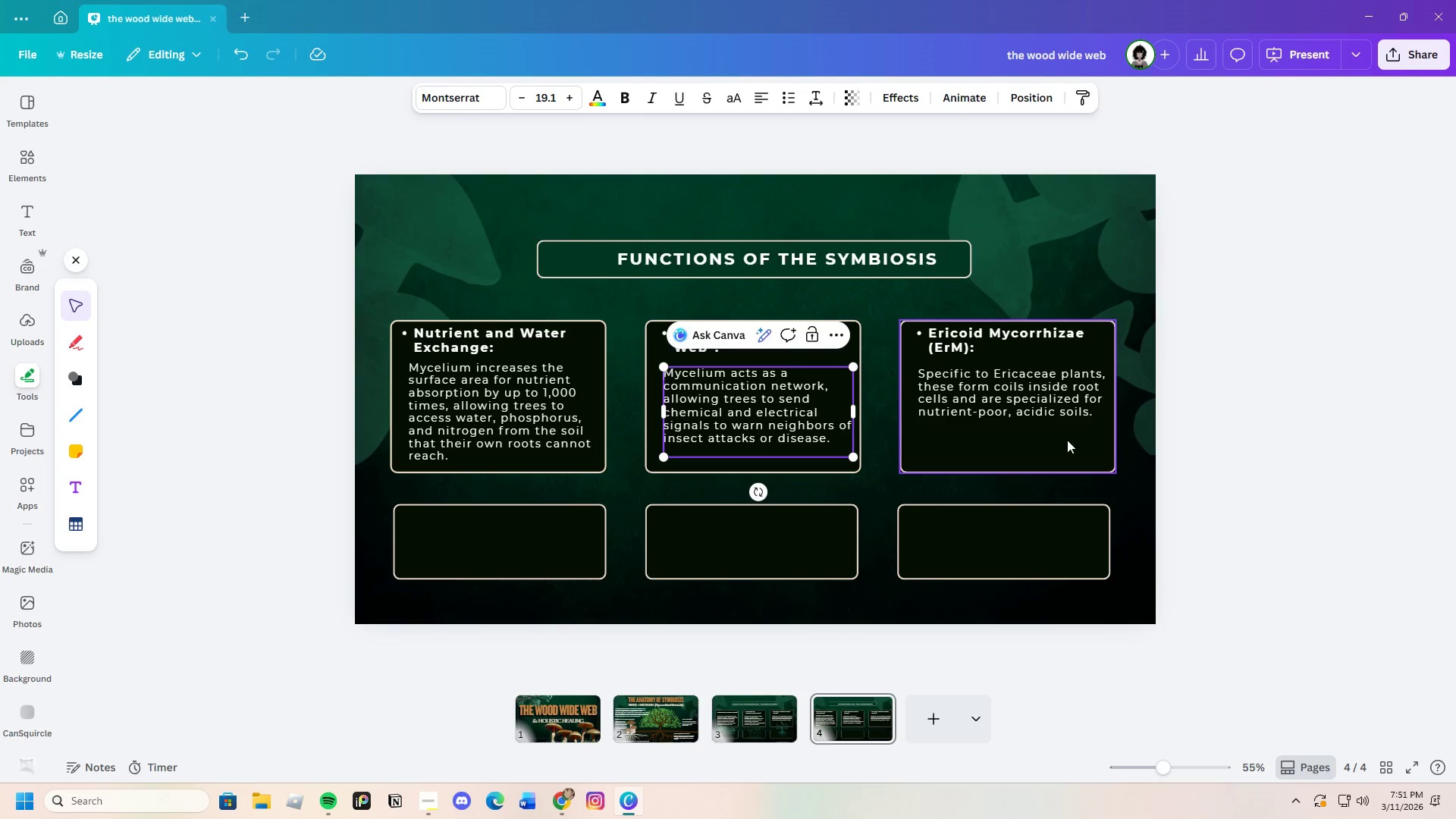 
left_click([1222, 422])
 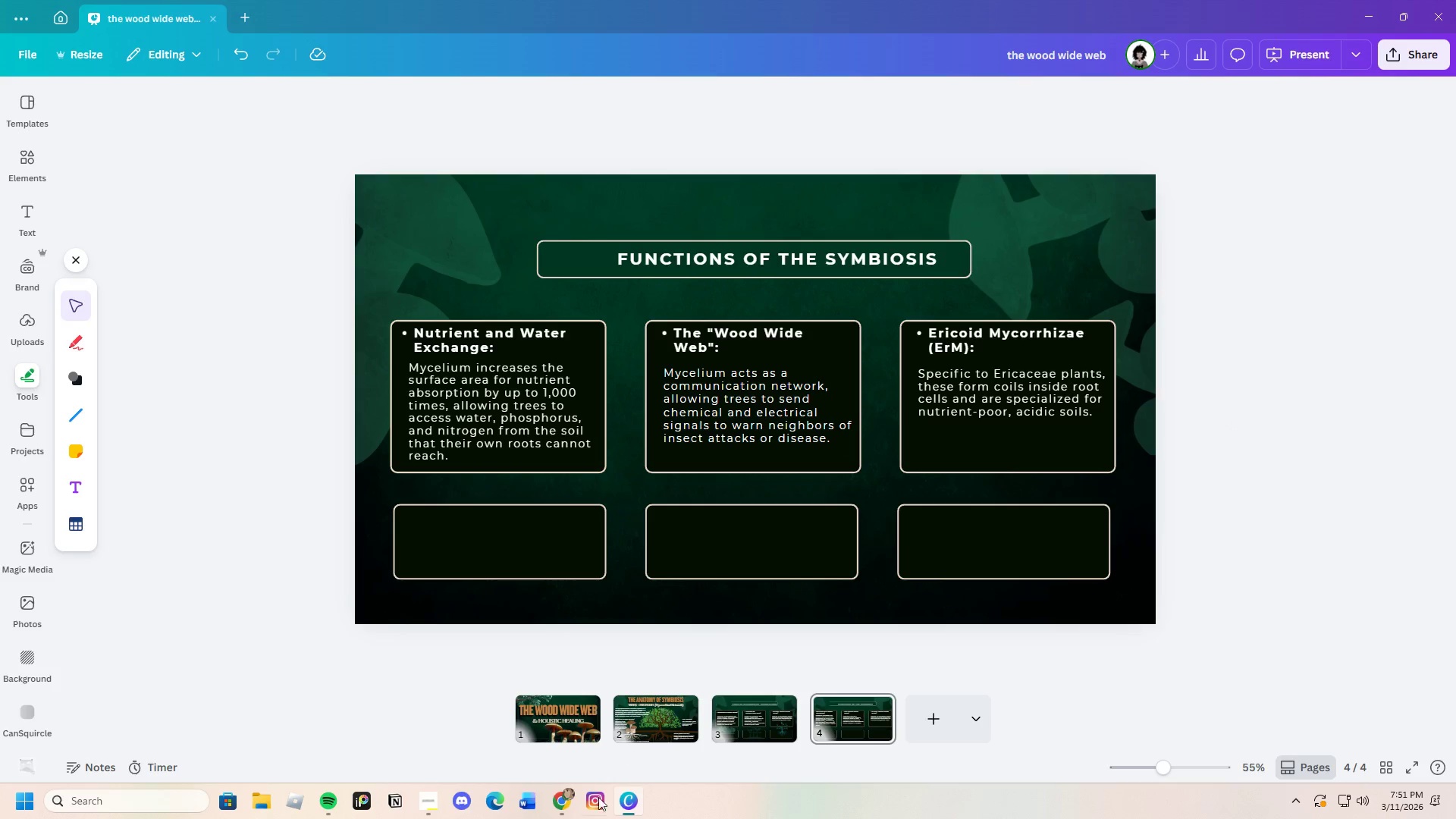 
left_click([552, 802])
 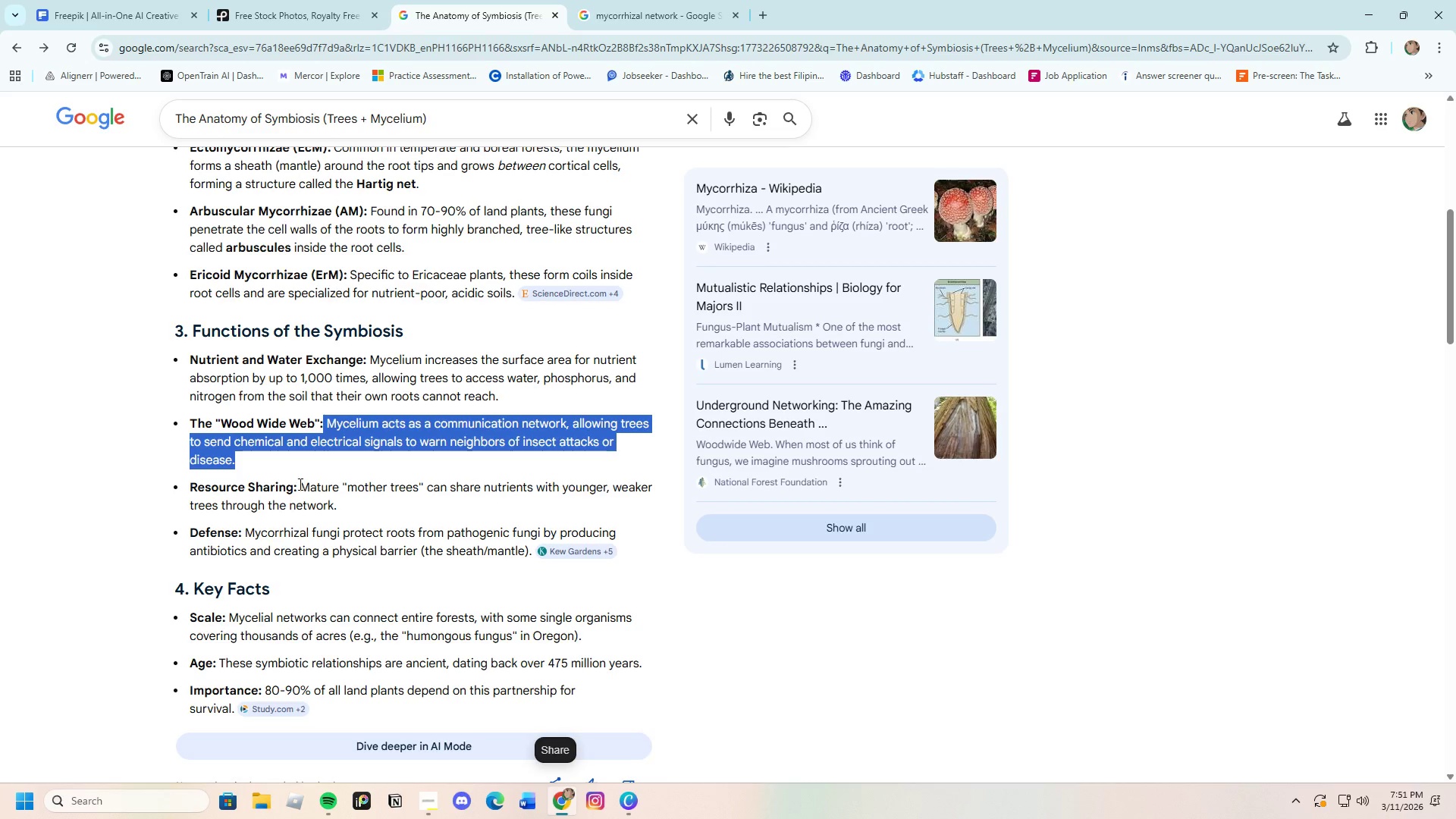 
left_click_drag(start_coordinate=[297, 485], to_coordinate=[74, 427])
 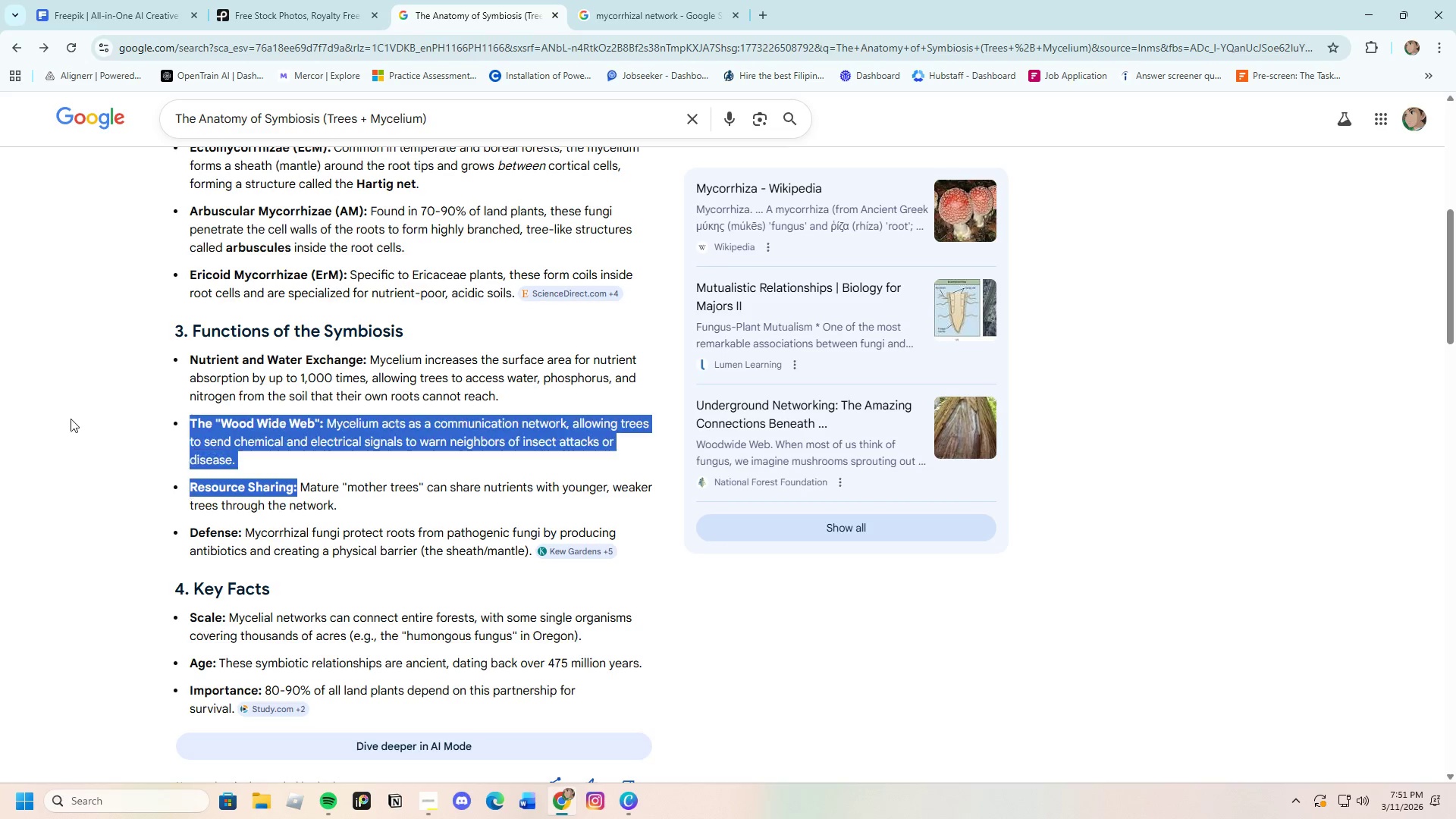 
left_click_drag(start_coordinate=[64, 413], to_coordinate=[63, 418])
 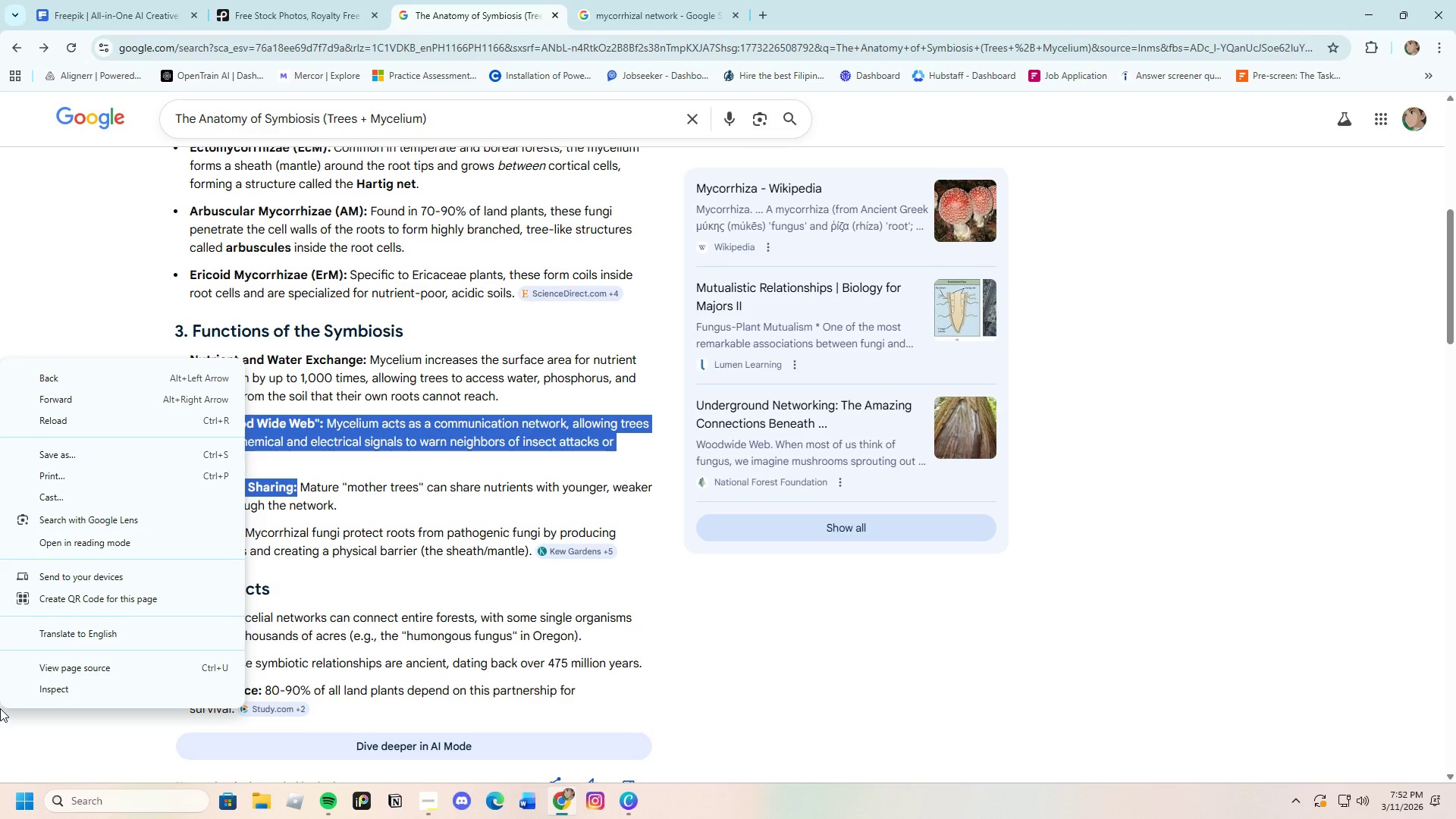 
wait(89.58)
 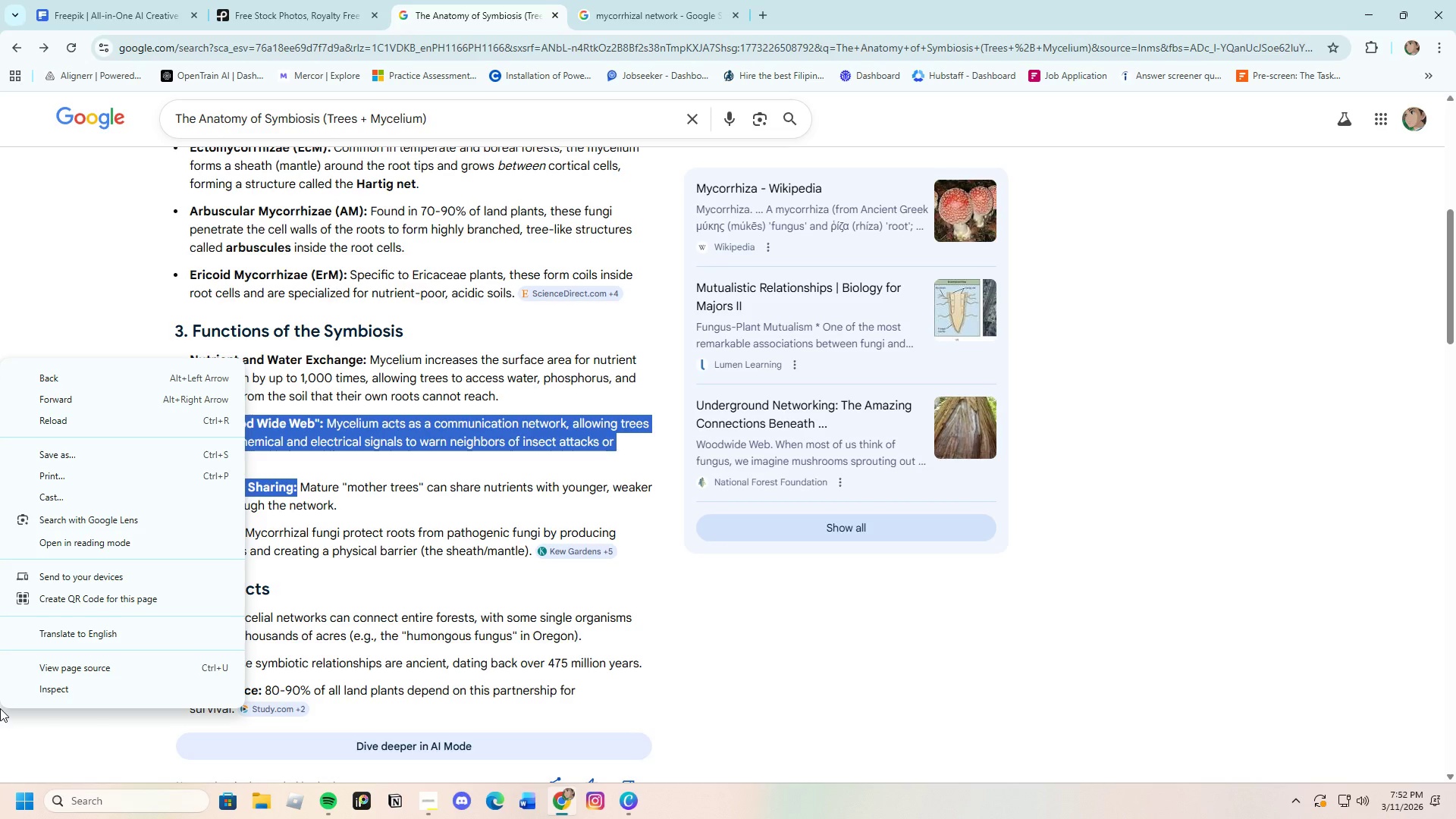 
left_click([610, 556])
 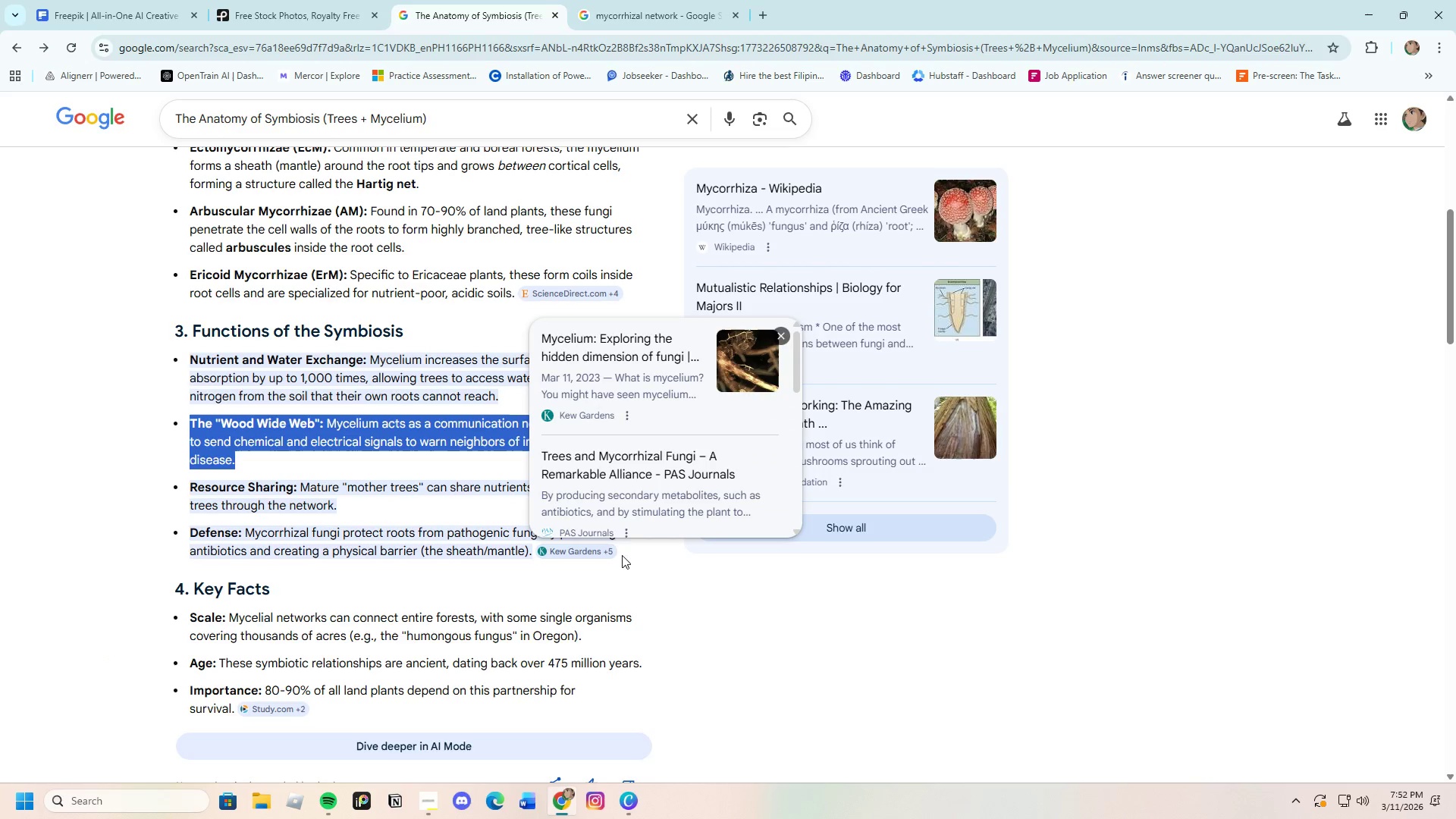 
left_click([729, 605])
 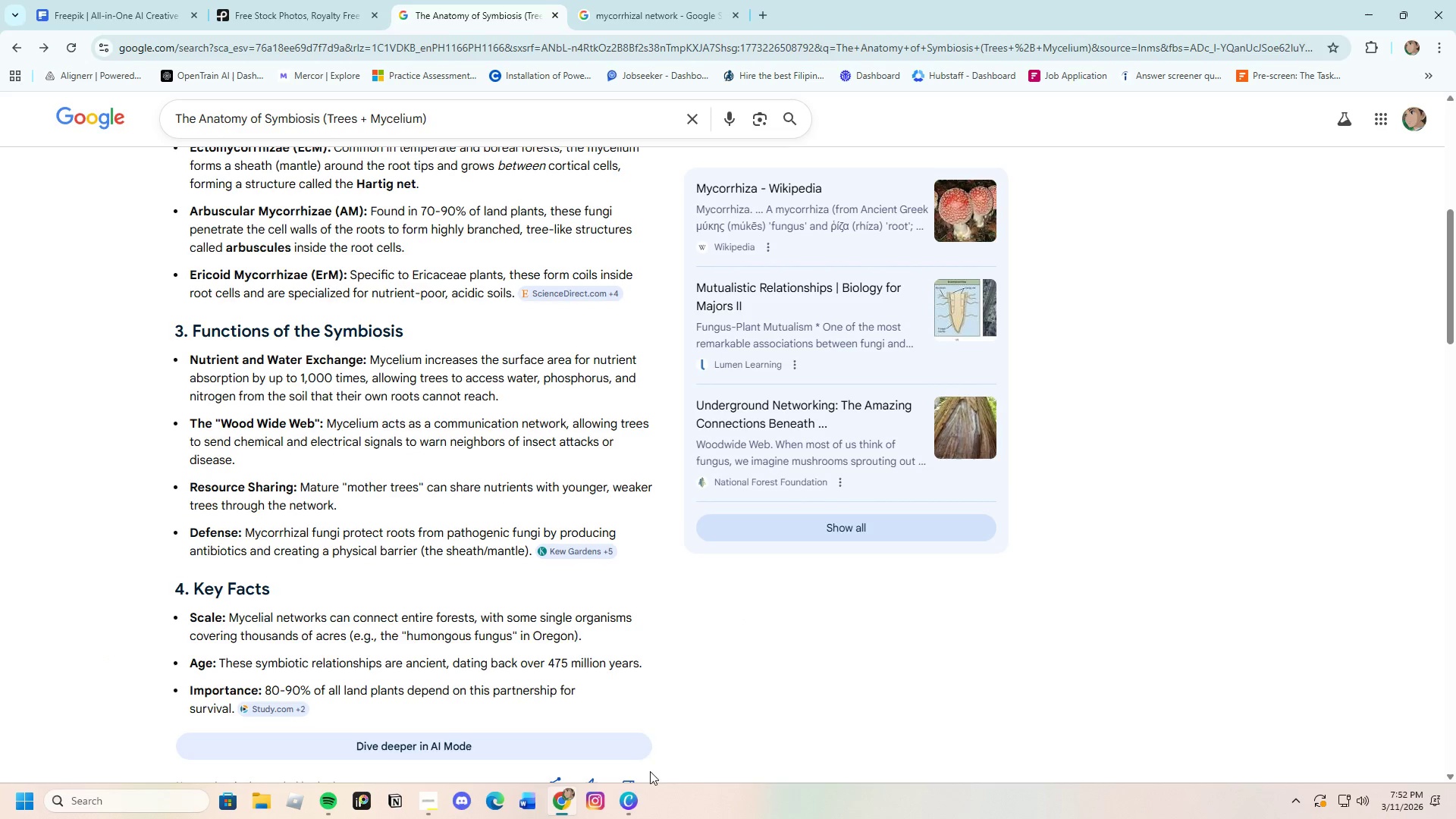 
left_click([626, 806])
 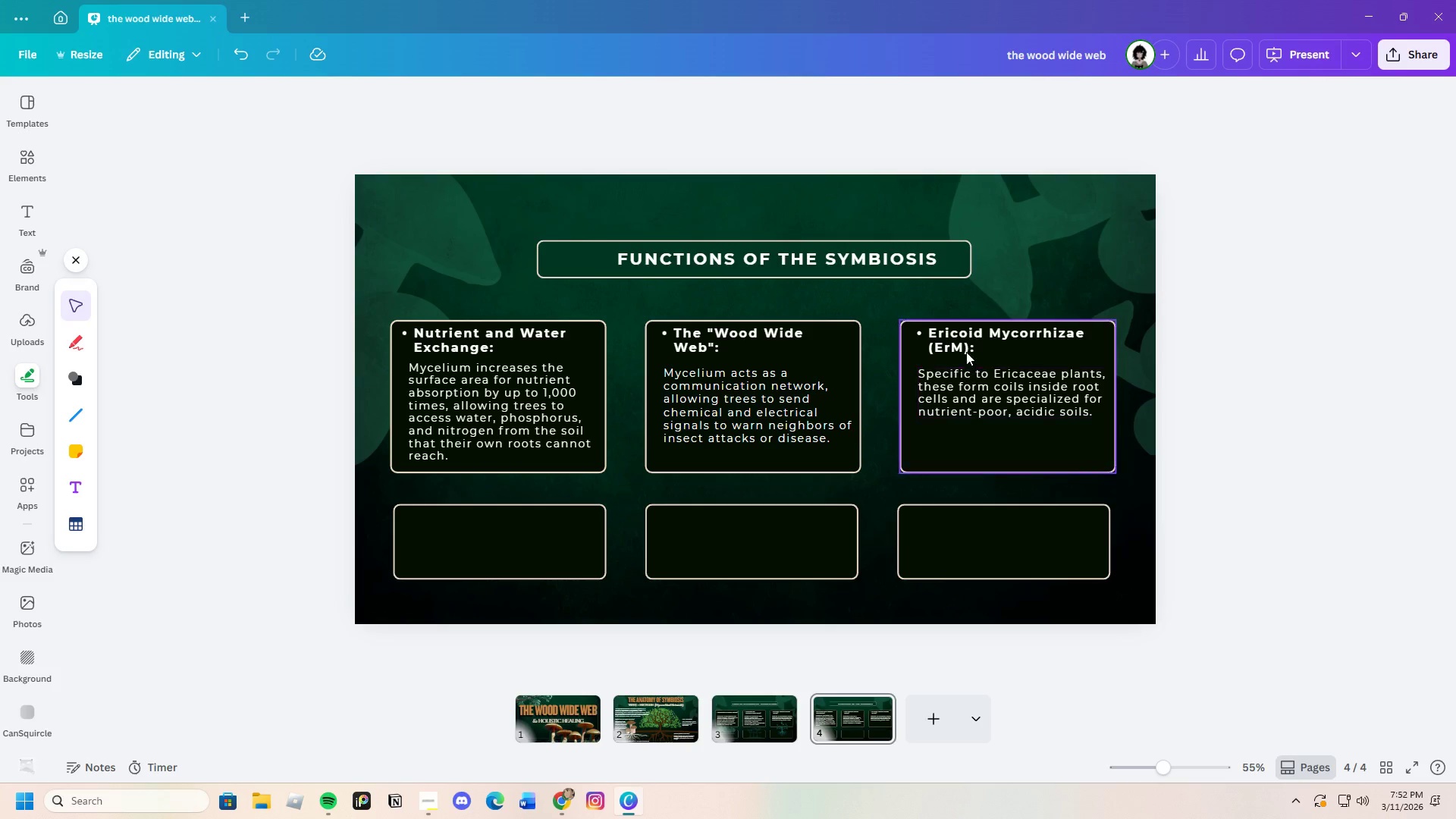 
double_click([966, 345])
 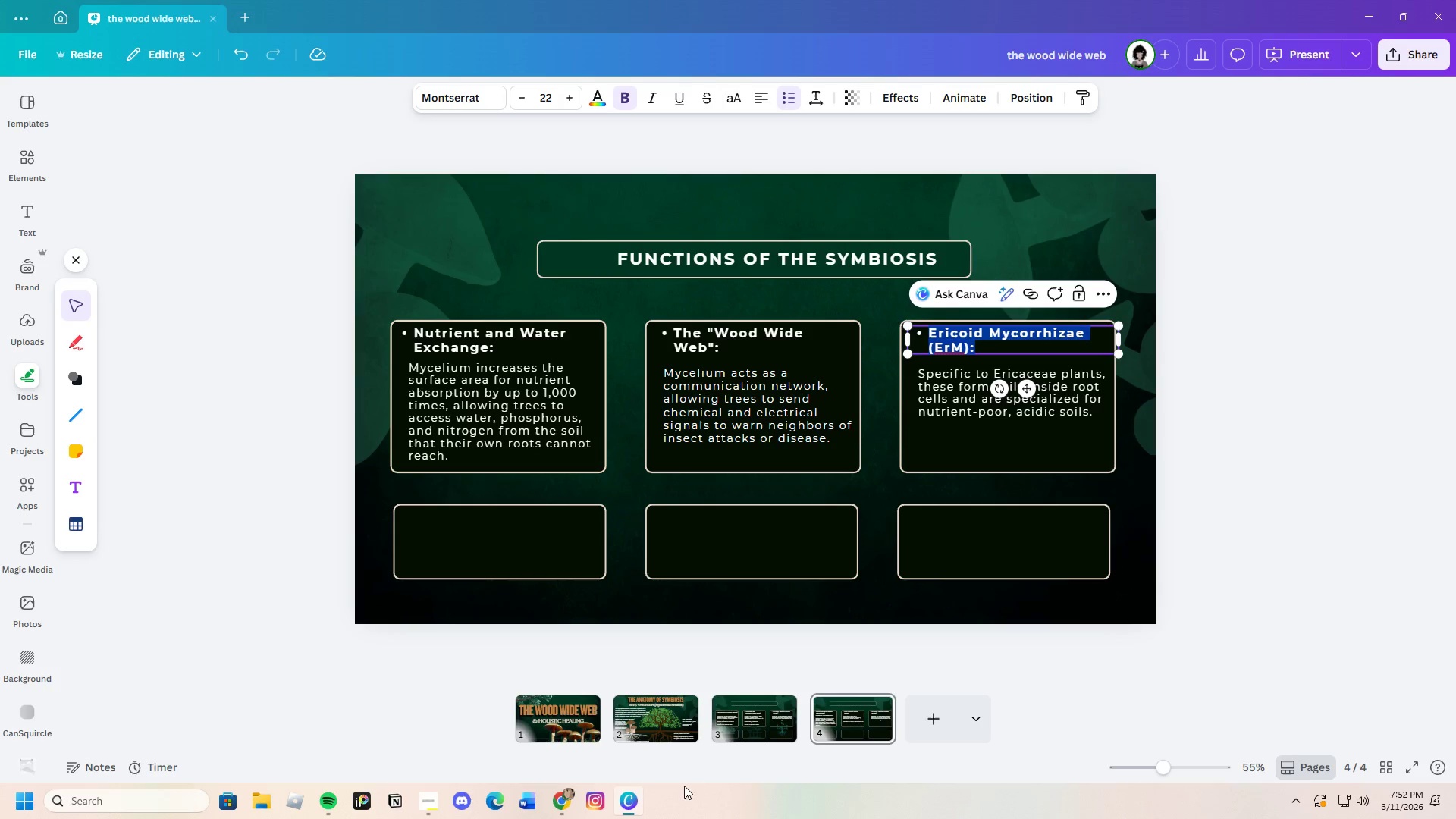 
left_click([564, 803])
 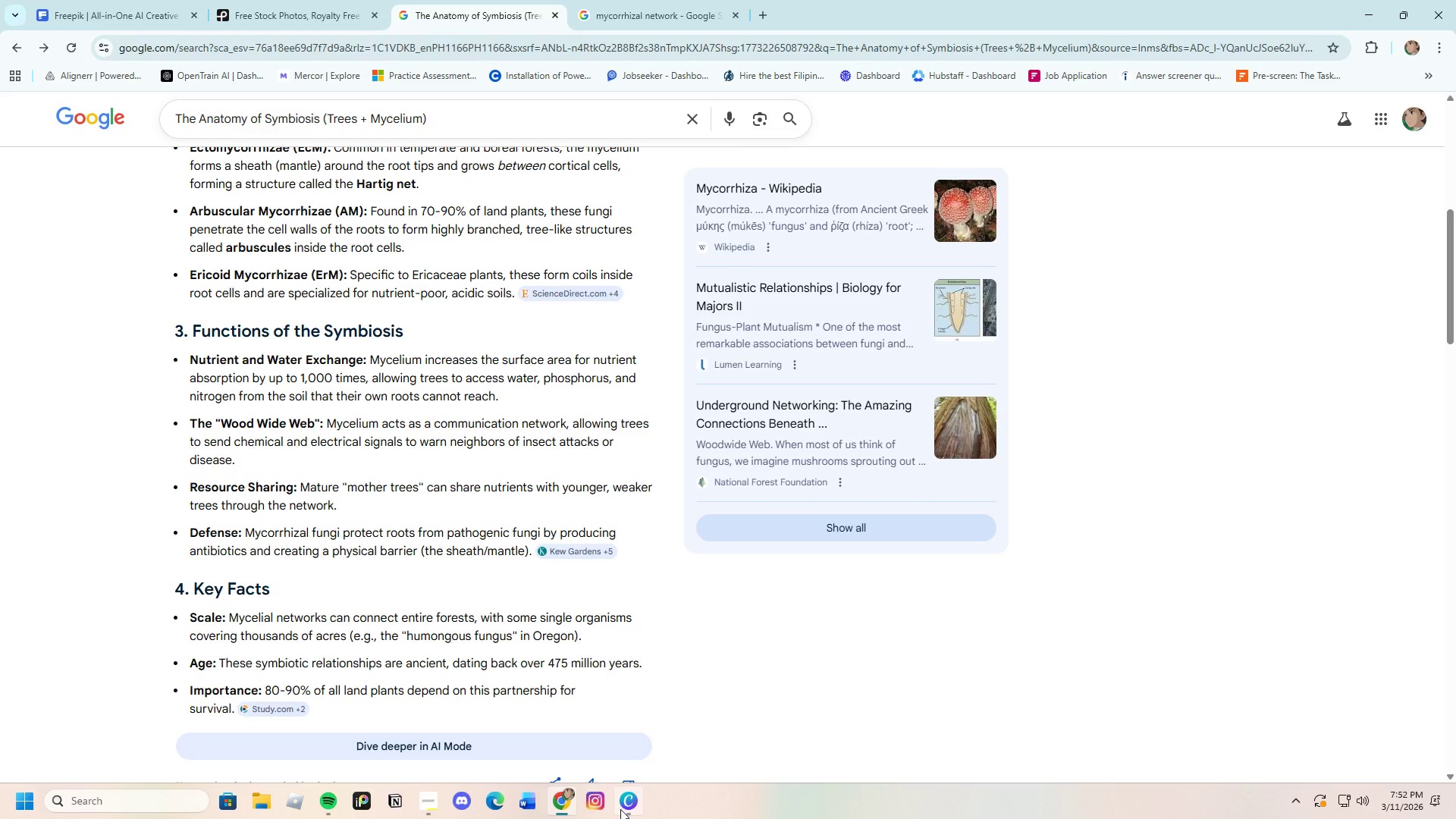 
left_click([625, 804])
 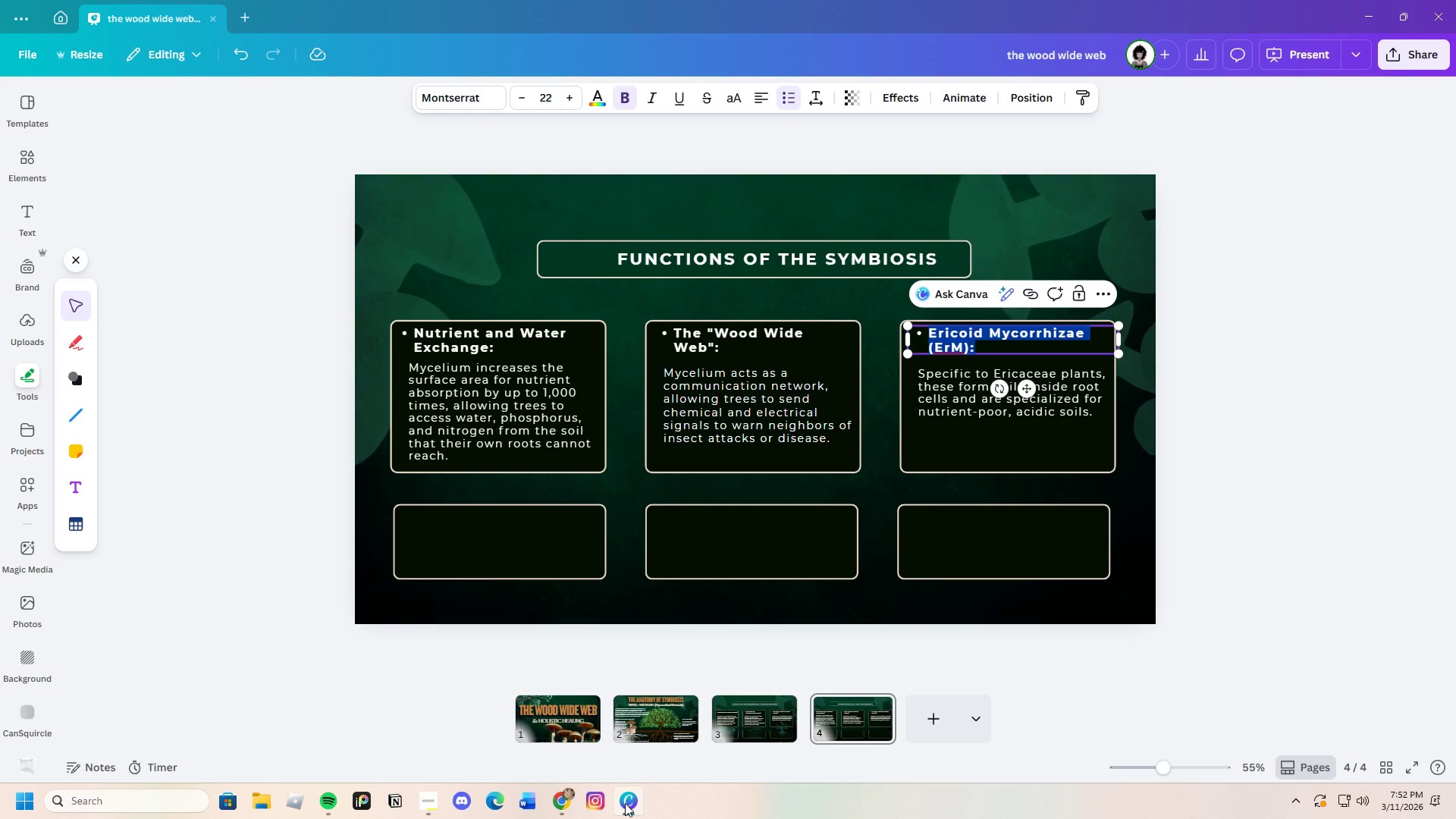 
left_click([556, 802])
 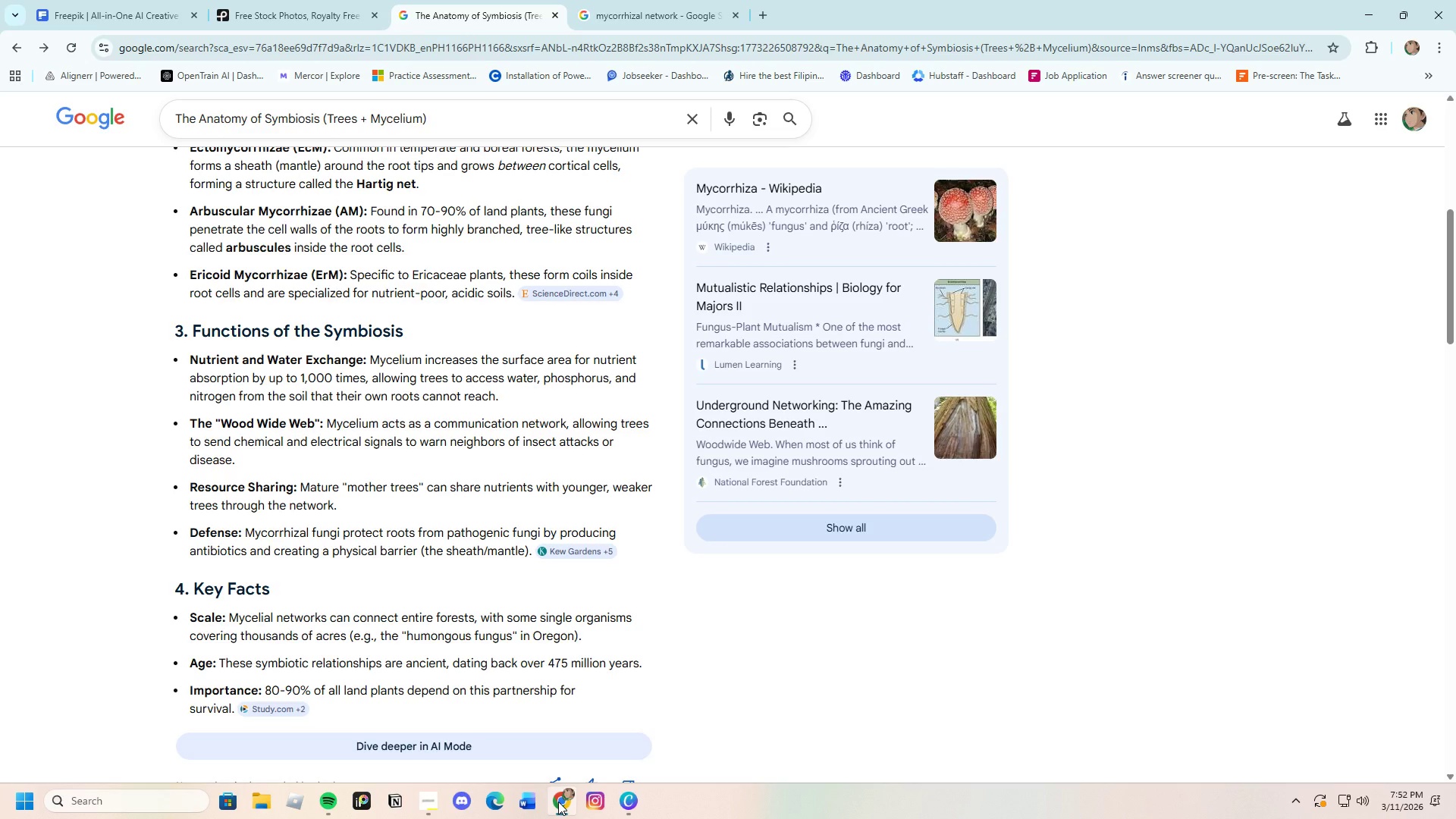 
mouse_move([600, 803])
 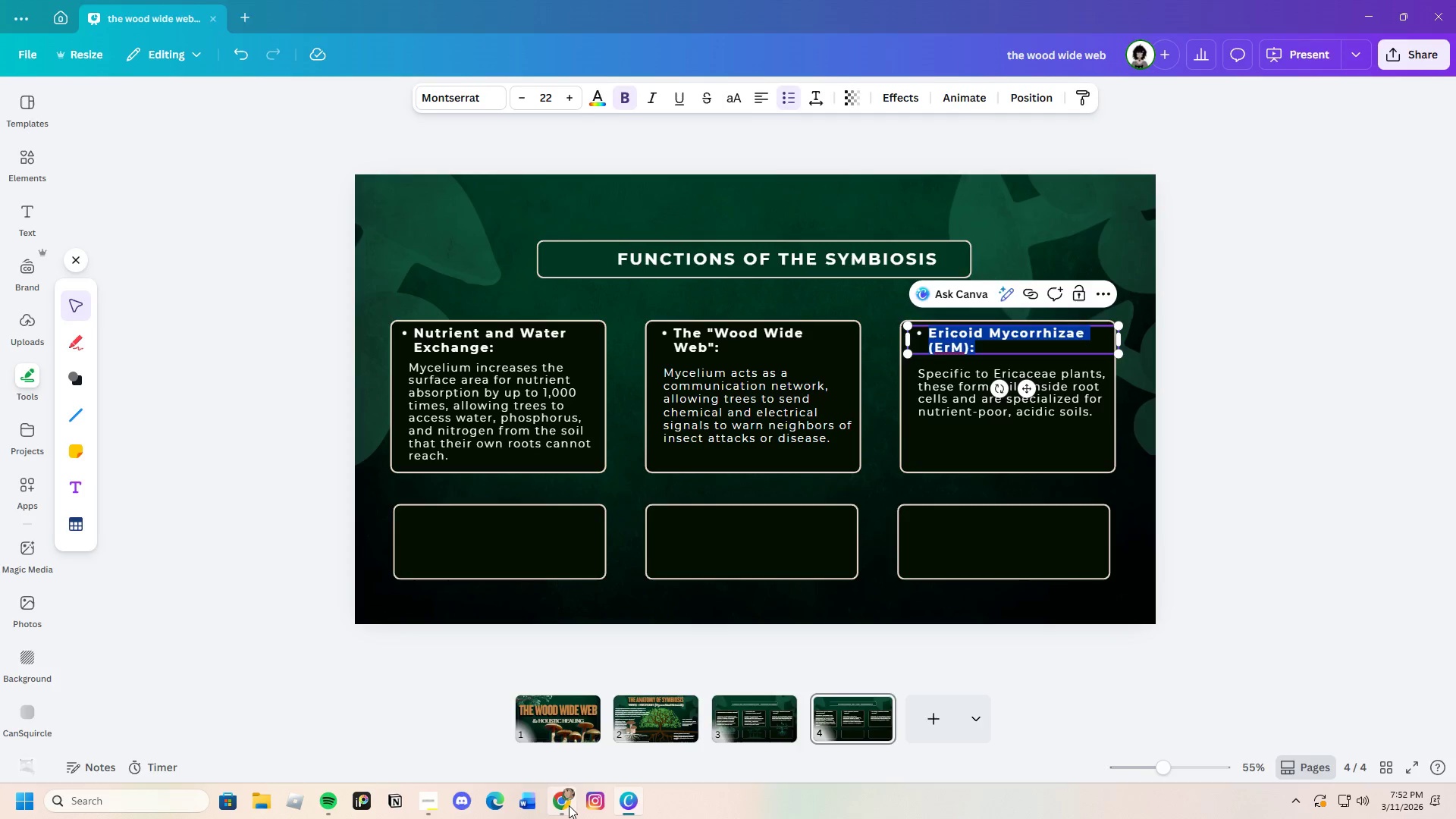 
left_click([567, 805])
 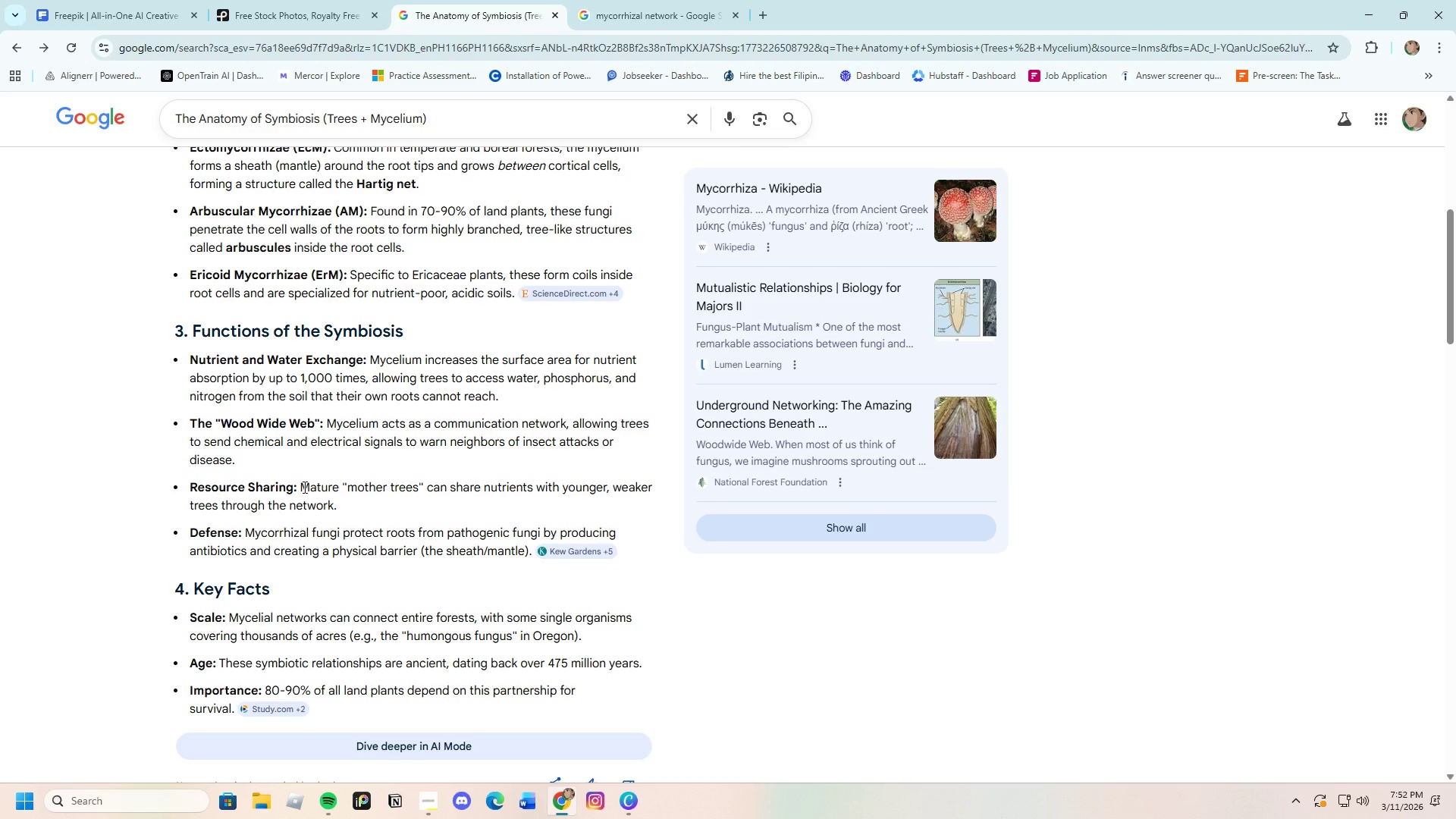 
left_click_drag(start_coordinate=[297, 488], to_coordinate=[193, 488])
 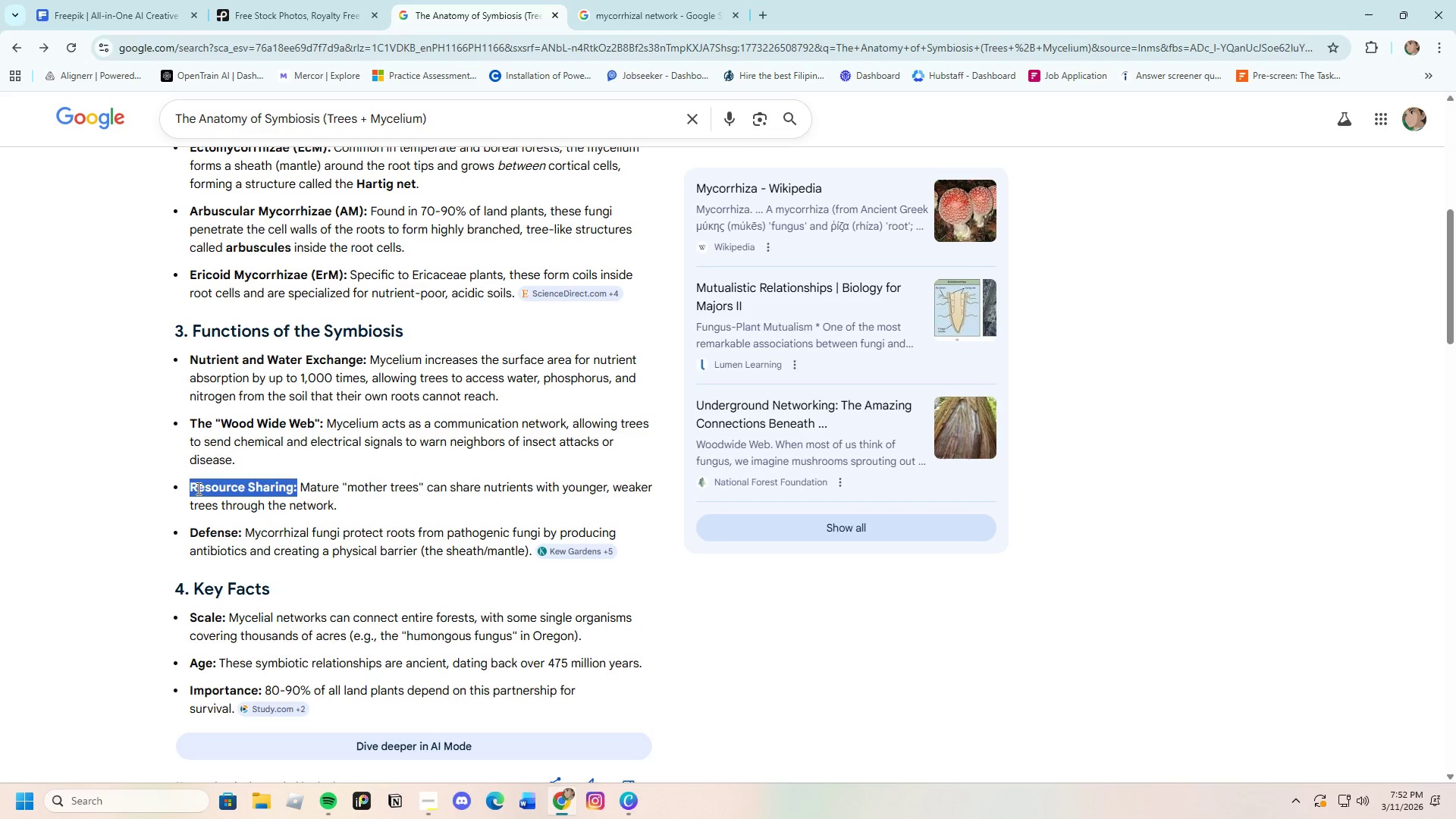 
right_click([197, 488])
 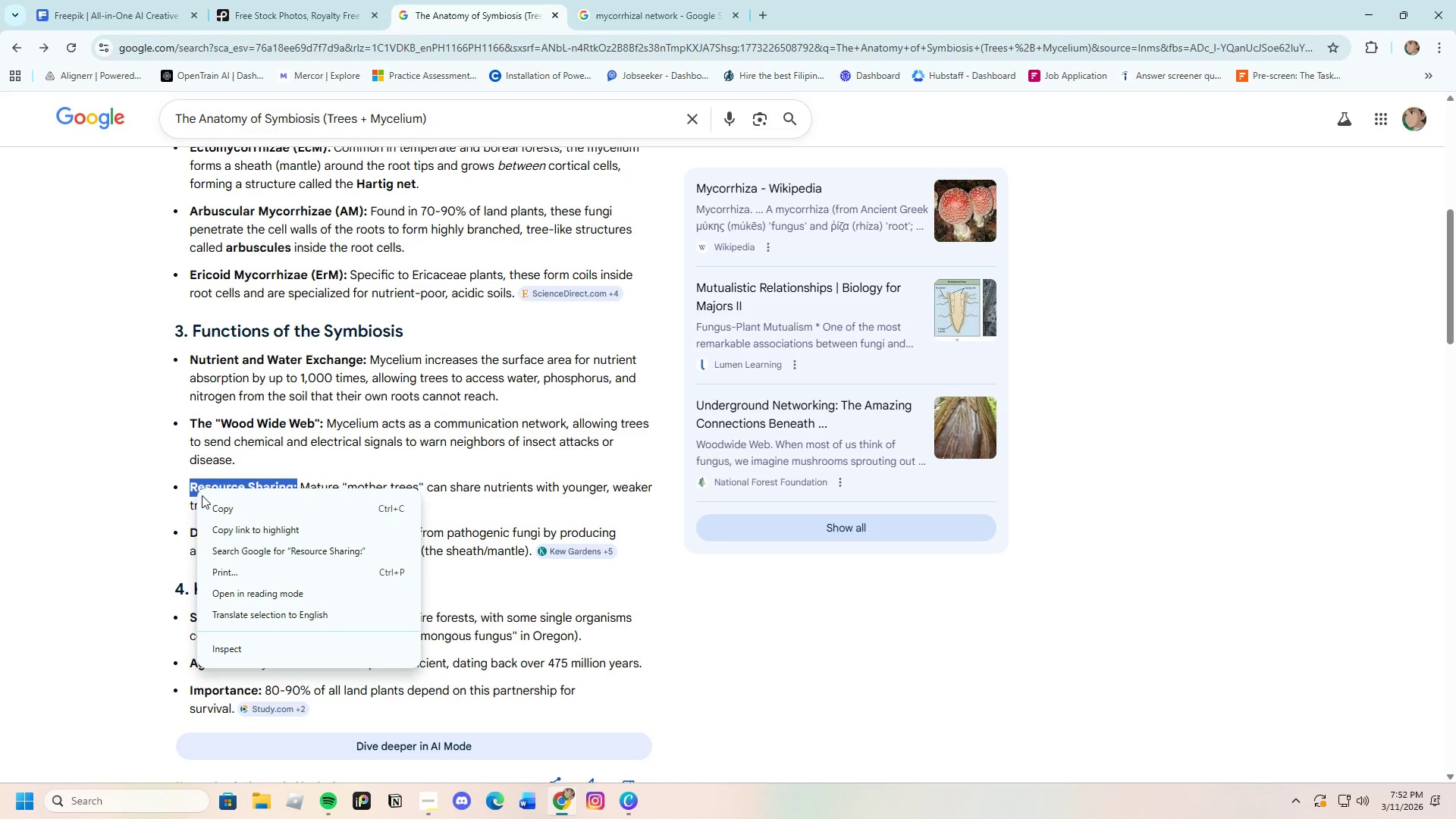 
left_click([208, 503])
 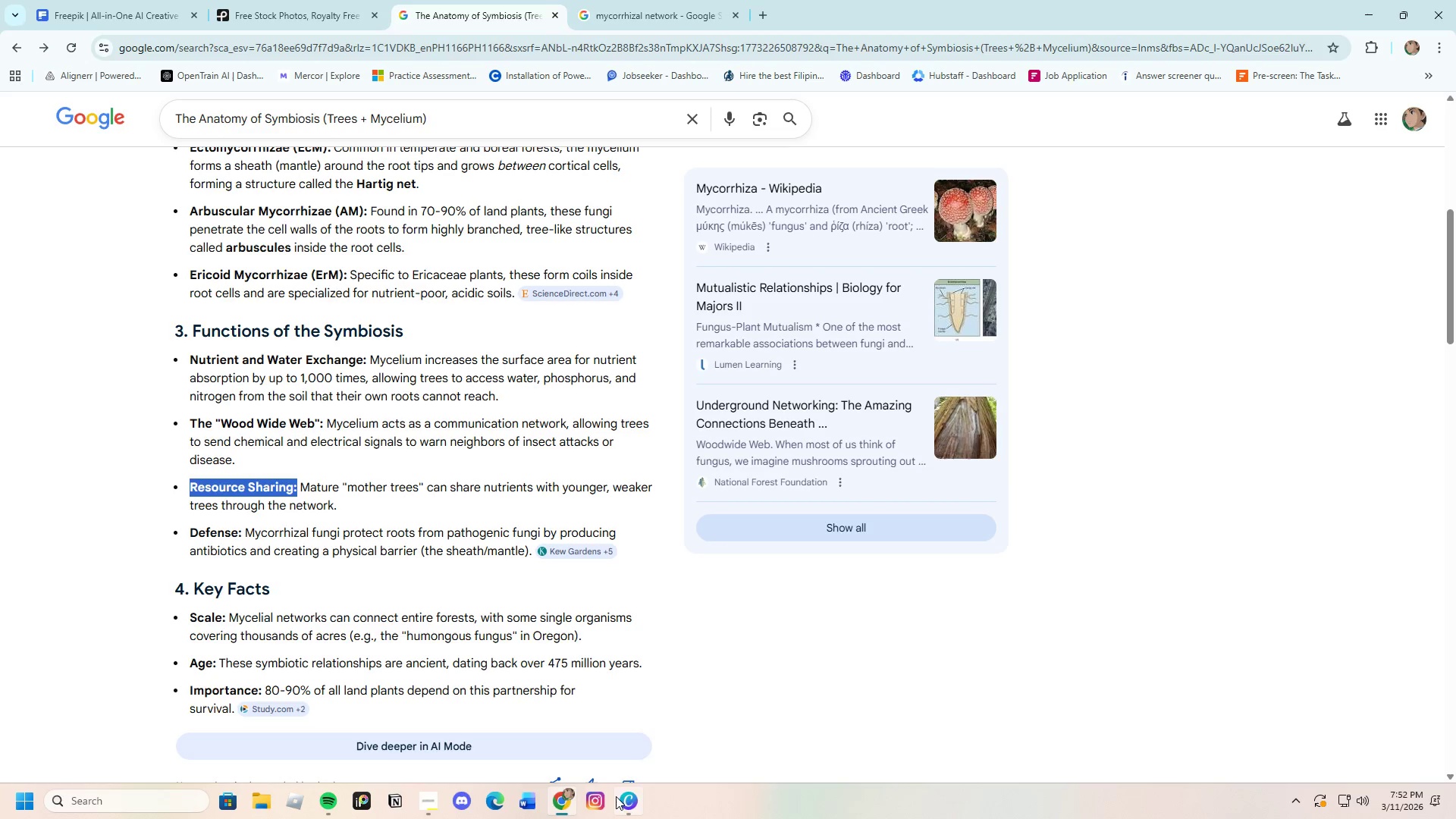 
left_click([621, 796])
 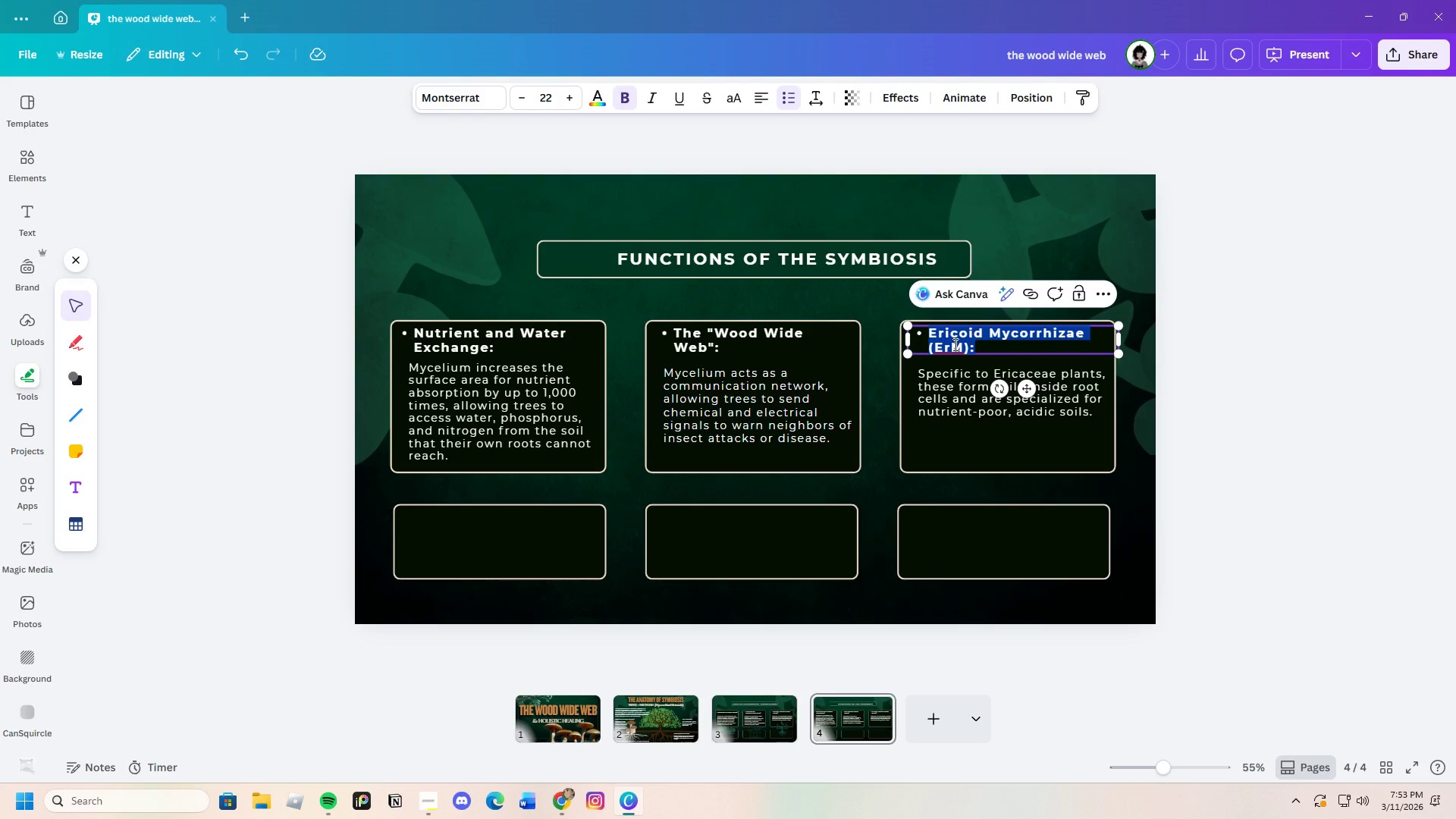 
key(Backspace)
 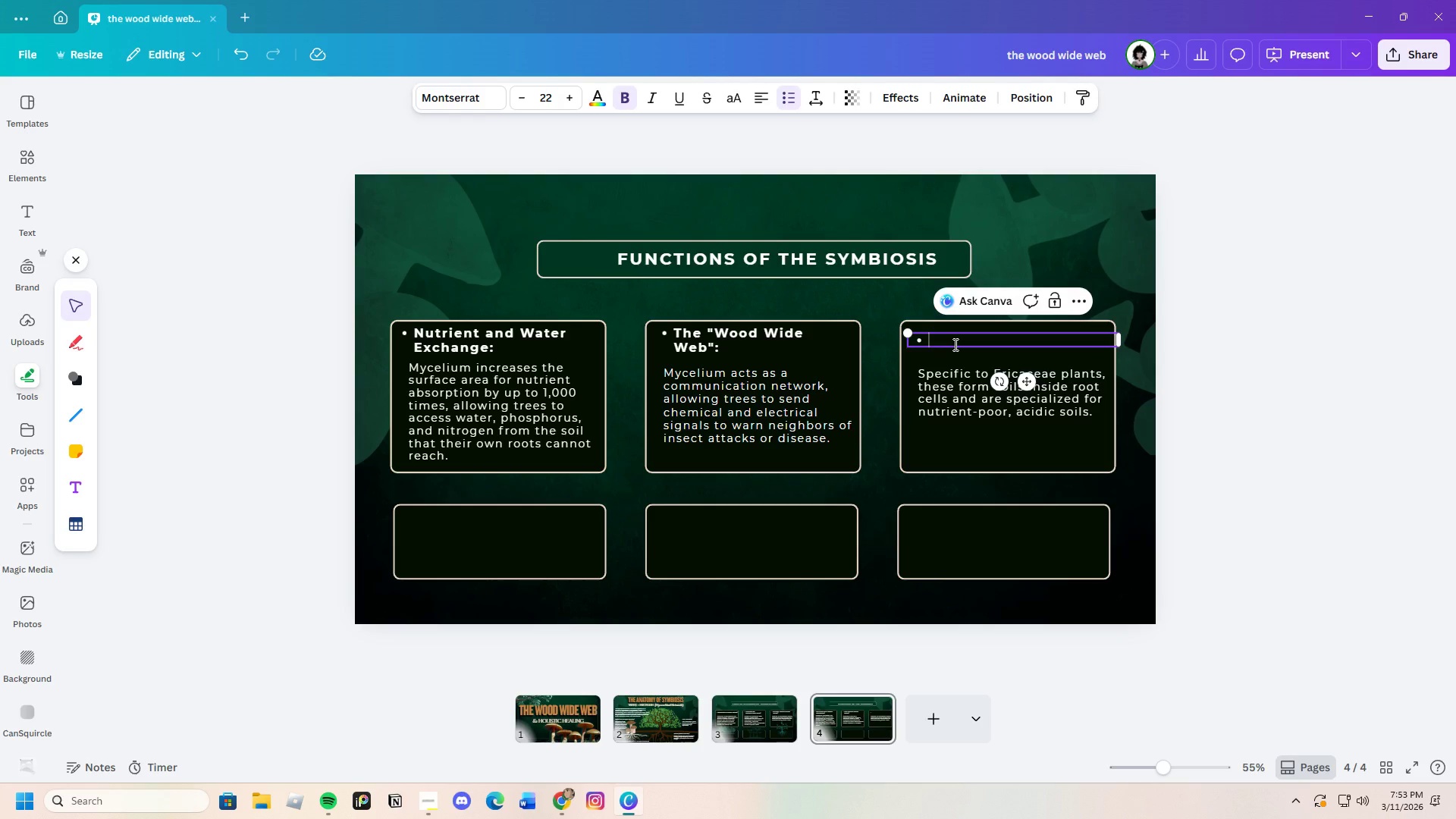 
key(Control+V)
 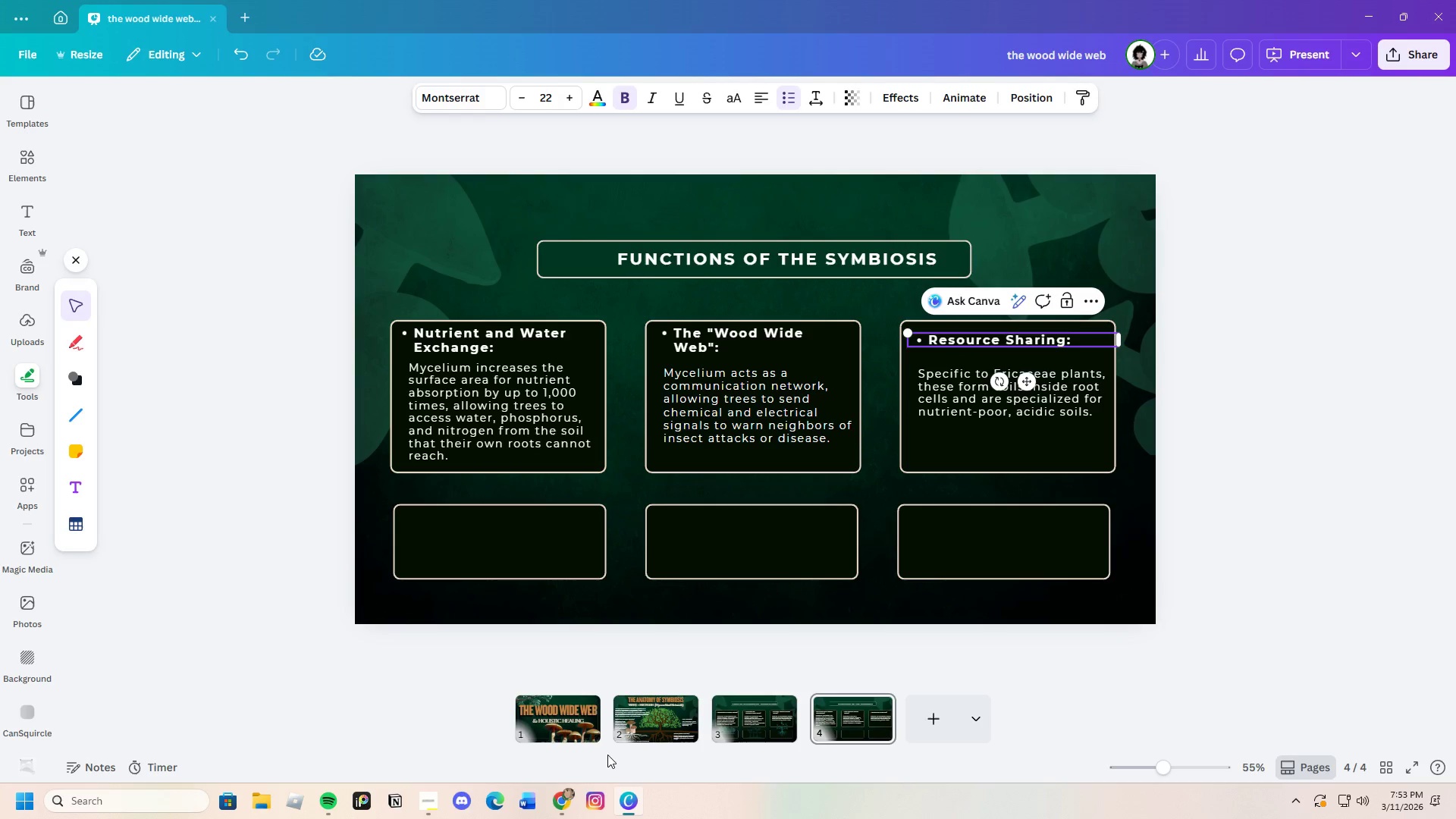 
left_click([565, 803])
 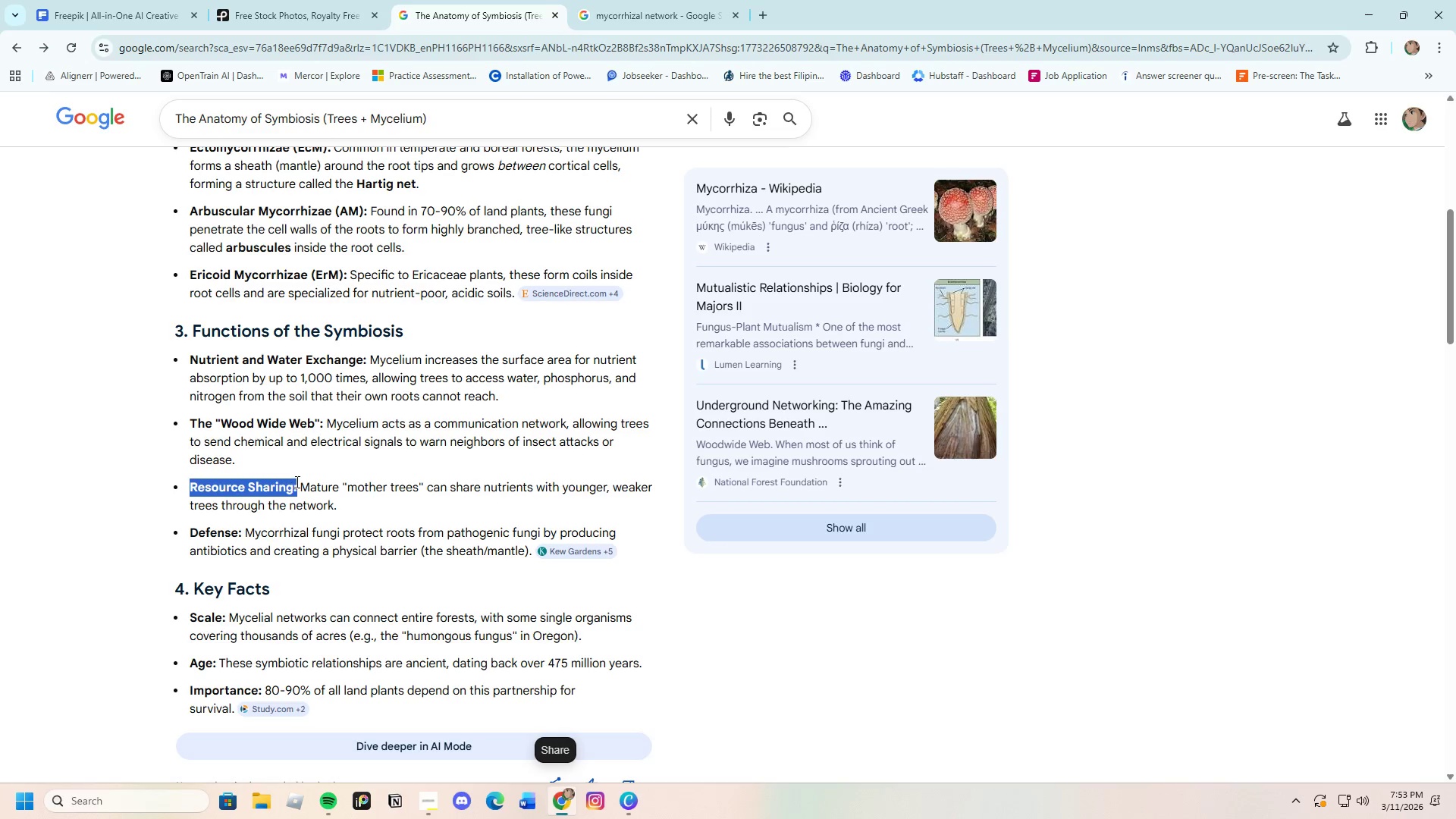 
left_click_drag(start_coordinate=[299, 482], to_coordinate=[347, 503])
 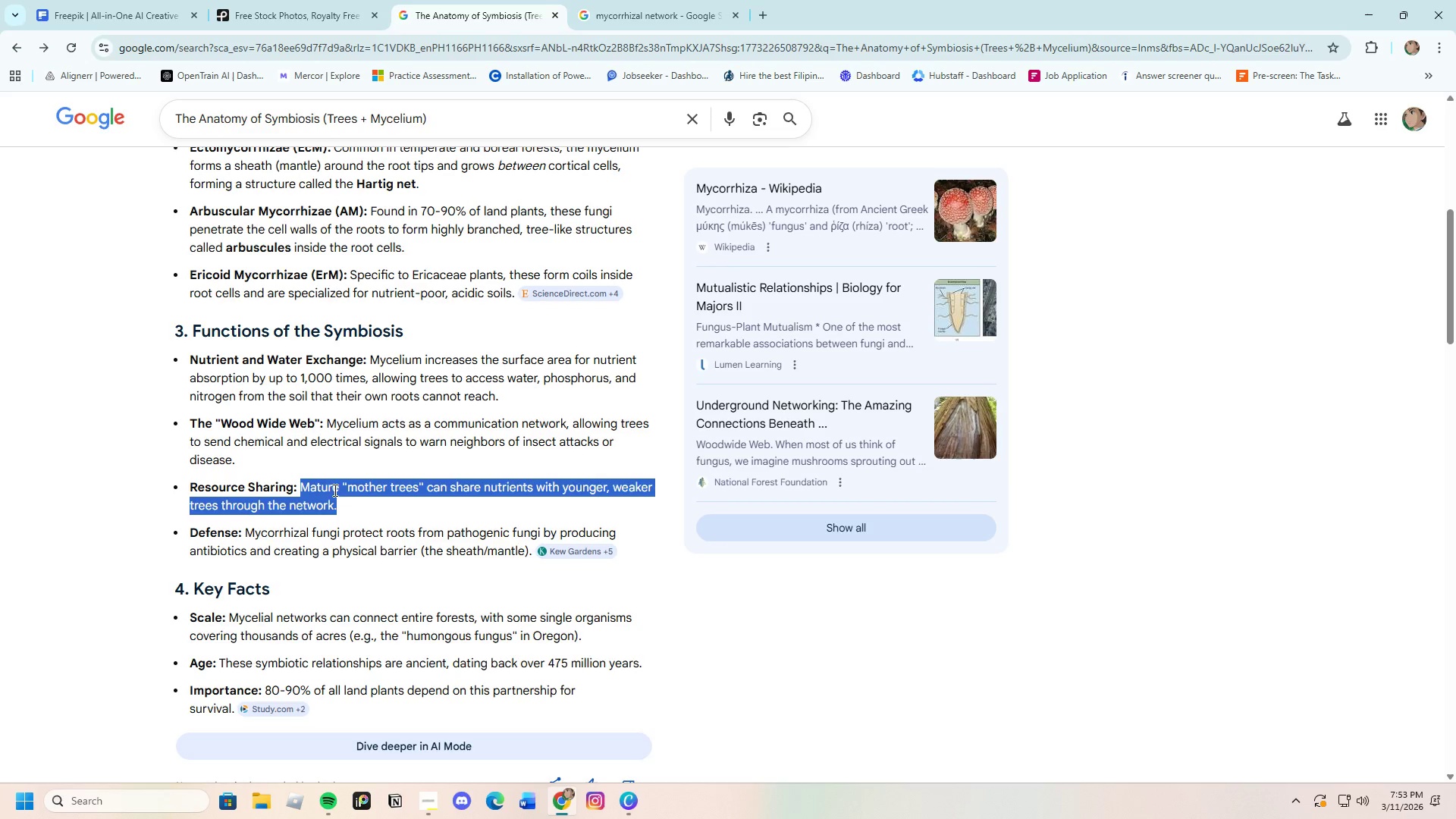 
right_click([334, 490])
 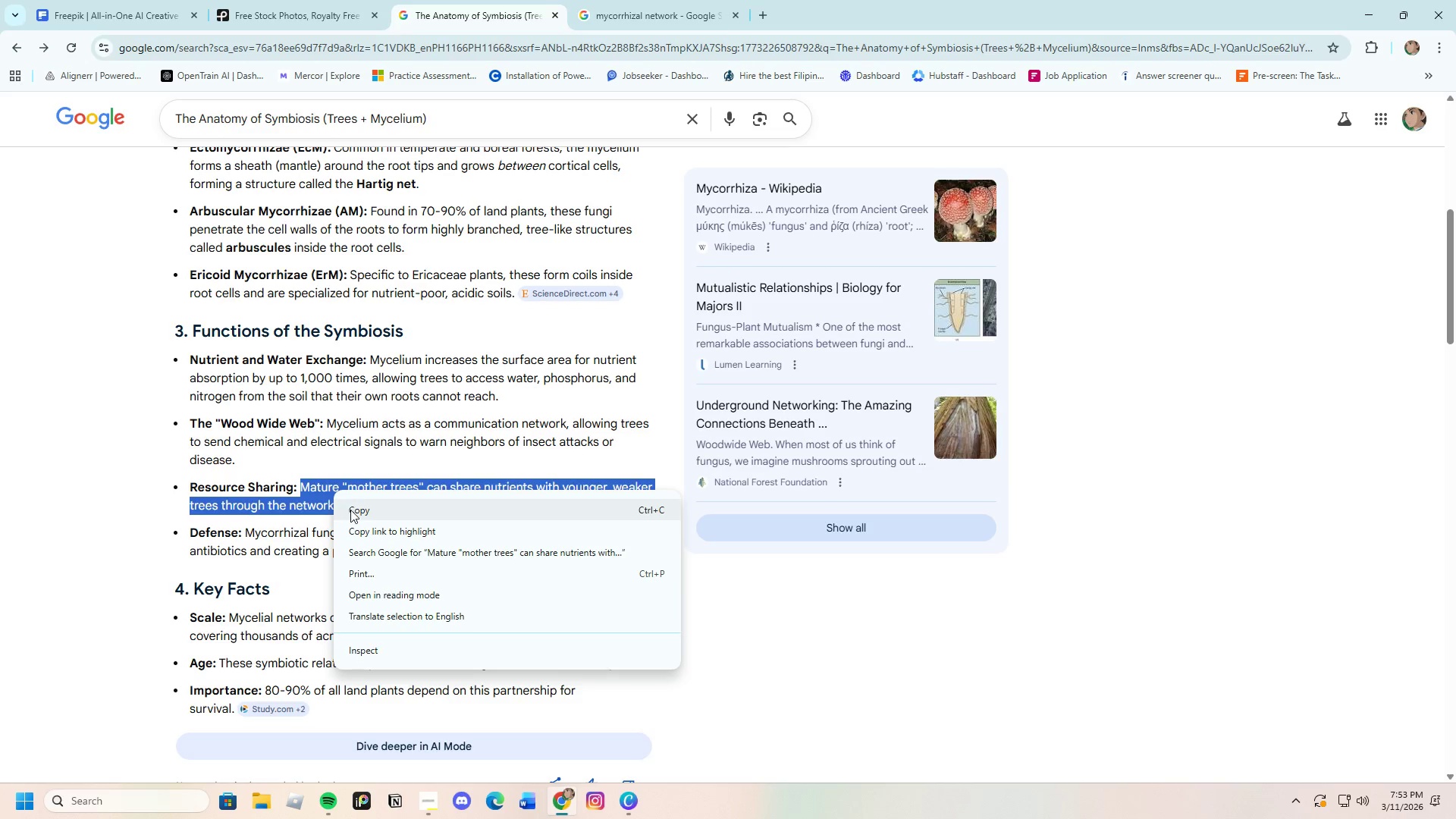 
left_click([350, 510])
 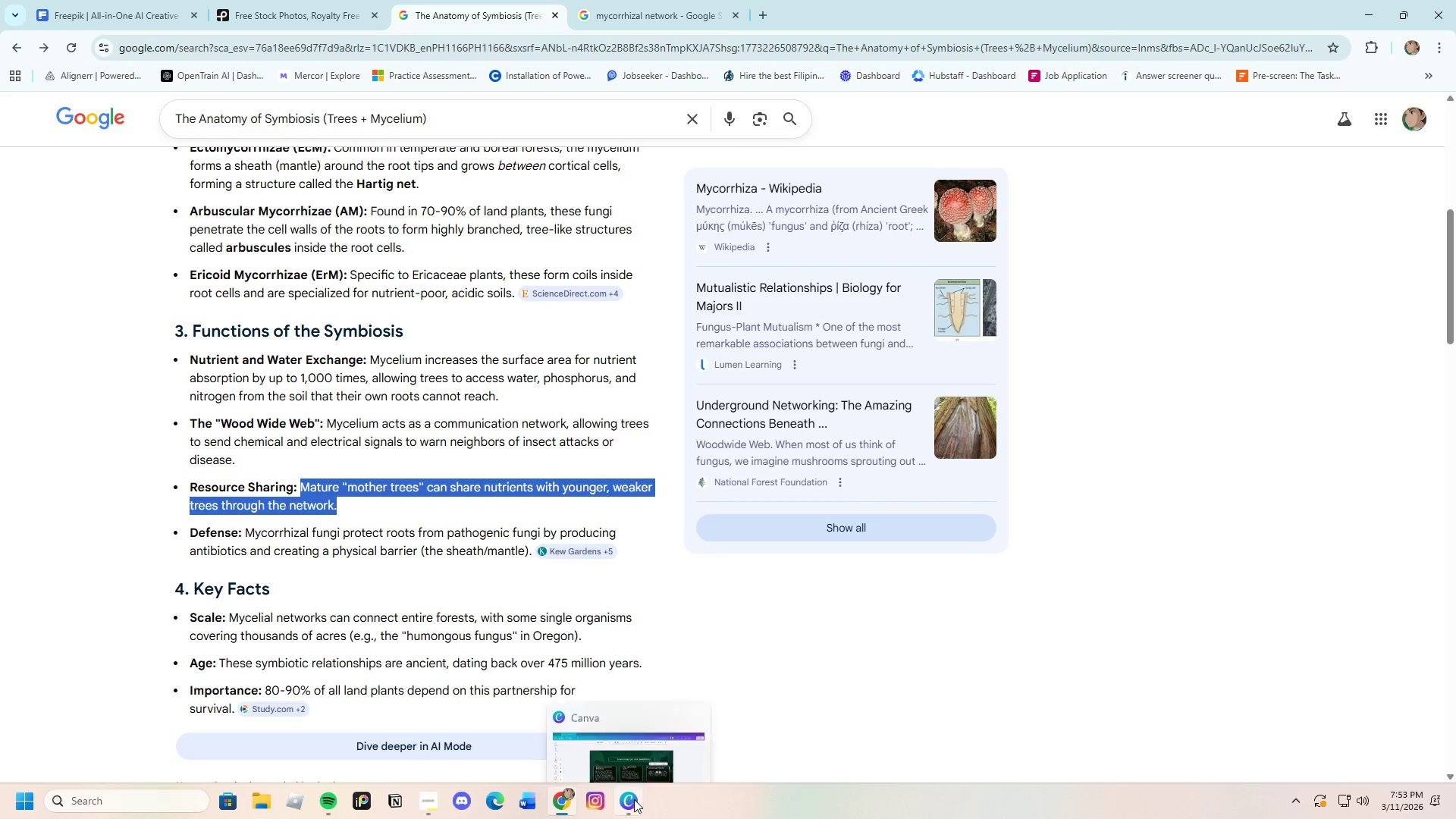 
left_click([629, 800])
 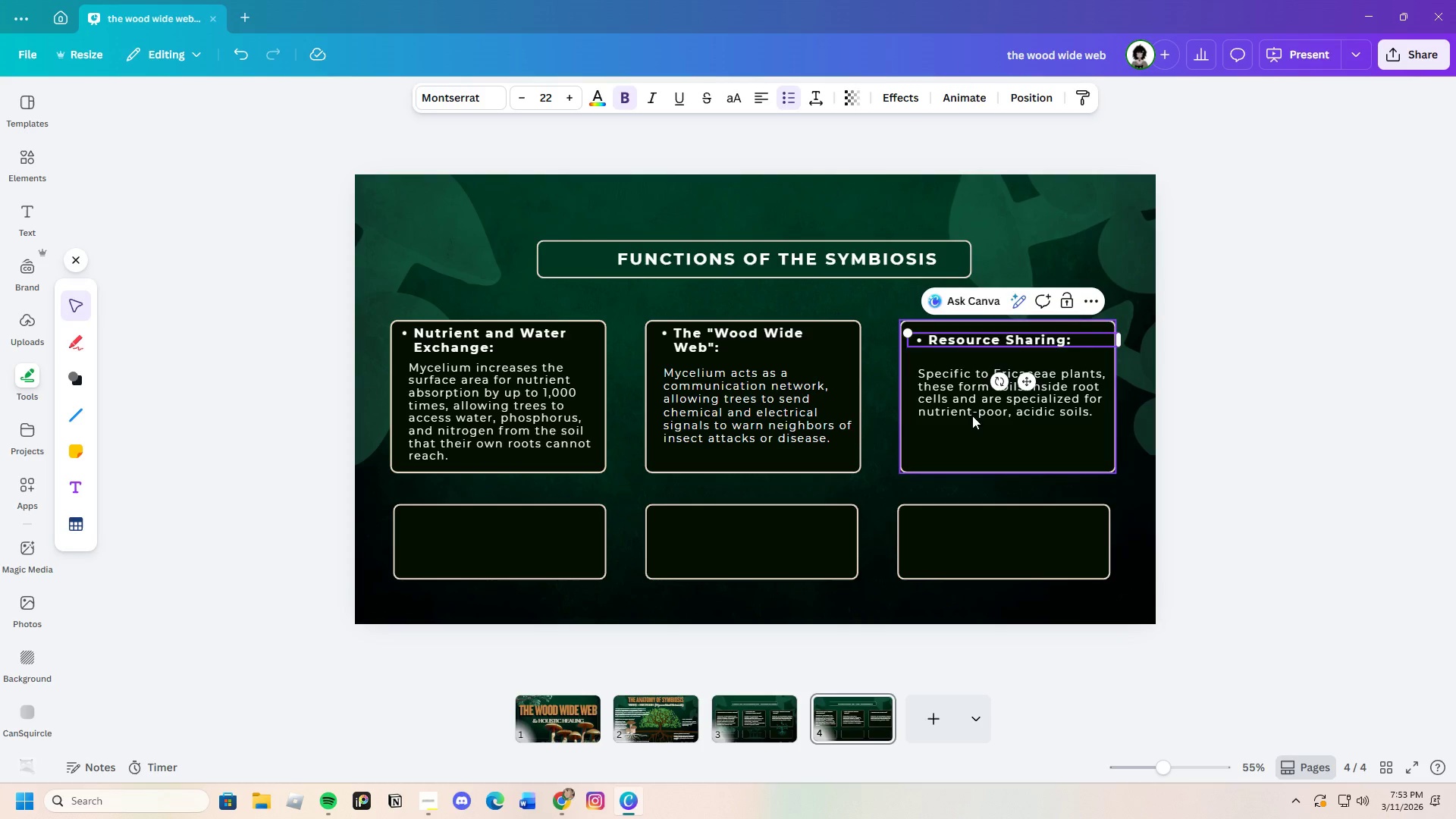 
double_click([975, 408])
 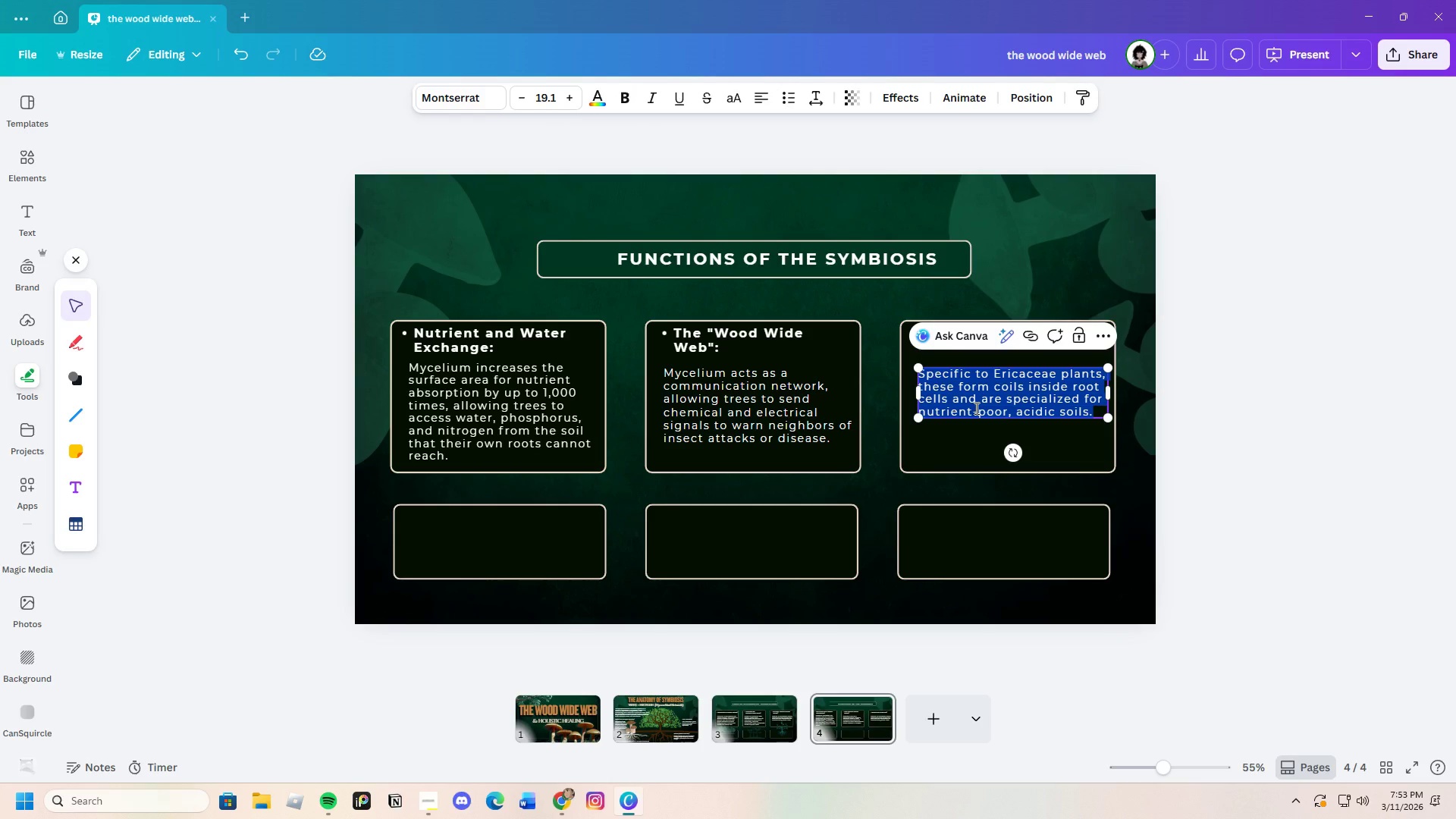 
key(Backspace)
 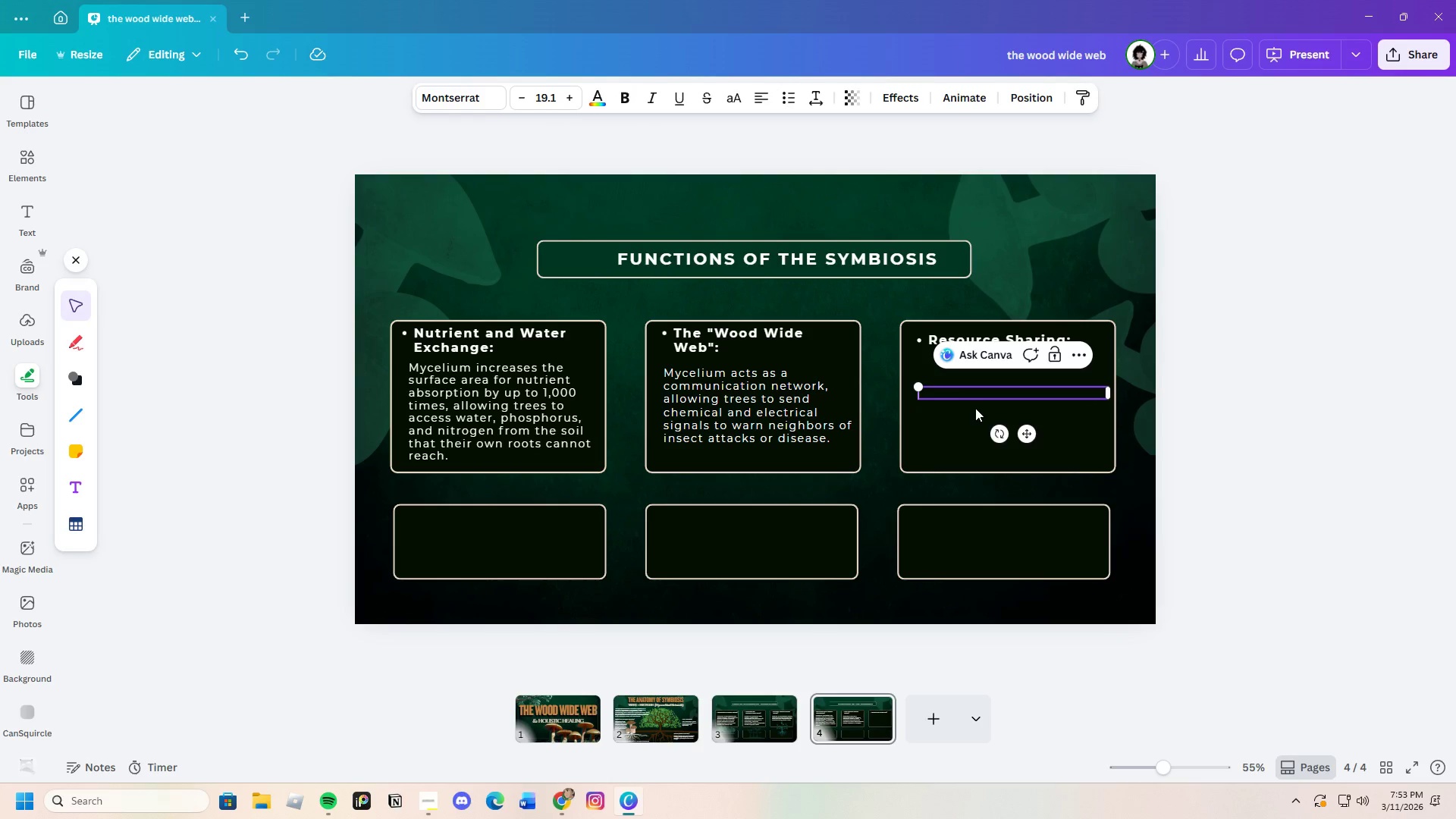 
key(Control+V)
 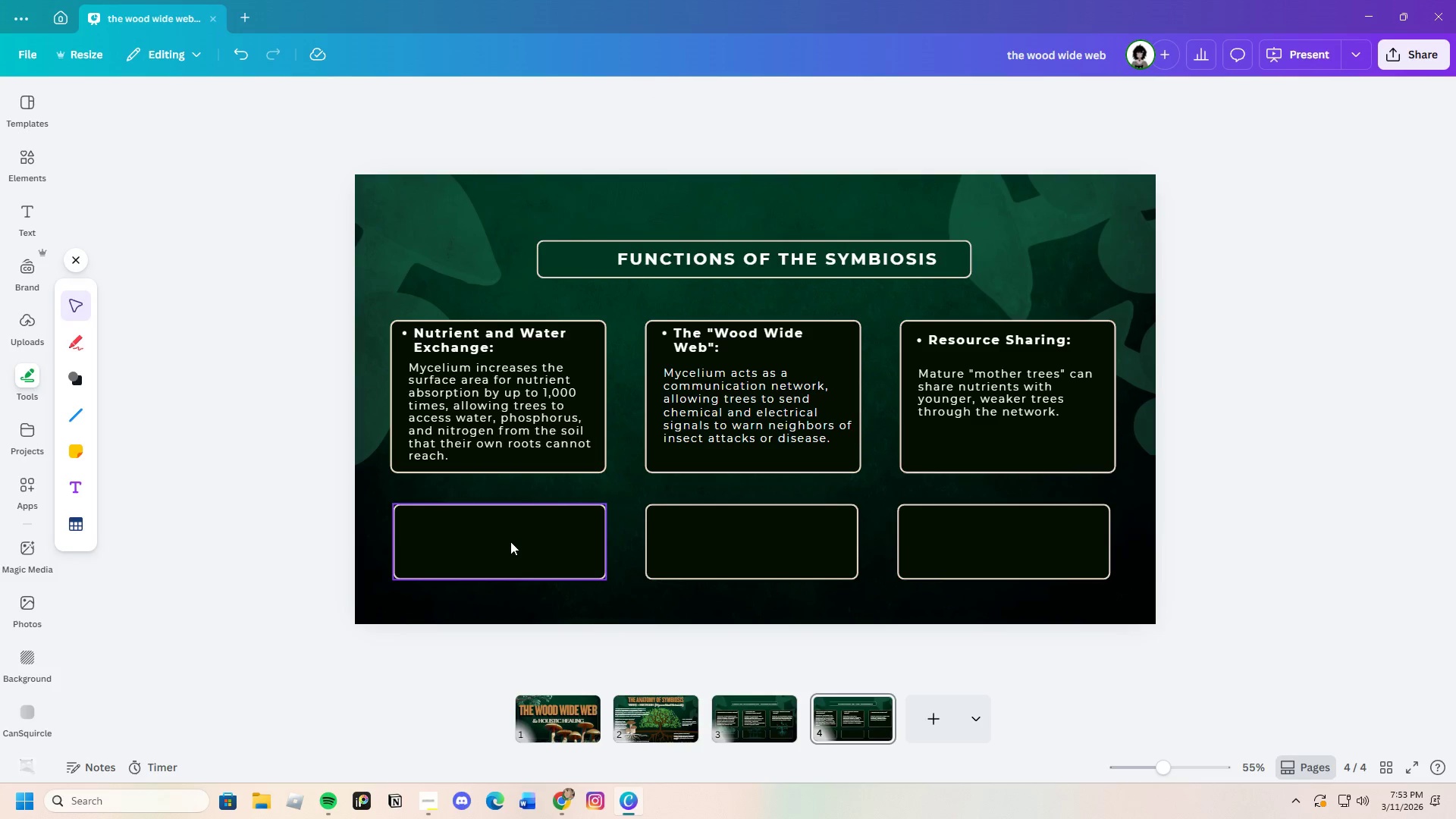 
left_click([21, 162])
 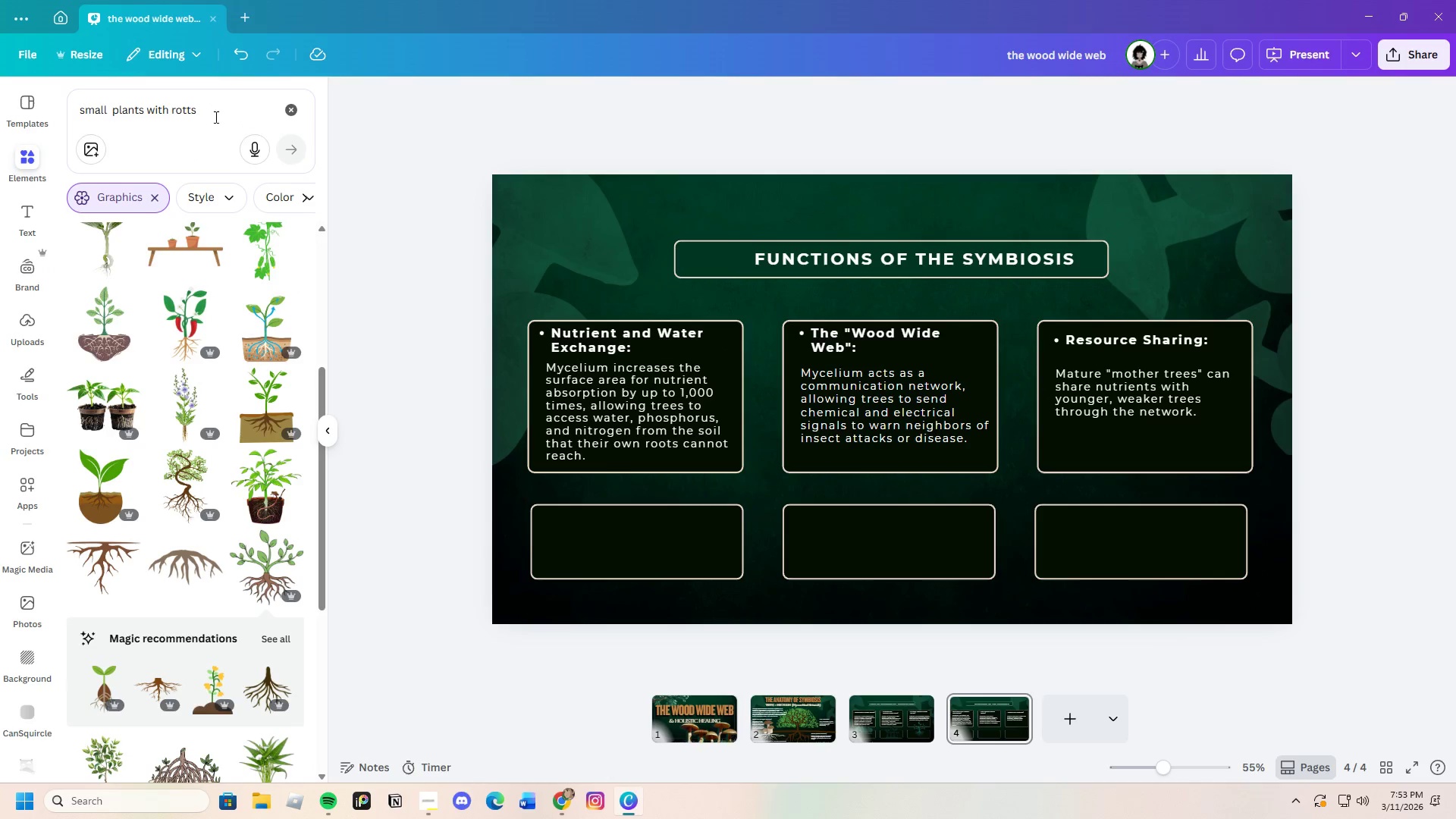 
left_click_drag(start_coordinate=[221, 117], to_coordinate=[17, 139])
 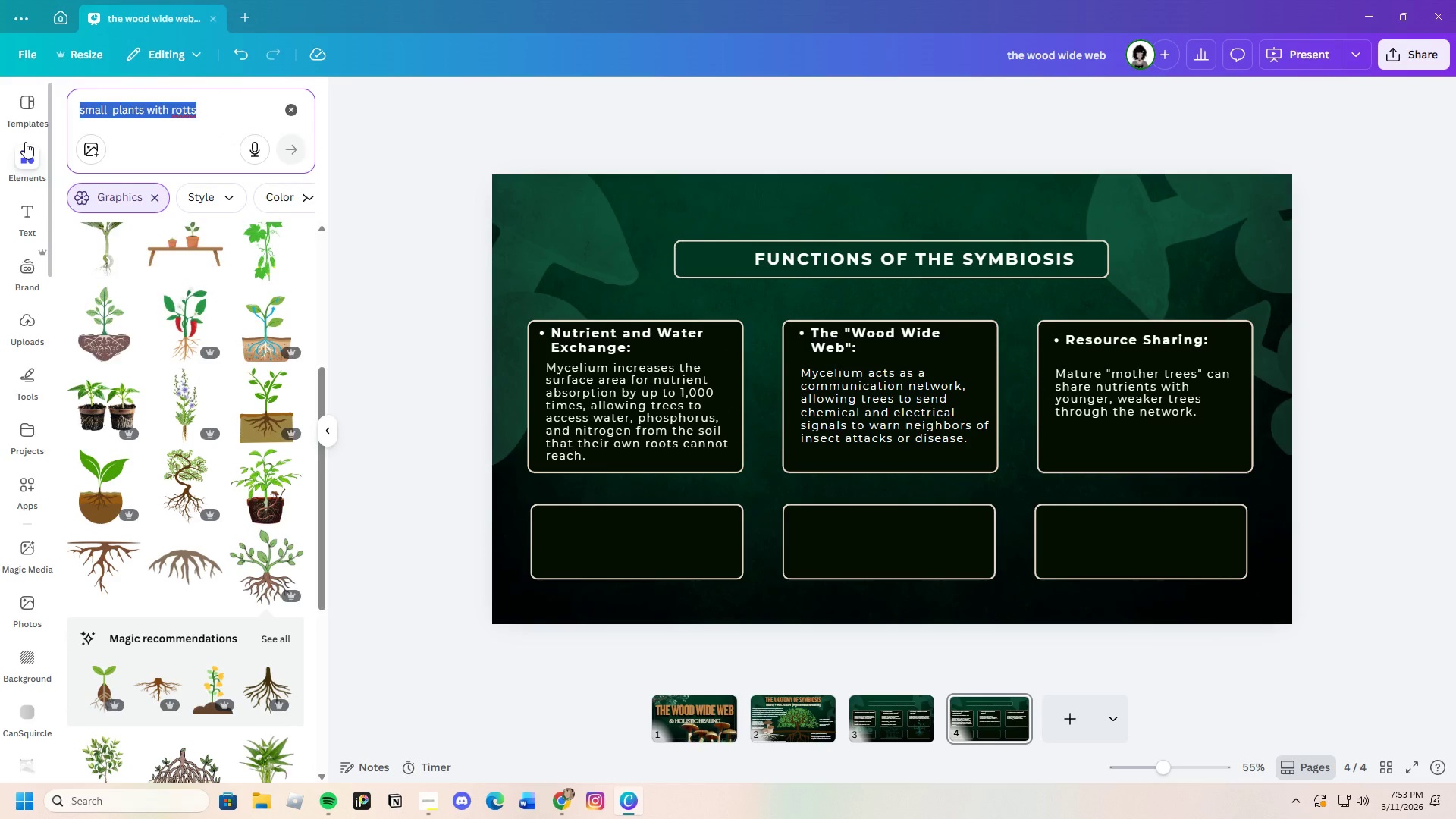 
key(Backspace)
type(nutrient ang watw)
key(Backspace)
type(er exchange)
 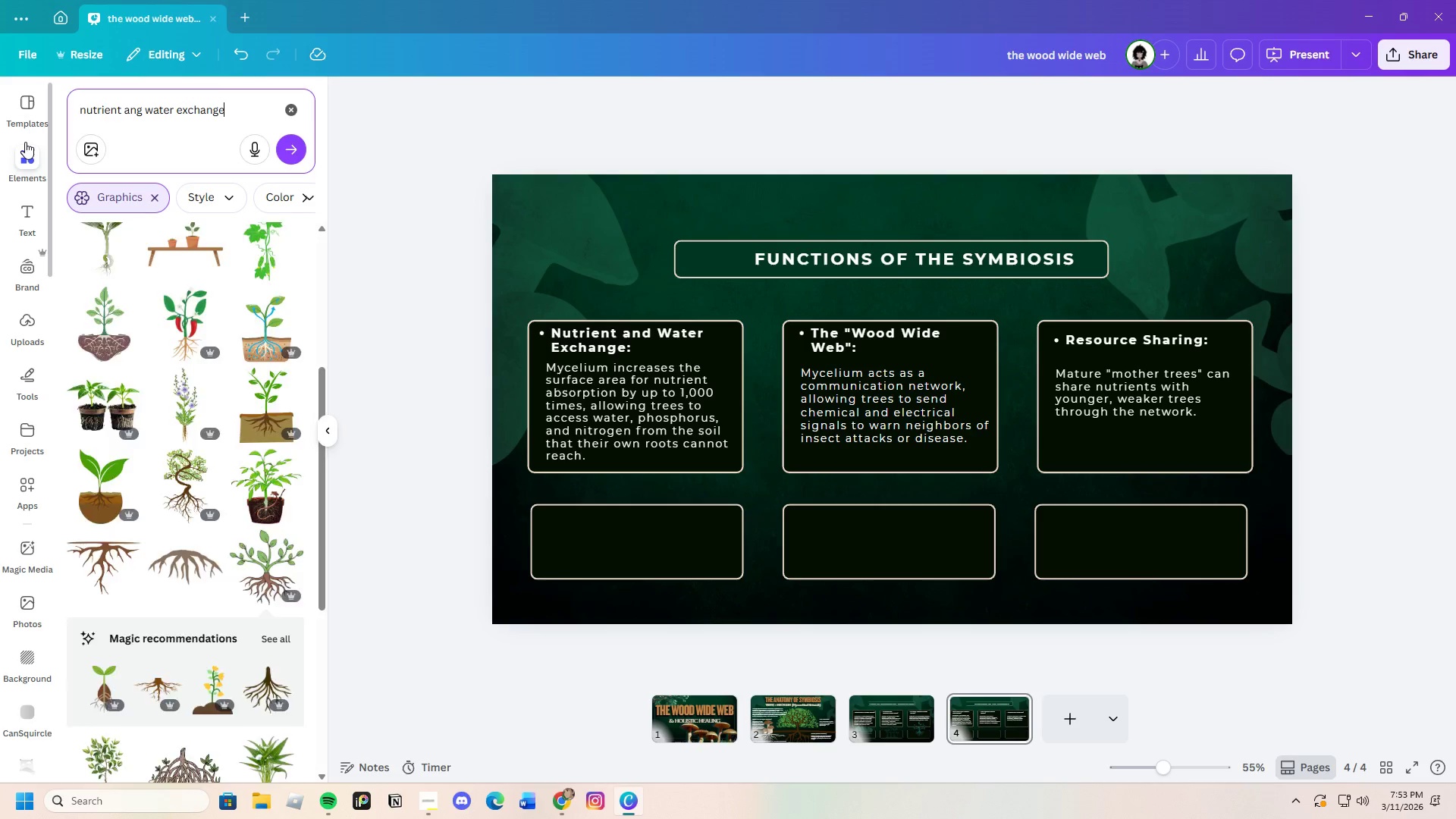 
key(Enter)
 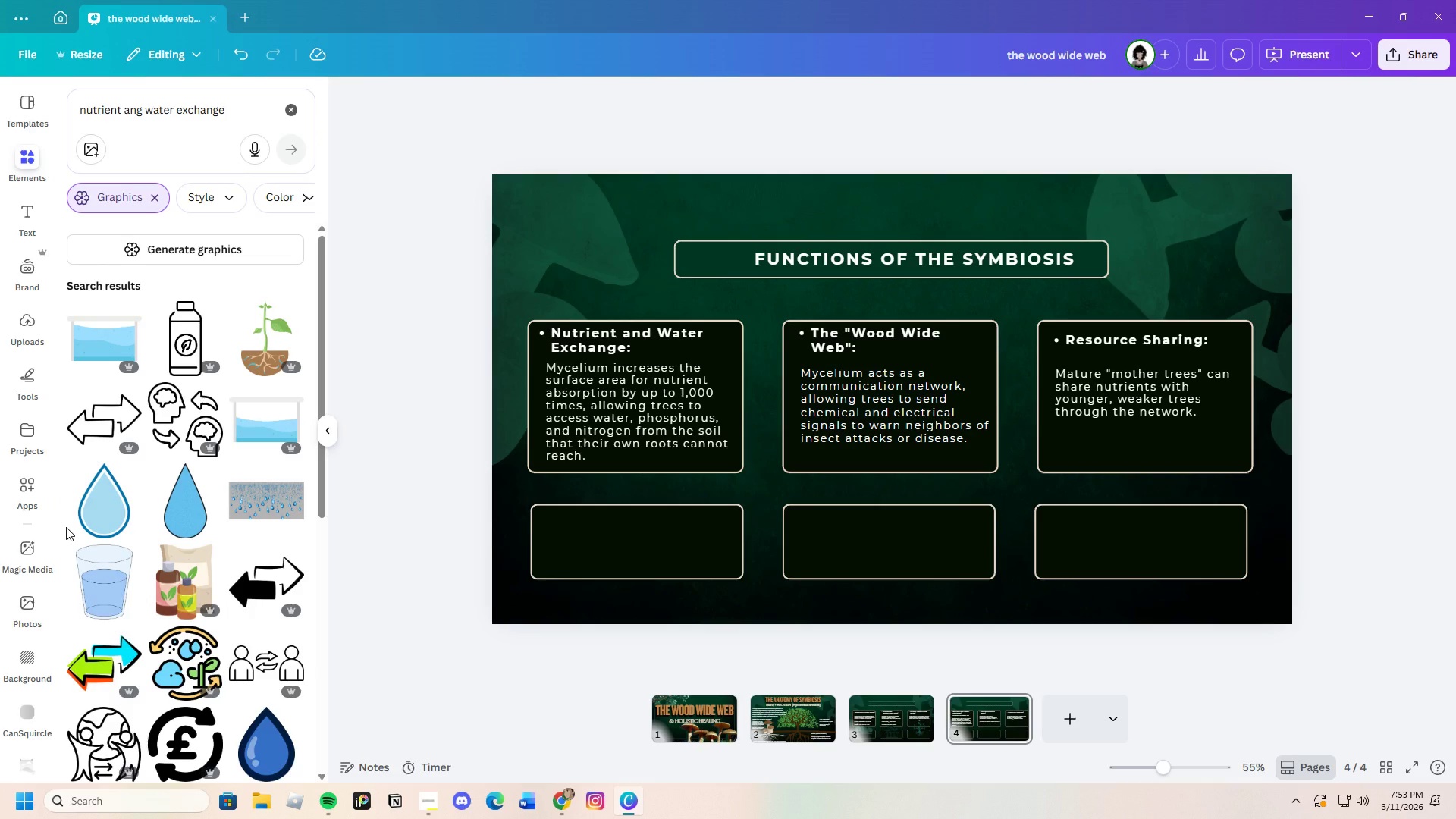 
scroll: coordinate [193, 597], scroll_direction: down, amount: 18.0
 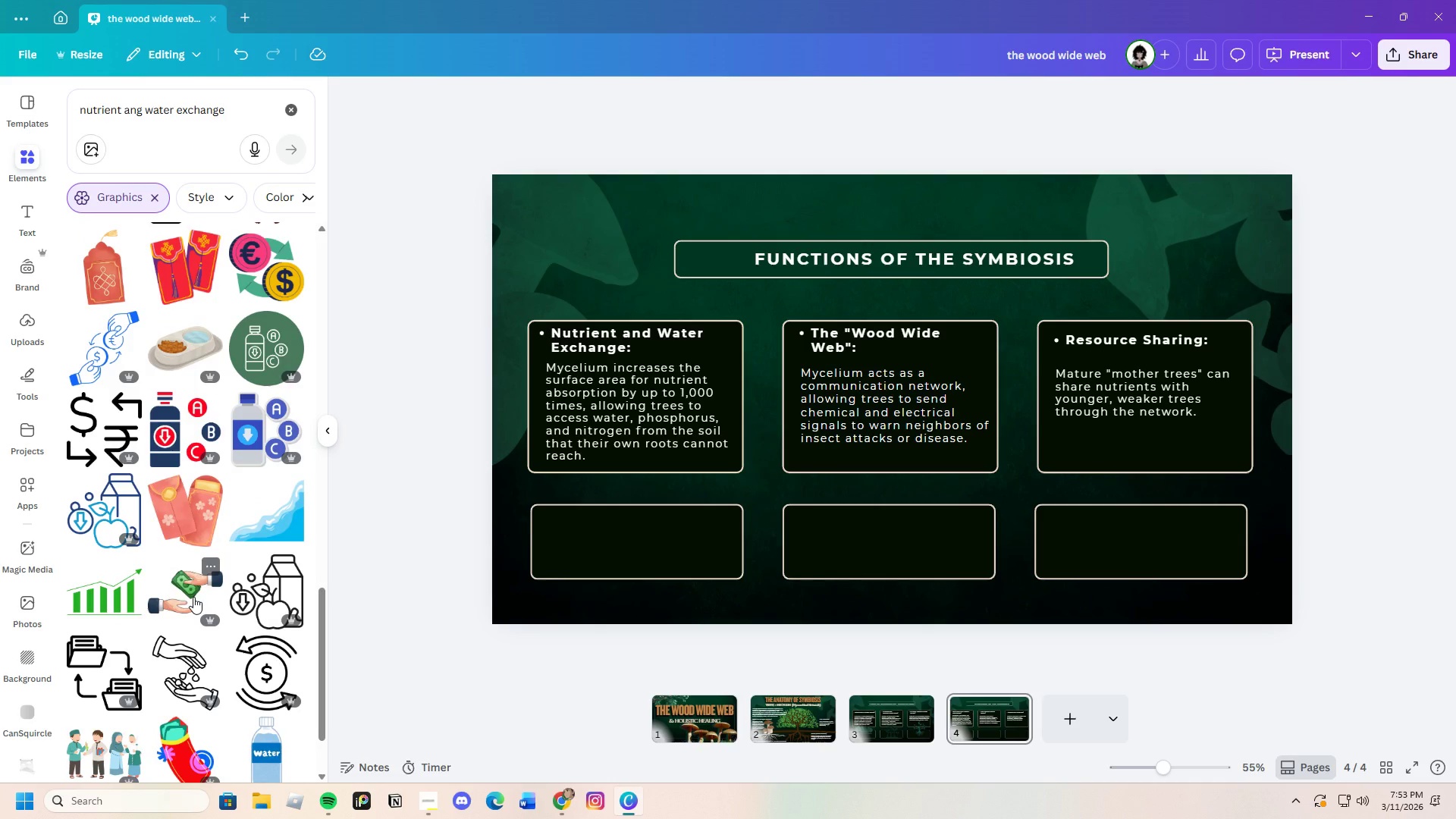 
scroll: coordinate [193, 597], scroll_direction: down, amount: 8.0
 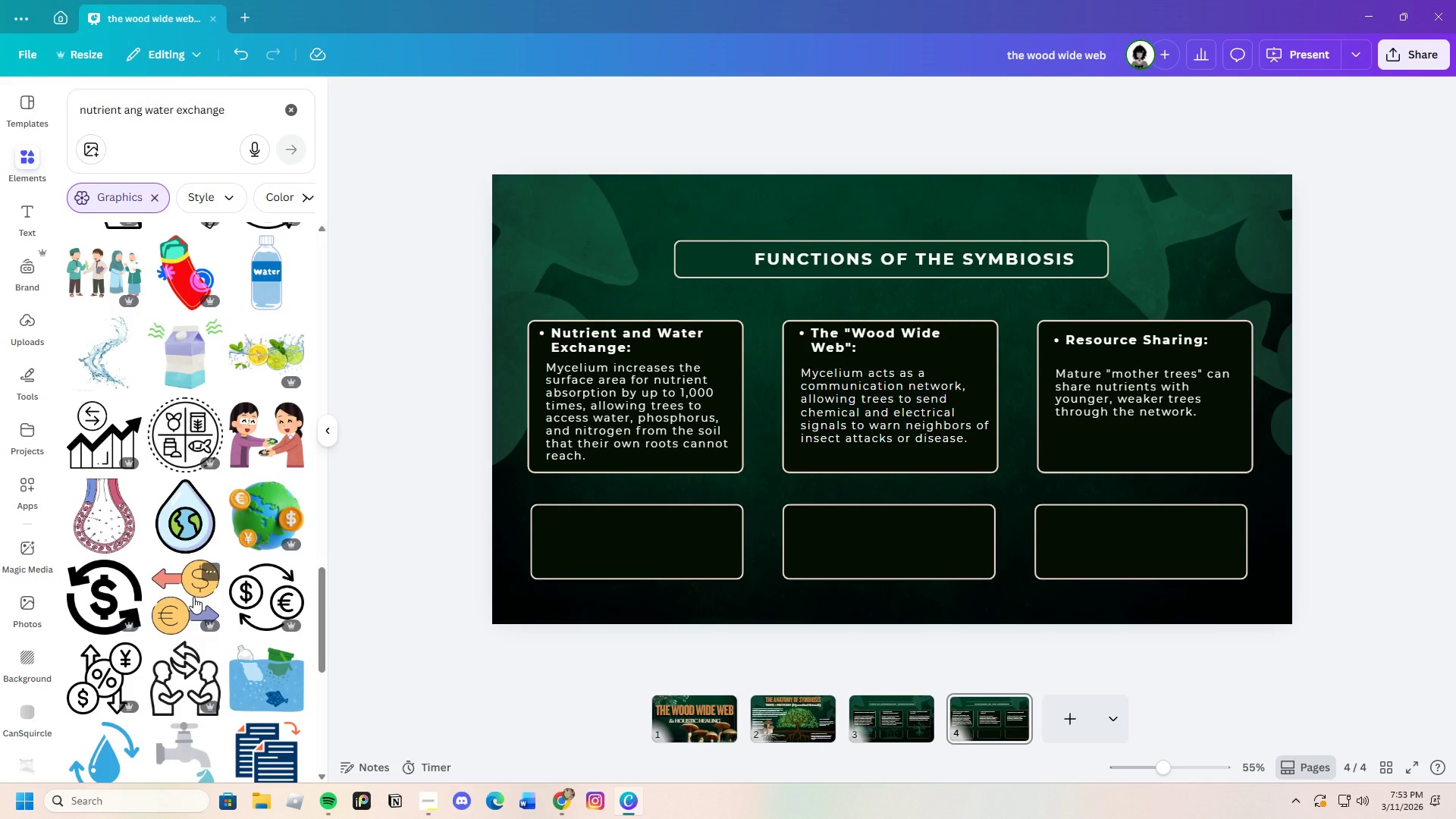 
scroll: coordinate [193, 597], scroll_direction: up, amount: 27.0
 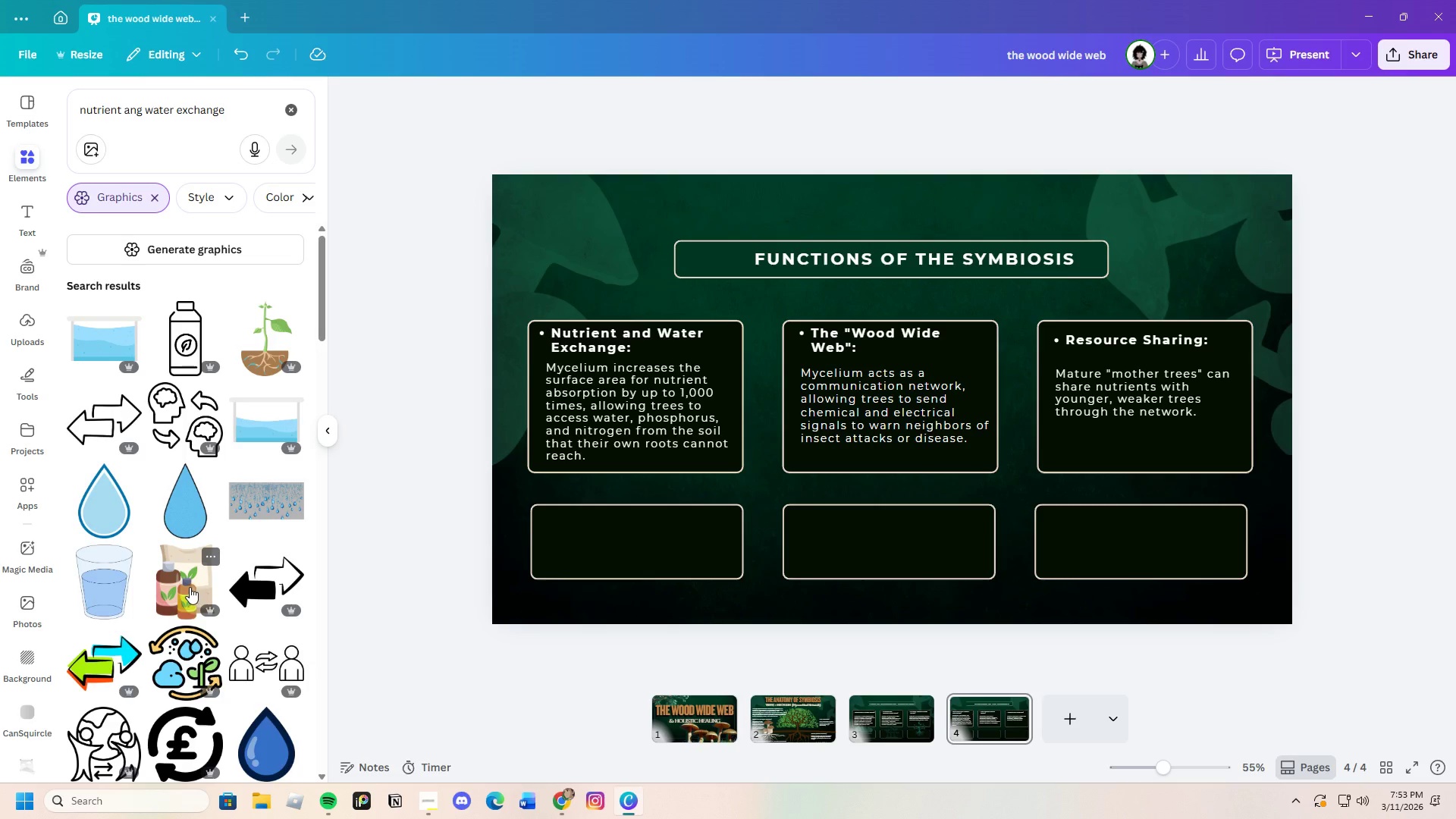 
scroll: coordinate [208, 619], scroll_direction: down, amount: 3.0
 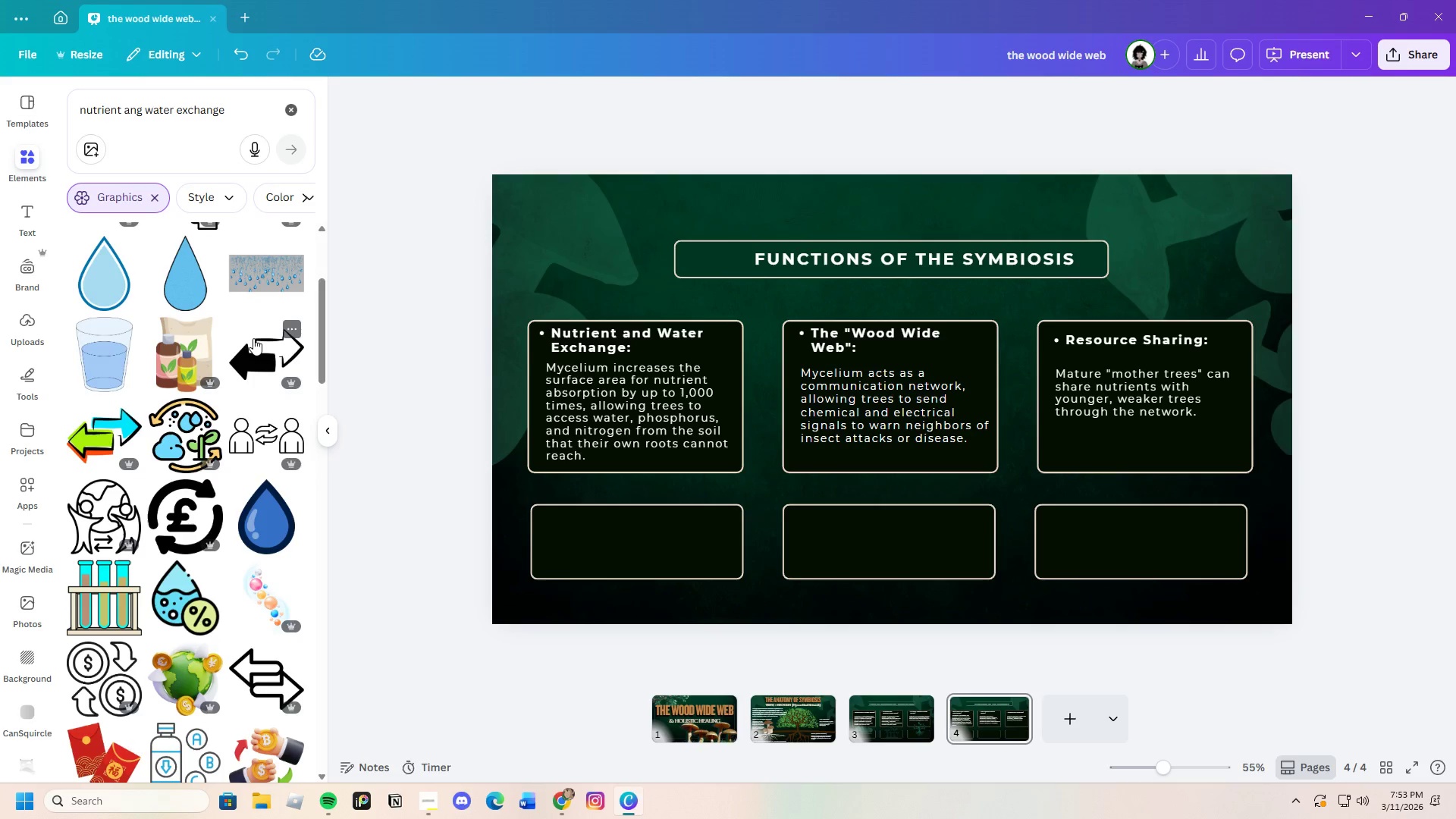 
left_click([253, 350])
 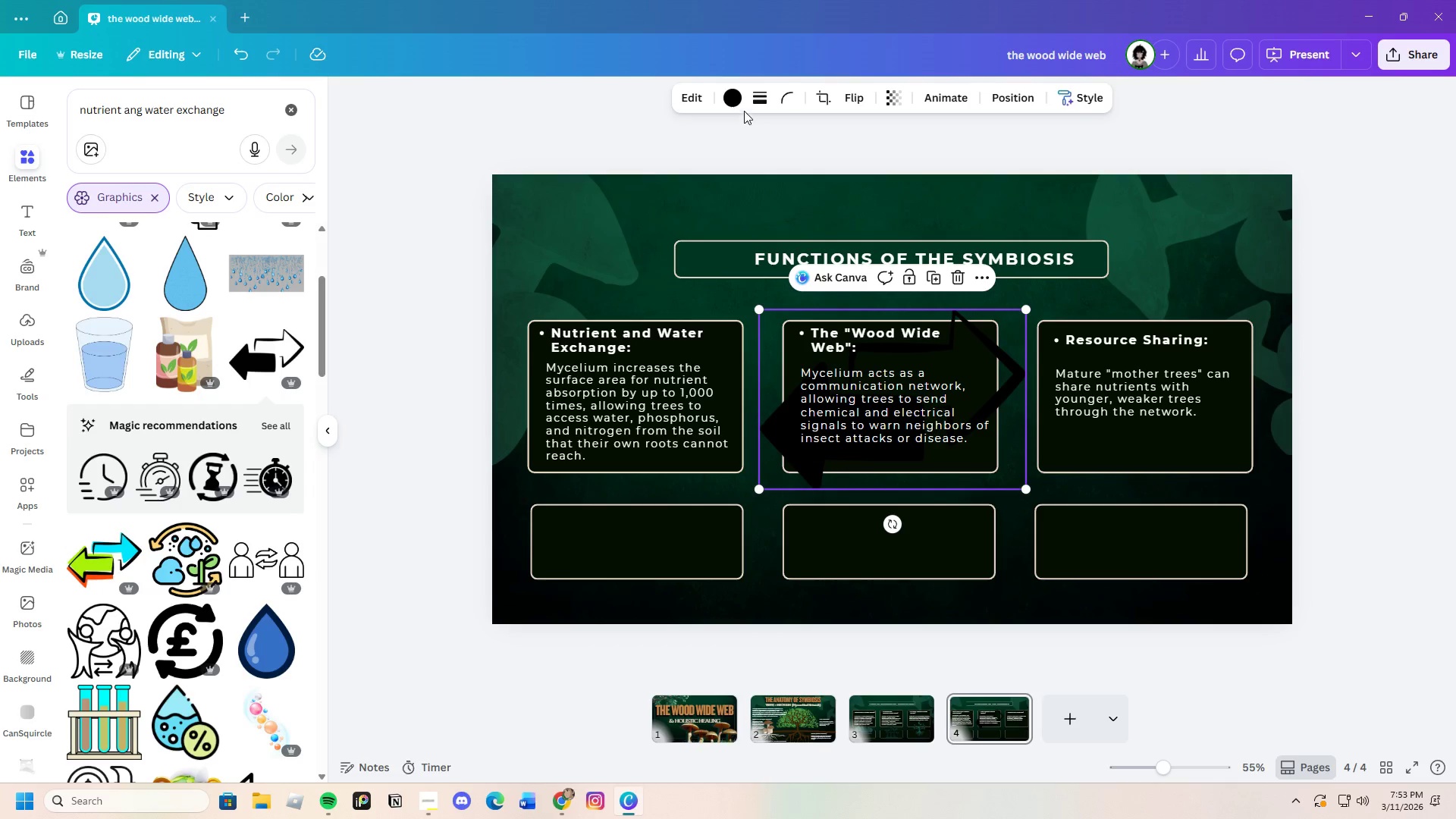 
left_click([727, 96])
 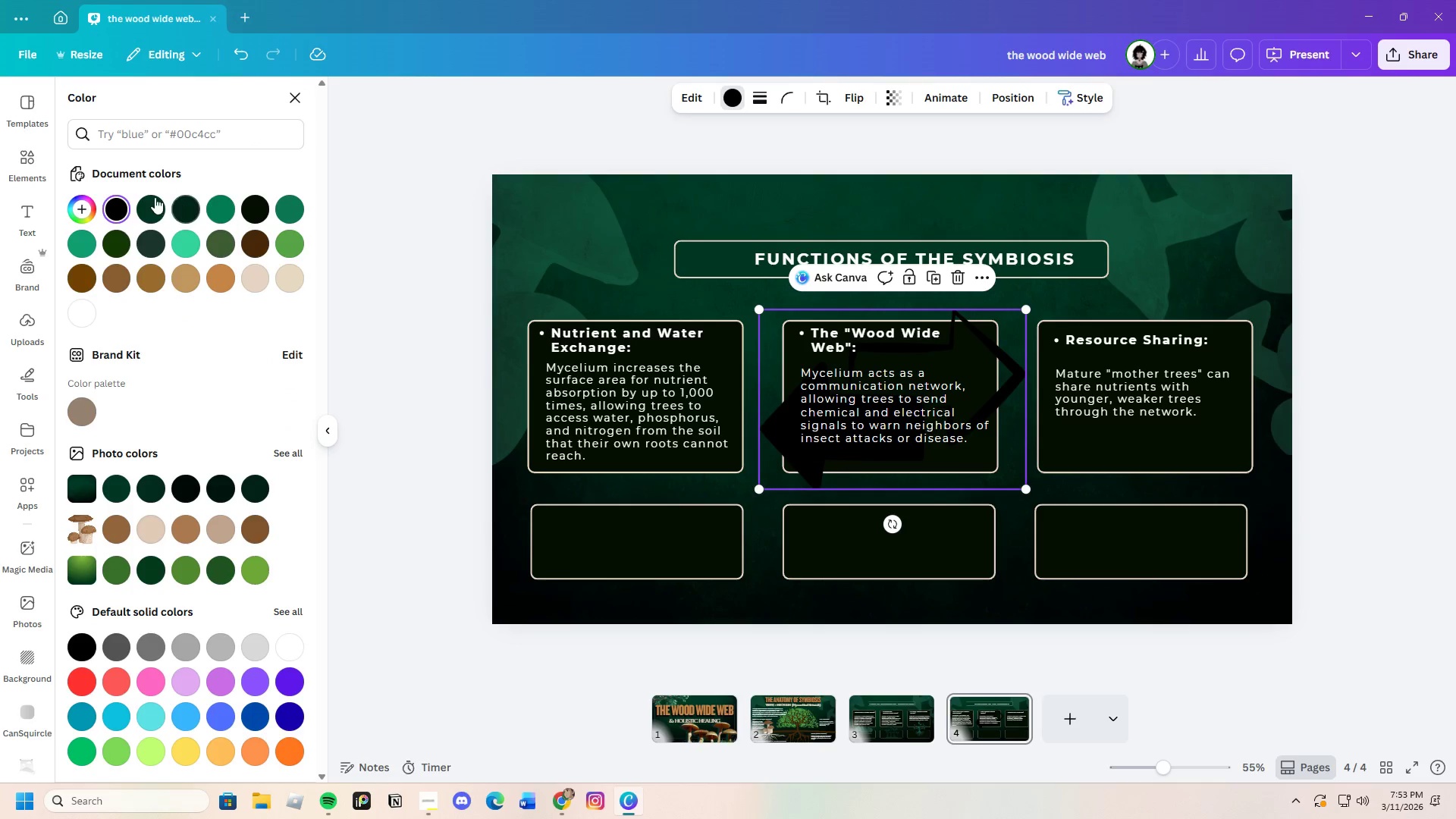 
left_click([153, 197])
 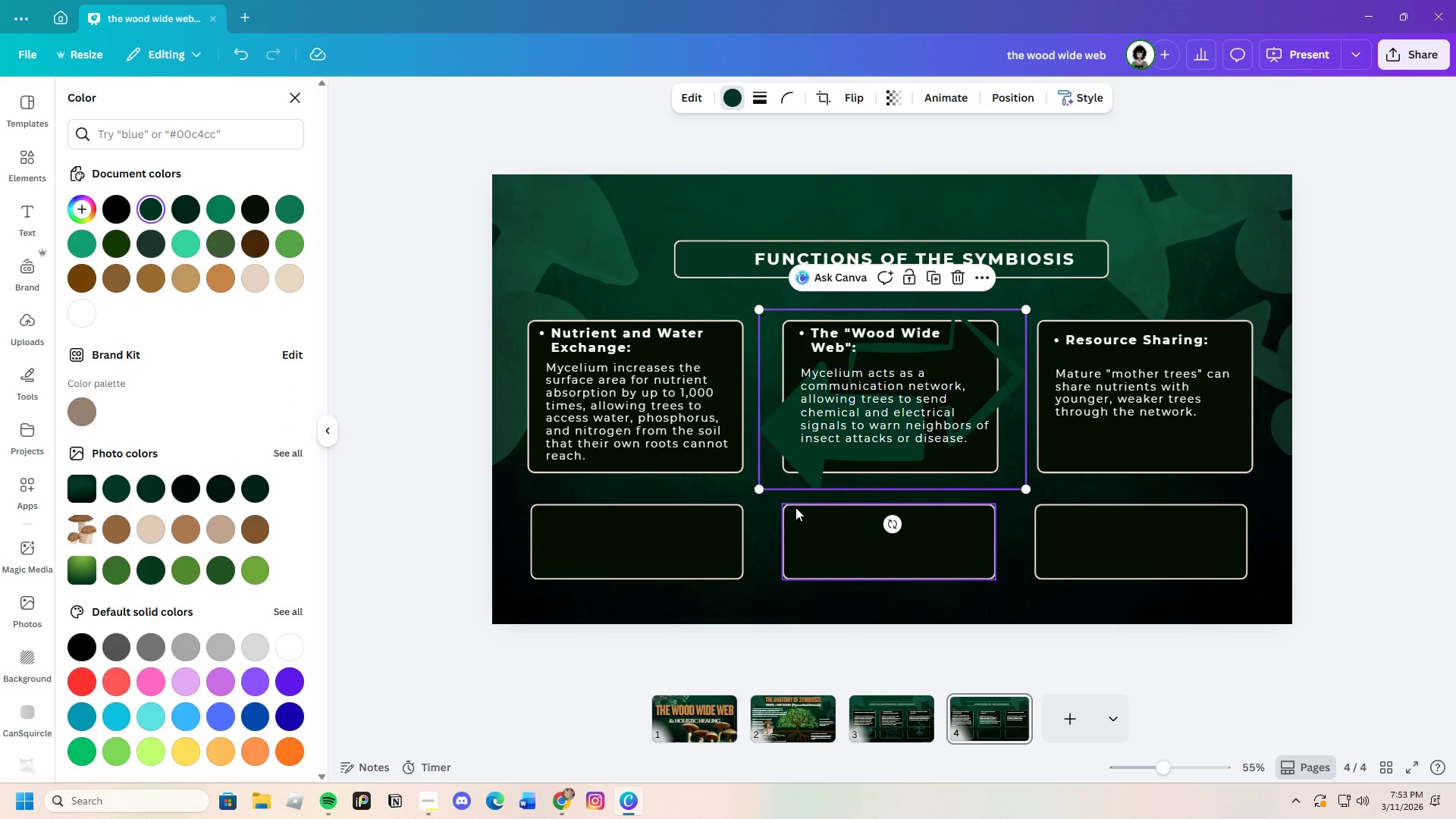 
left_click_drag(start_coordinate=[798, 457], to_coordinate=[570, 555])
 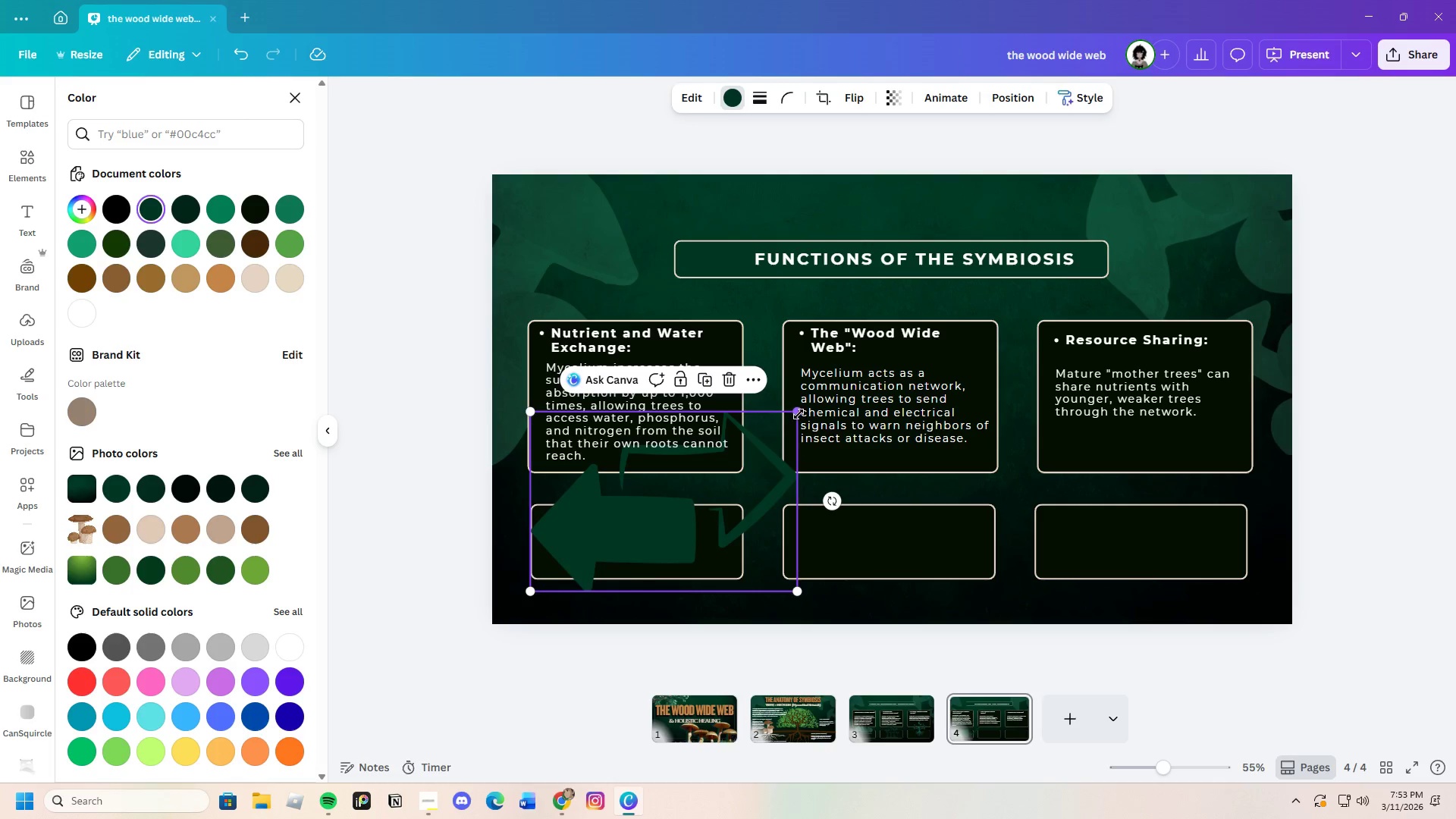 
left_click_drag(start_coordinate=[799, 413], to_coordinate=[694, 447])
 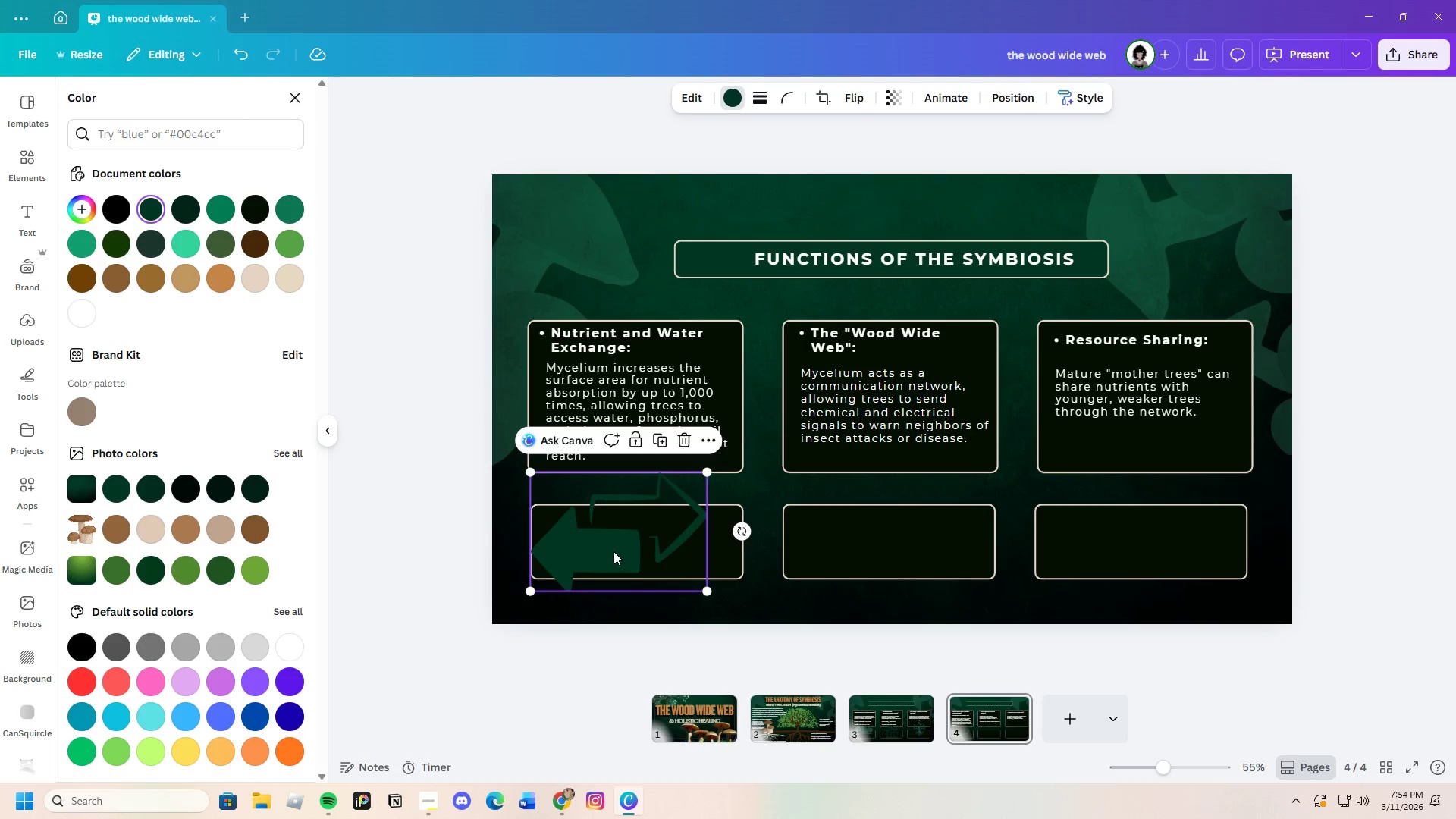 
left_click_drag(start_coordinate=[613, 551], to_coordinate=[629, 525])
 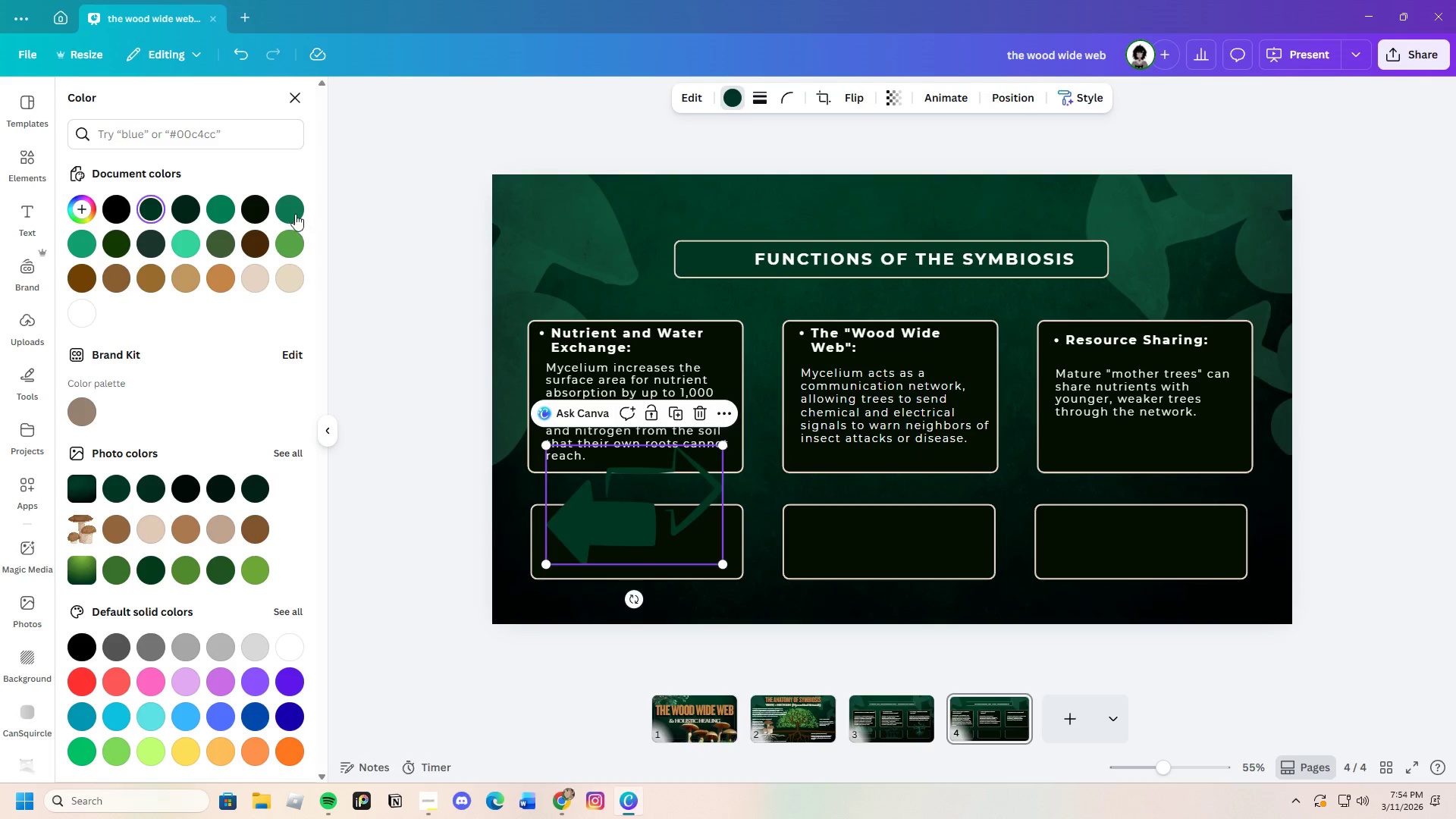 
left_click([294, 212])
 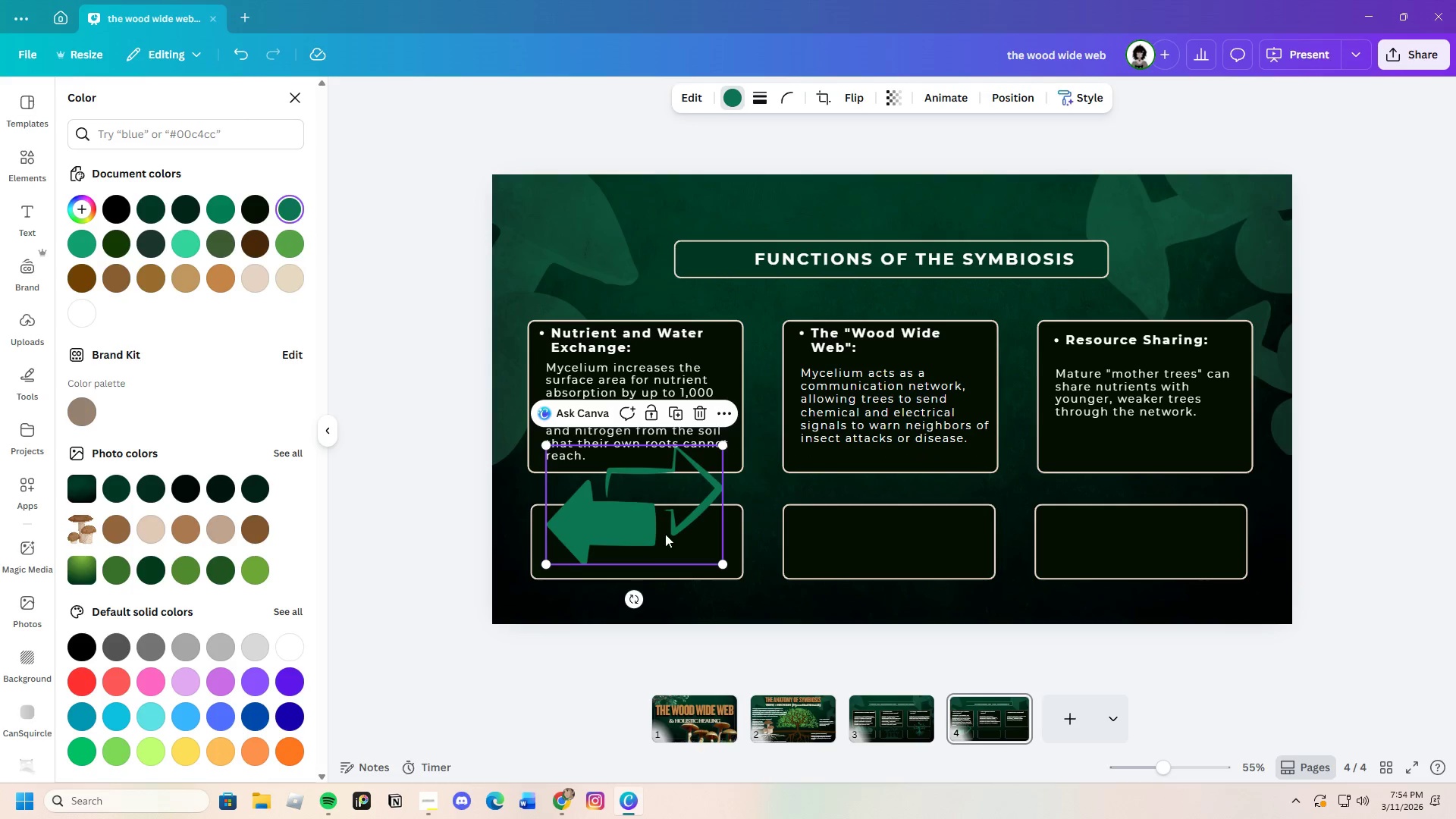 
left_click_drag(start_coordinate=[642, 533], to_coordinate=[637, 541])
 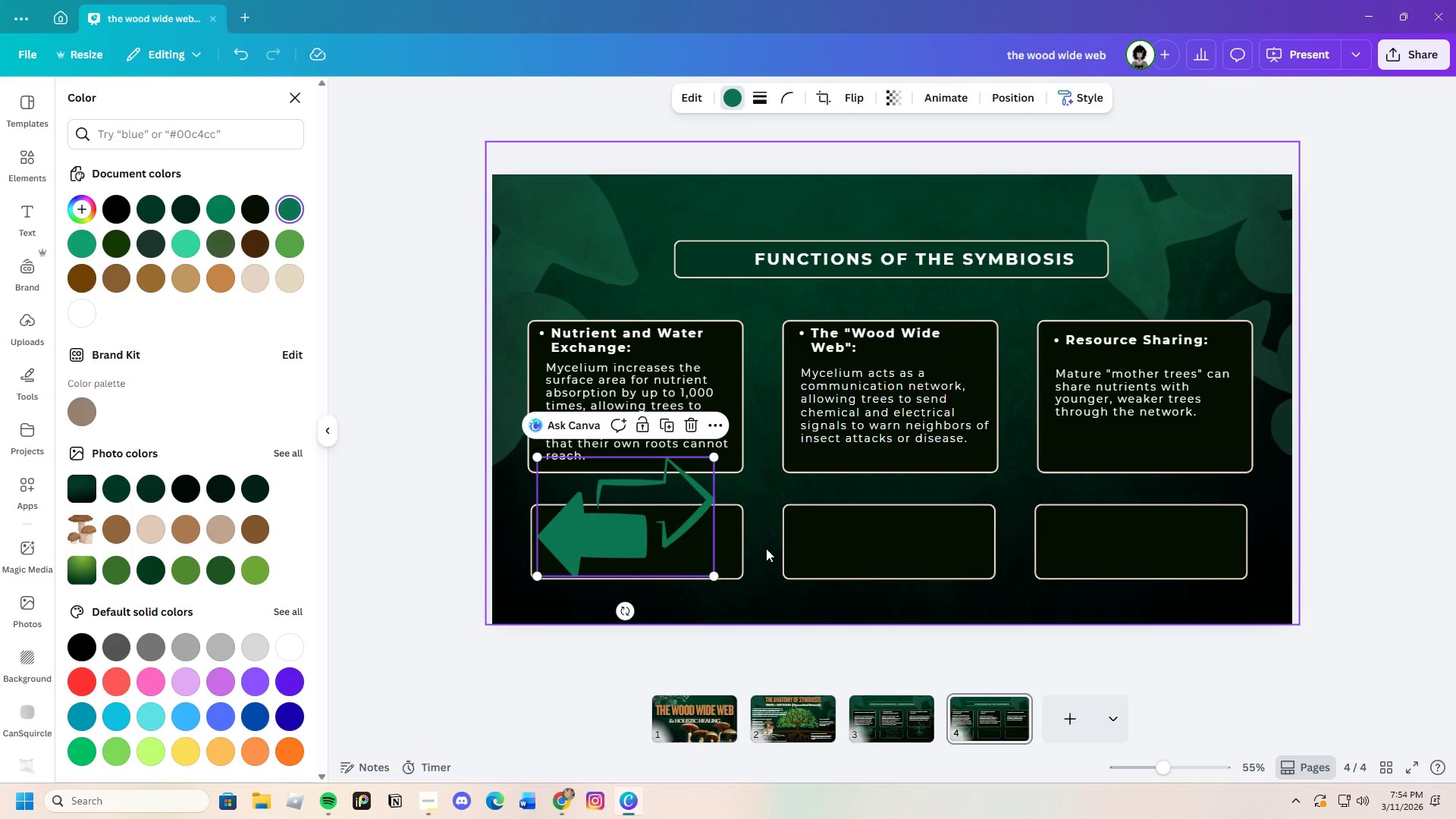 
left_click([766, 548])
 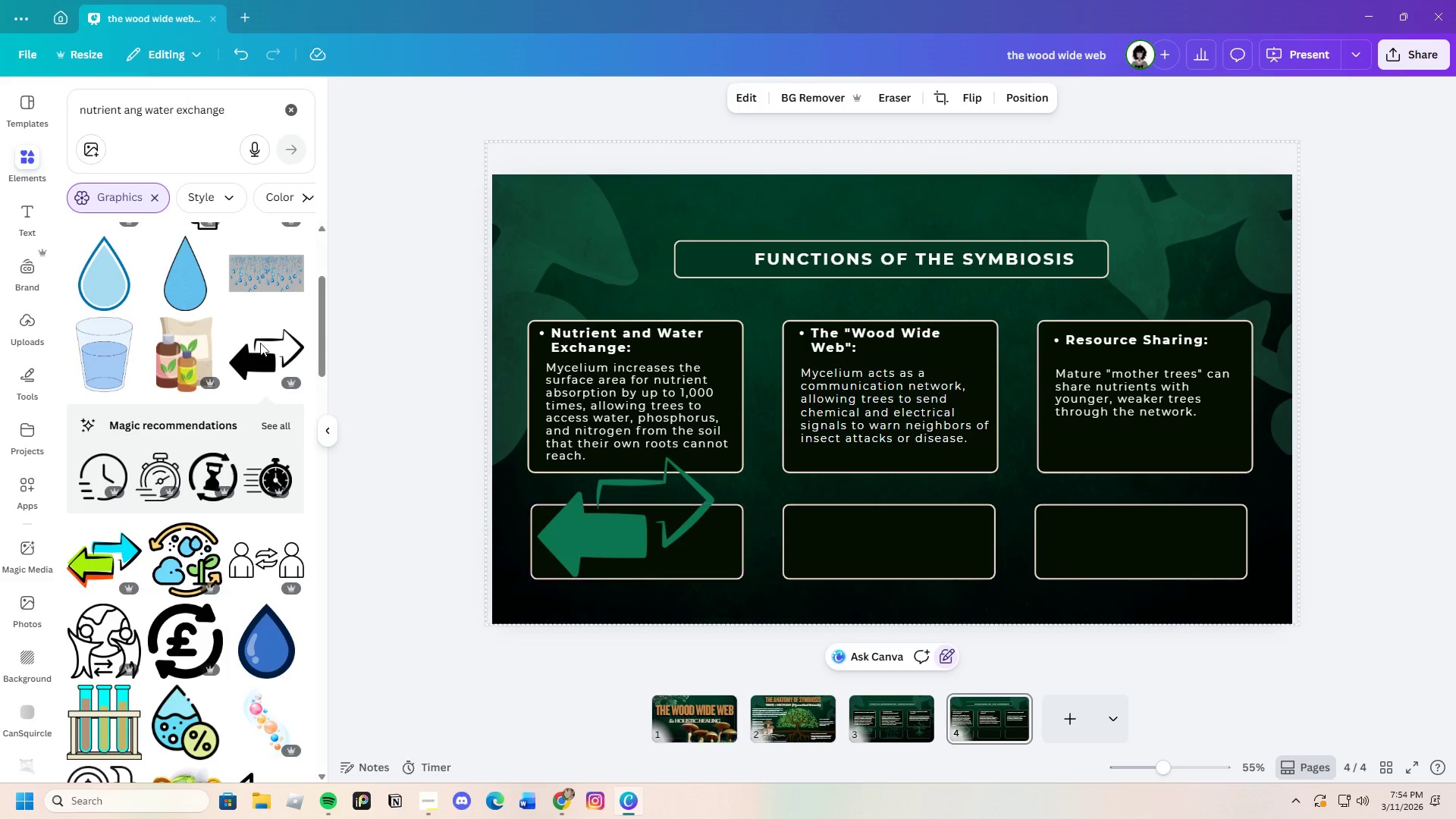 
left_click_drag(start_coordinate=[228, 112], to_coordinate=[75, 110])
 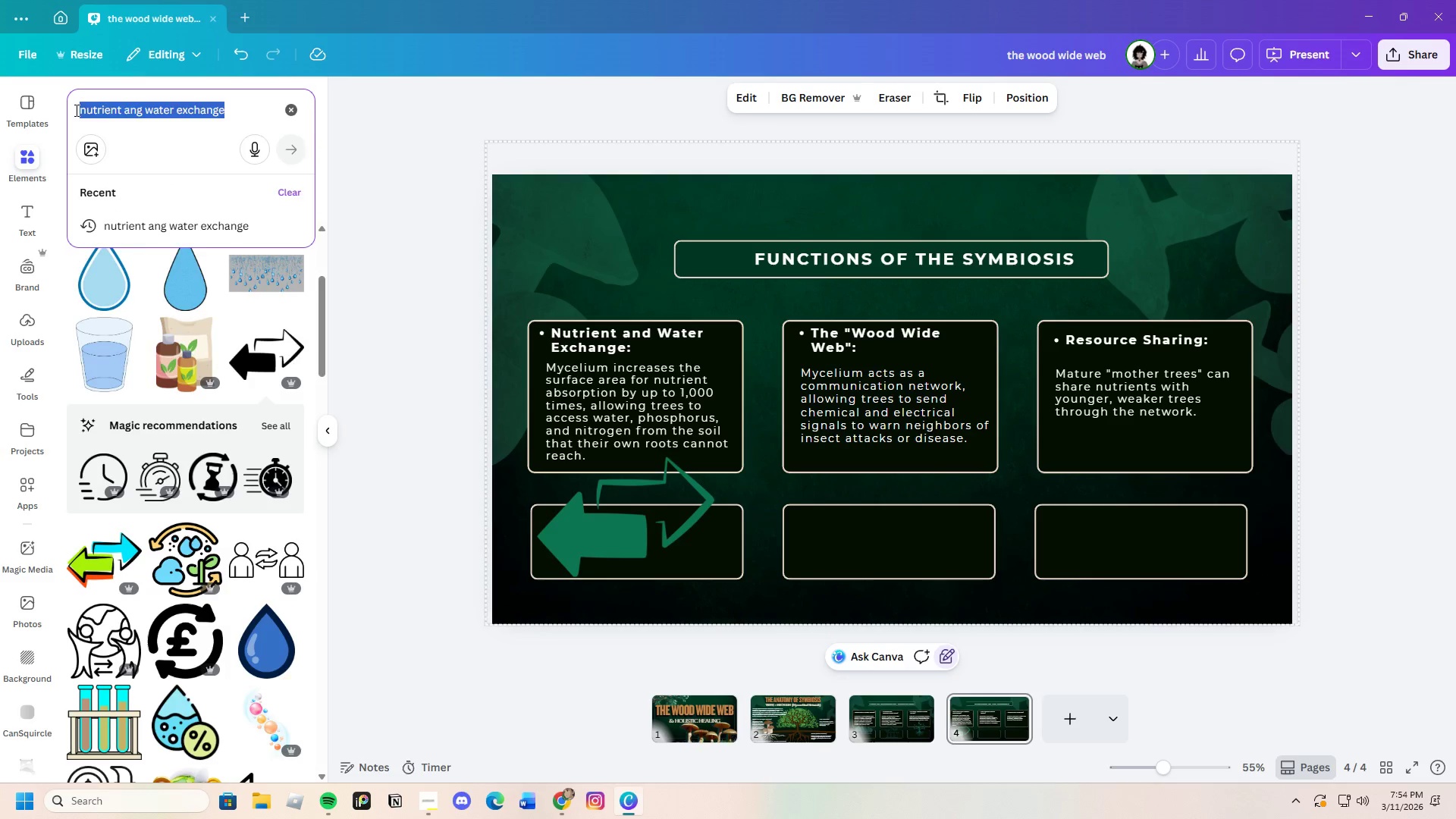 
key(Backspace)
type(communication)
 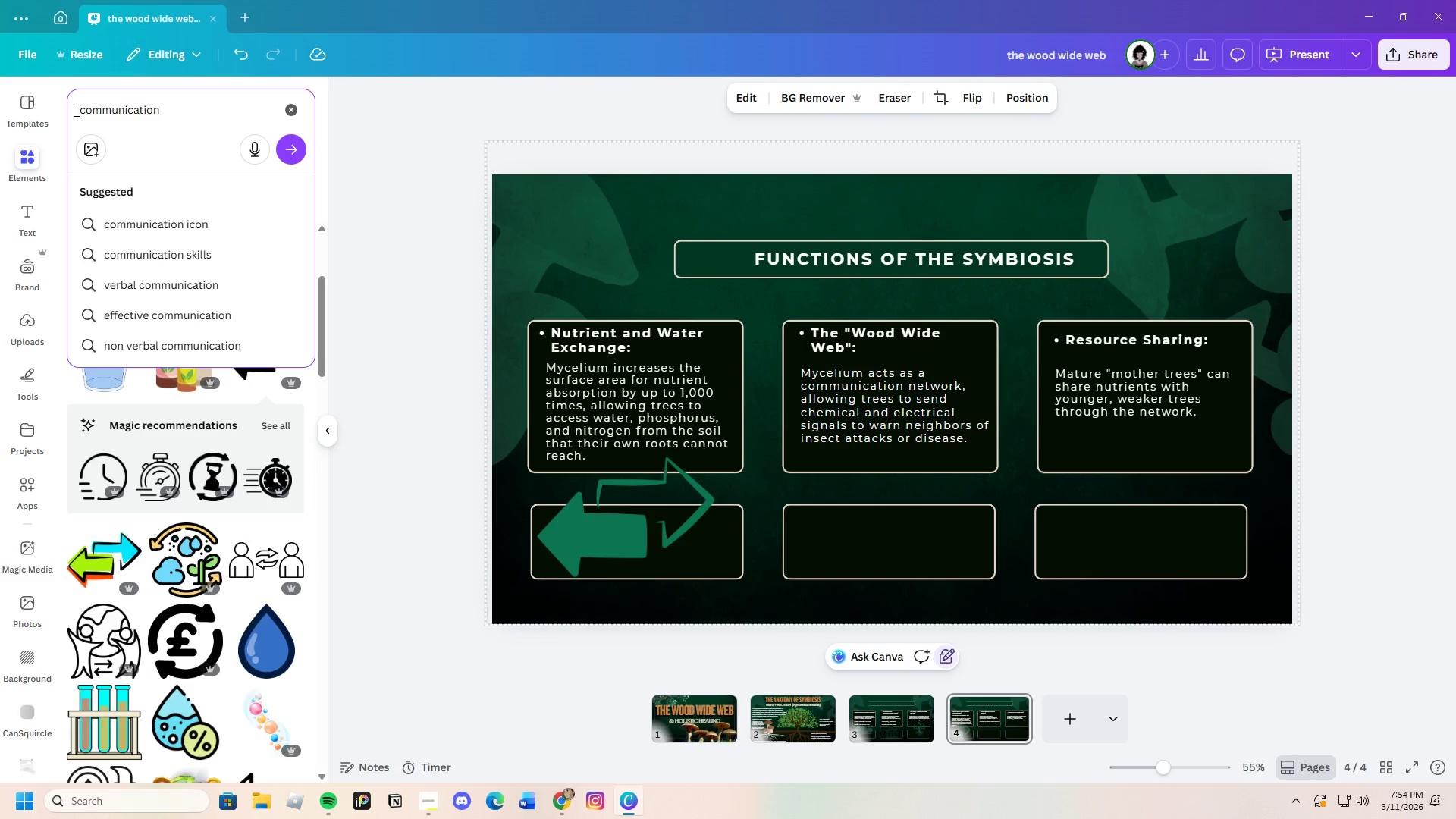 
key(Enter)
 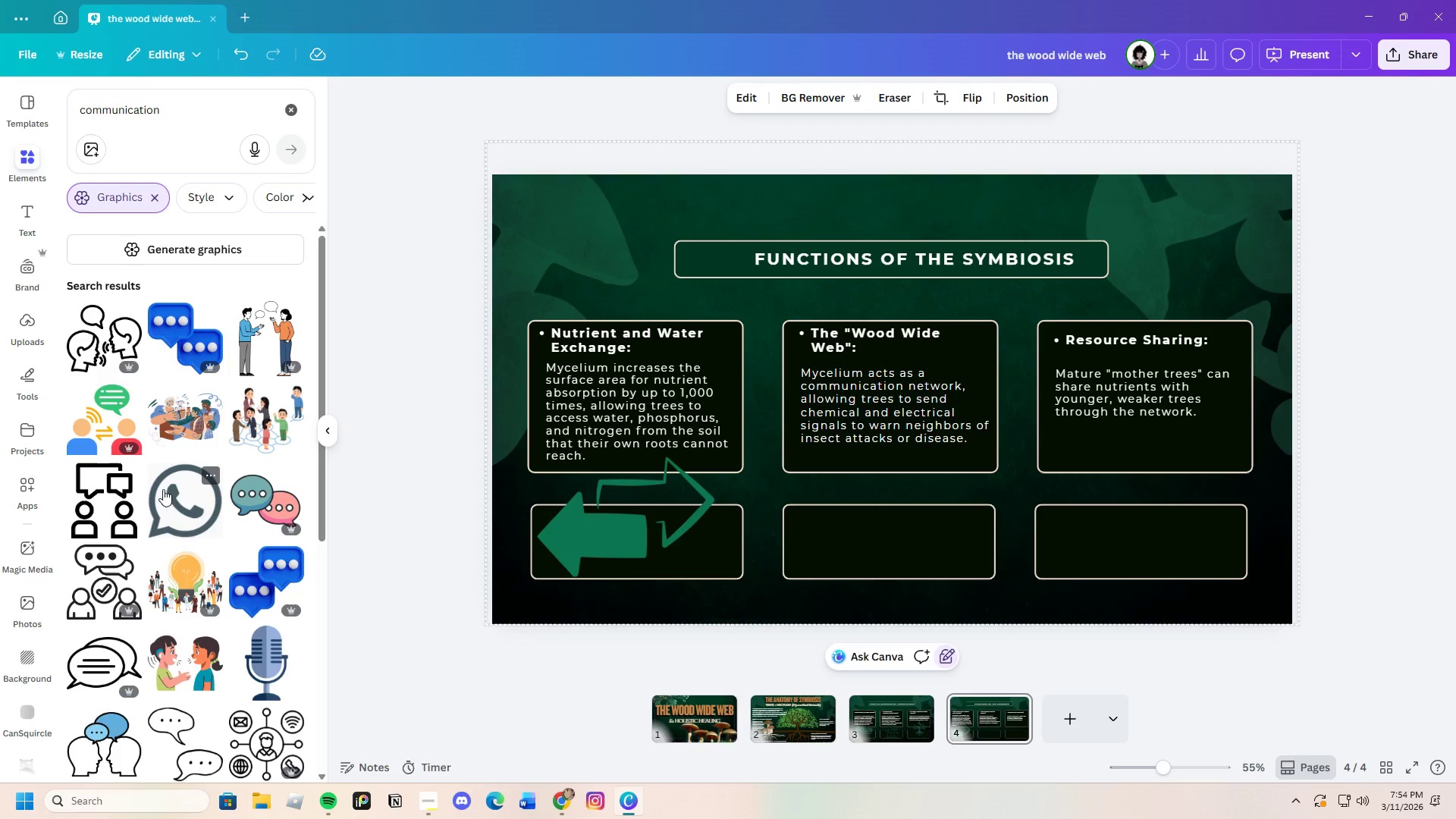 
scroll: coordinate [210, 649], scroll_direction: down, amount: 15.0
 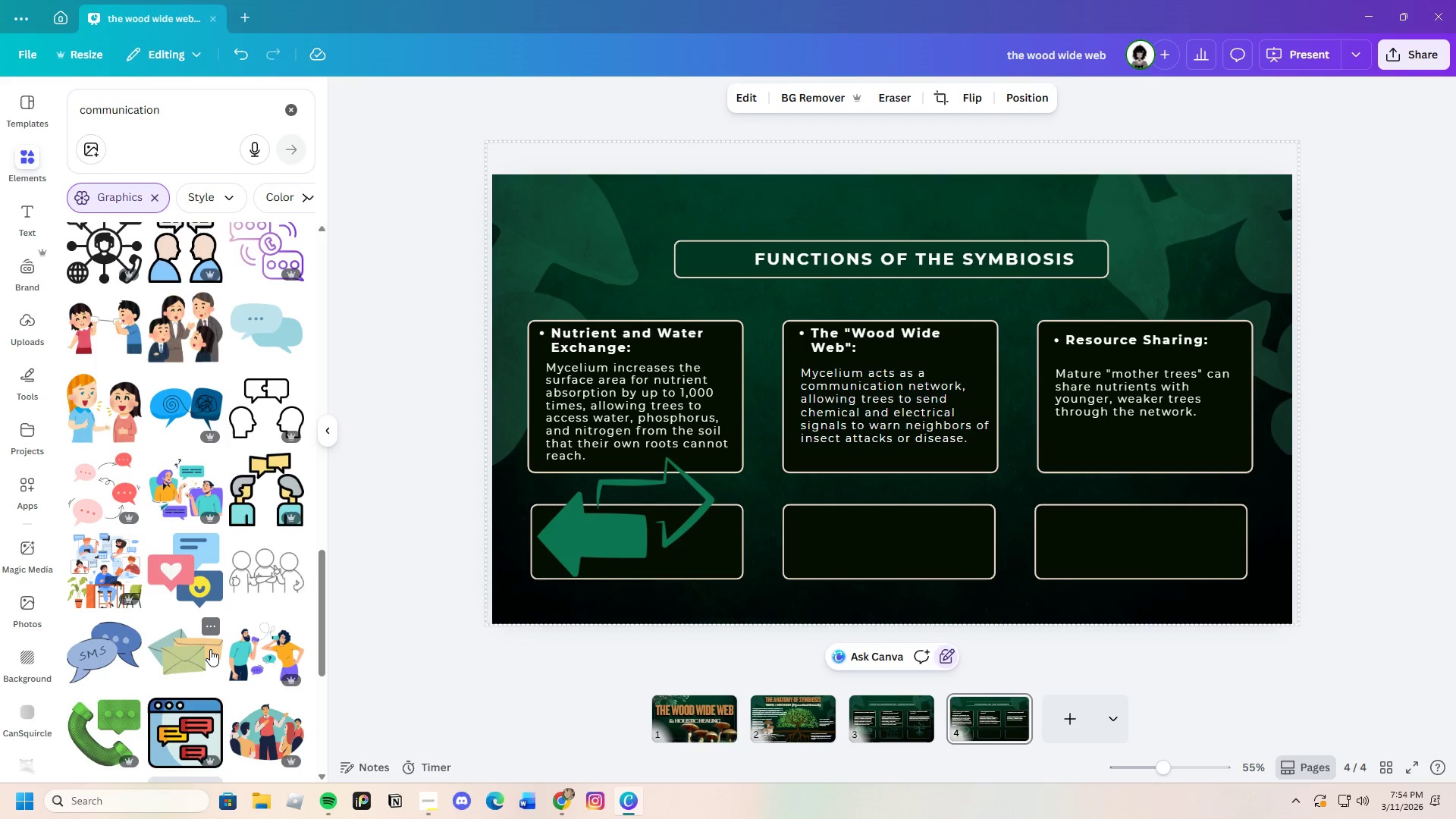 
scroll: coordinate [210, 649], scroll_direction: down, amount: 7.0
 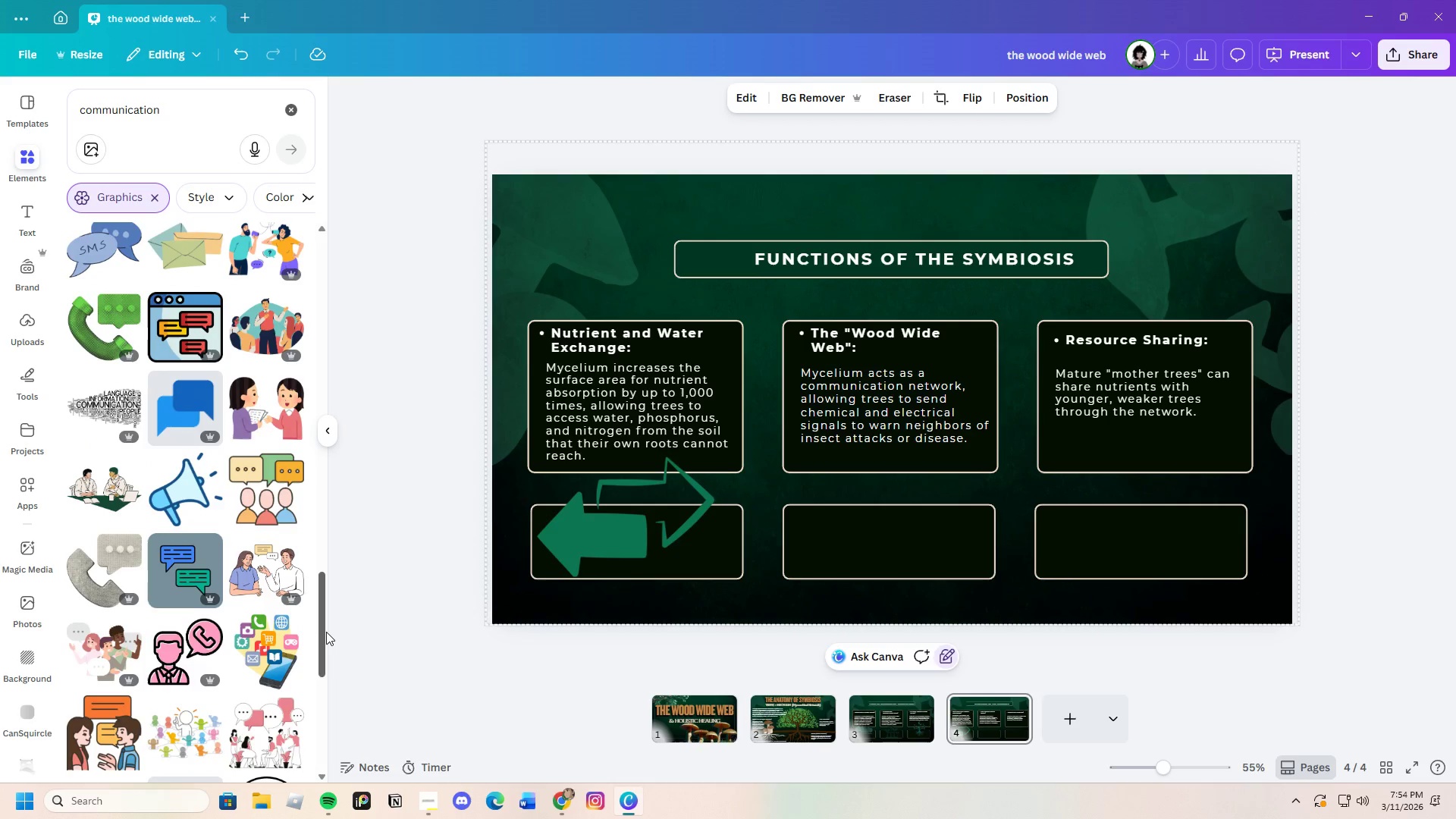 
left_click_drag(start_coordinate=[326, 632], to_coordinate=[344, 235])
 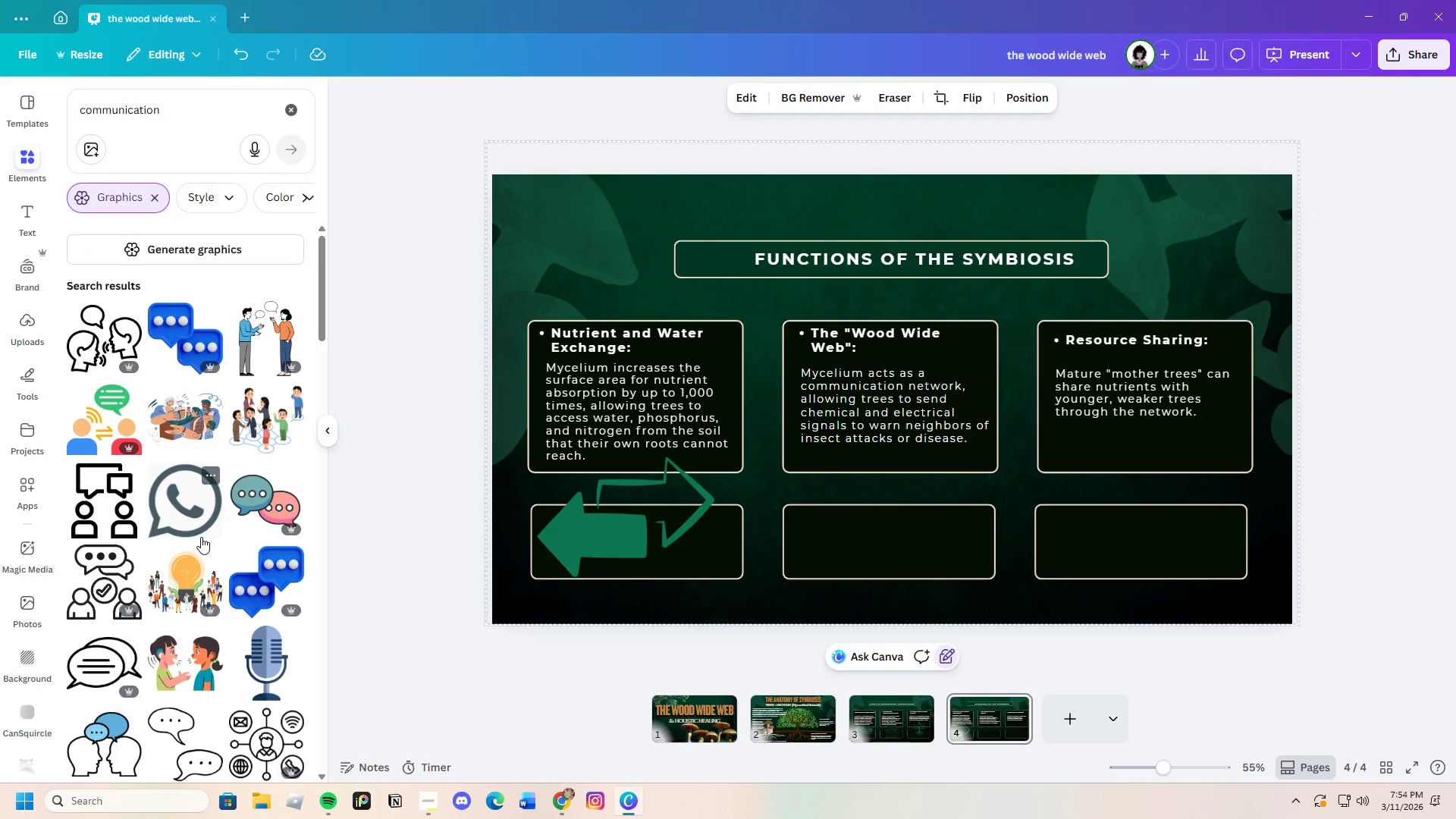 
mouse_move([254, 632])
 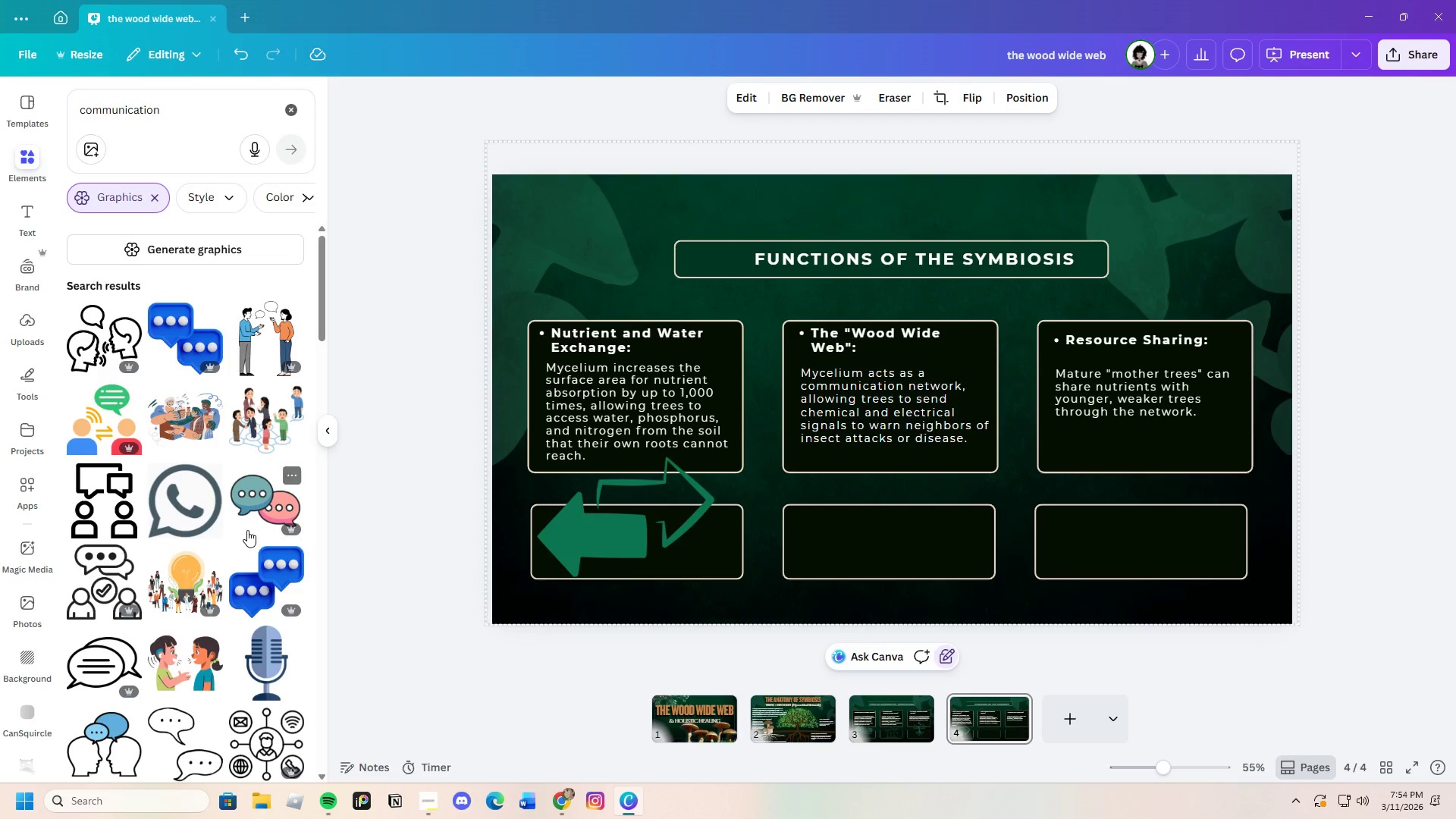 
scroll: coordinate [192, 592], scroll_direction: down, amount: 4.0
 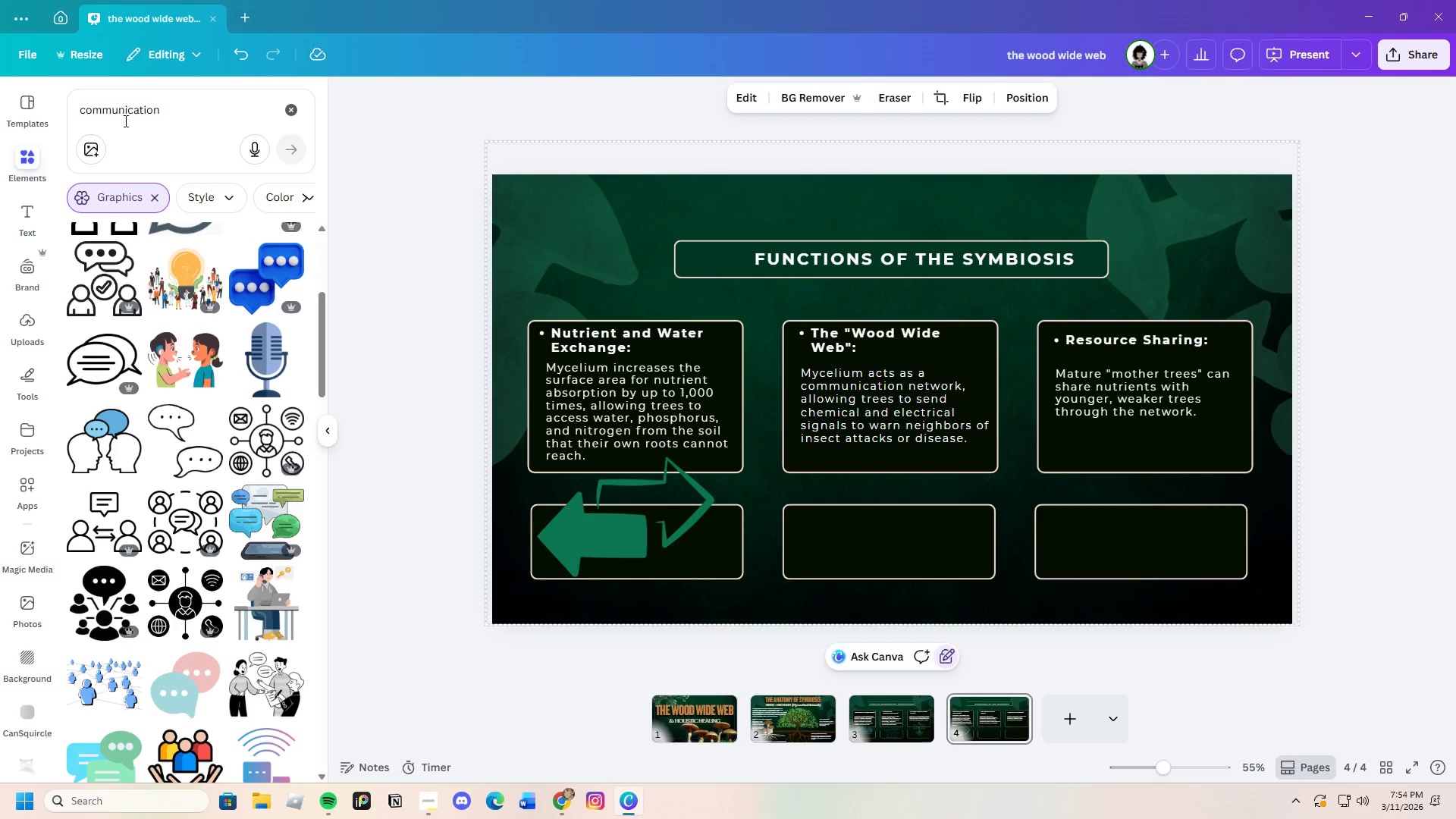 
left_click([183, 110])
 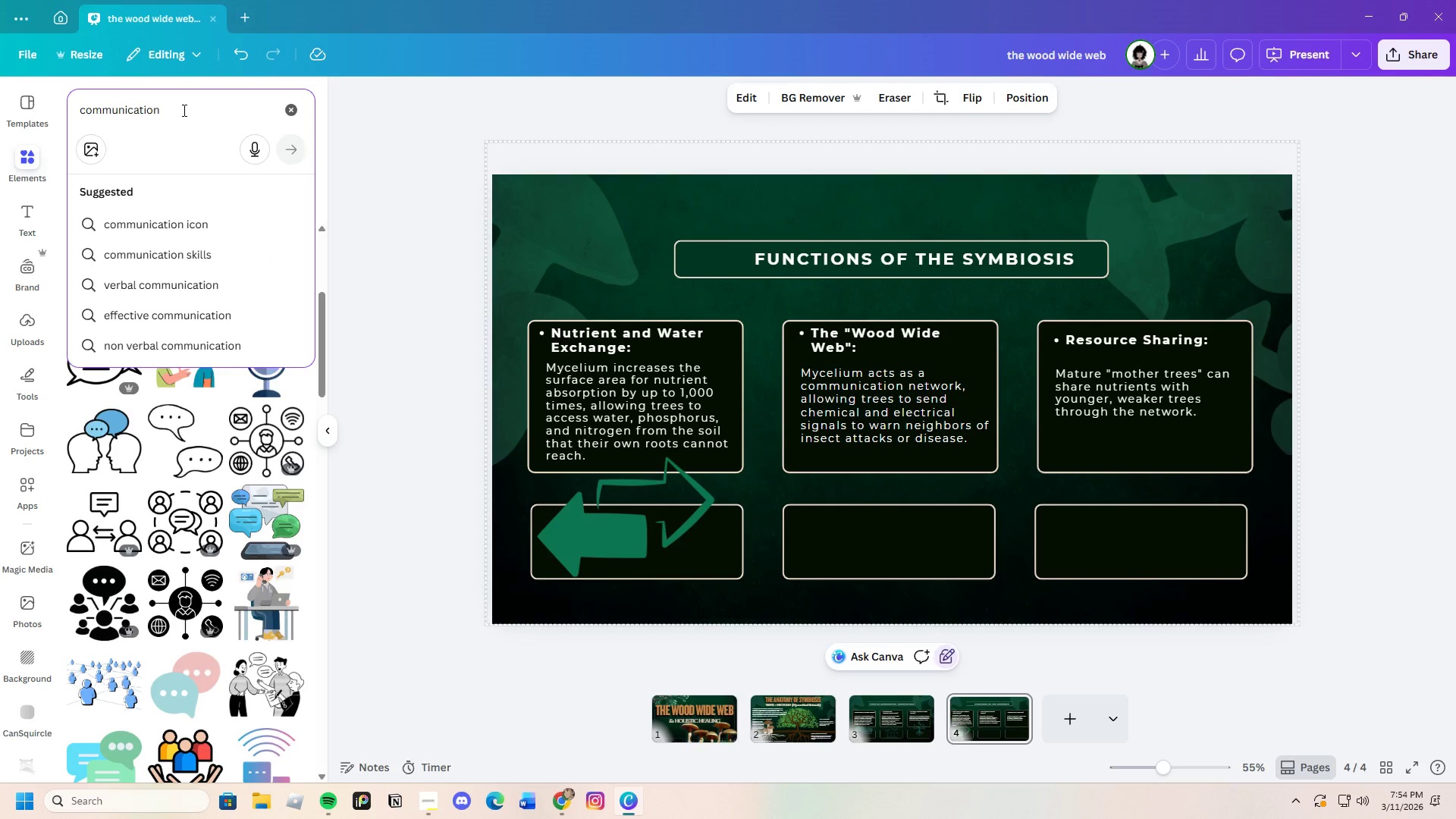 
type( network)
 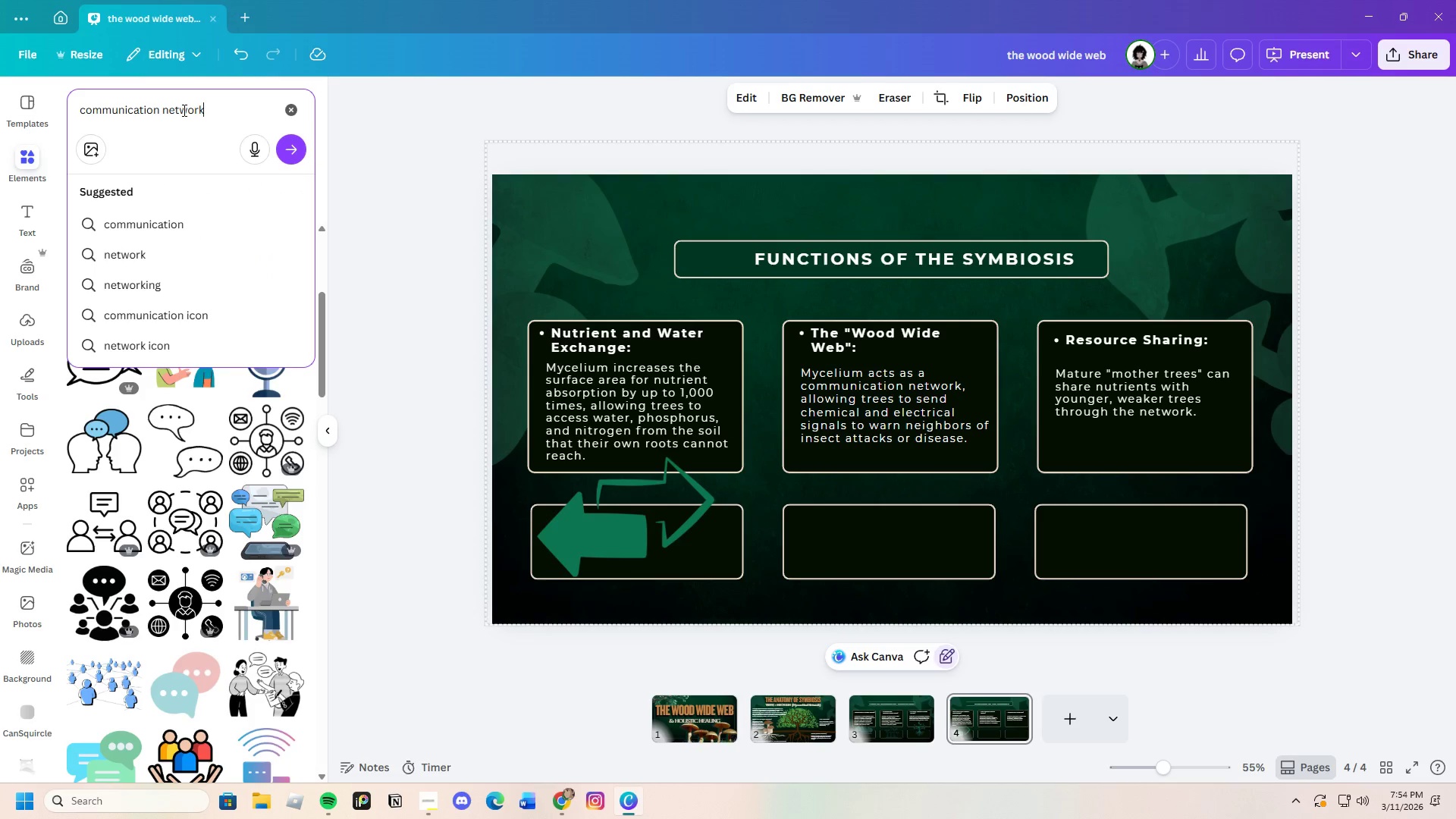 
key(Enter)
 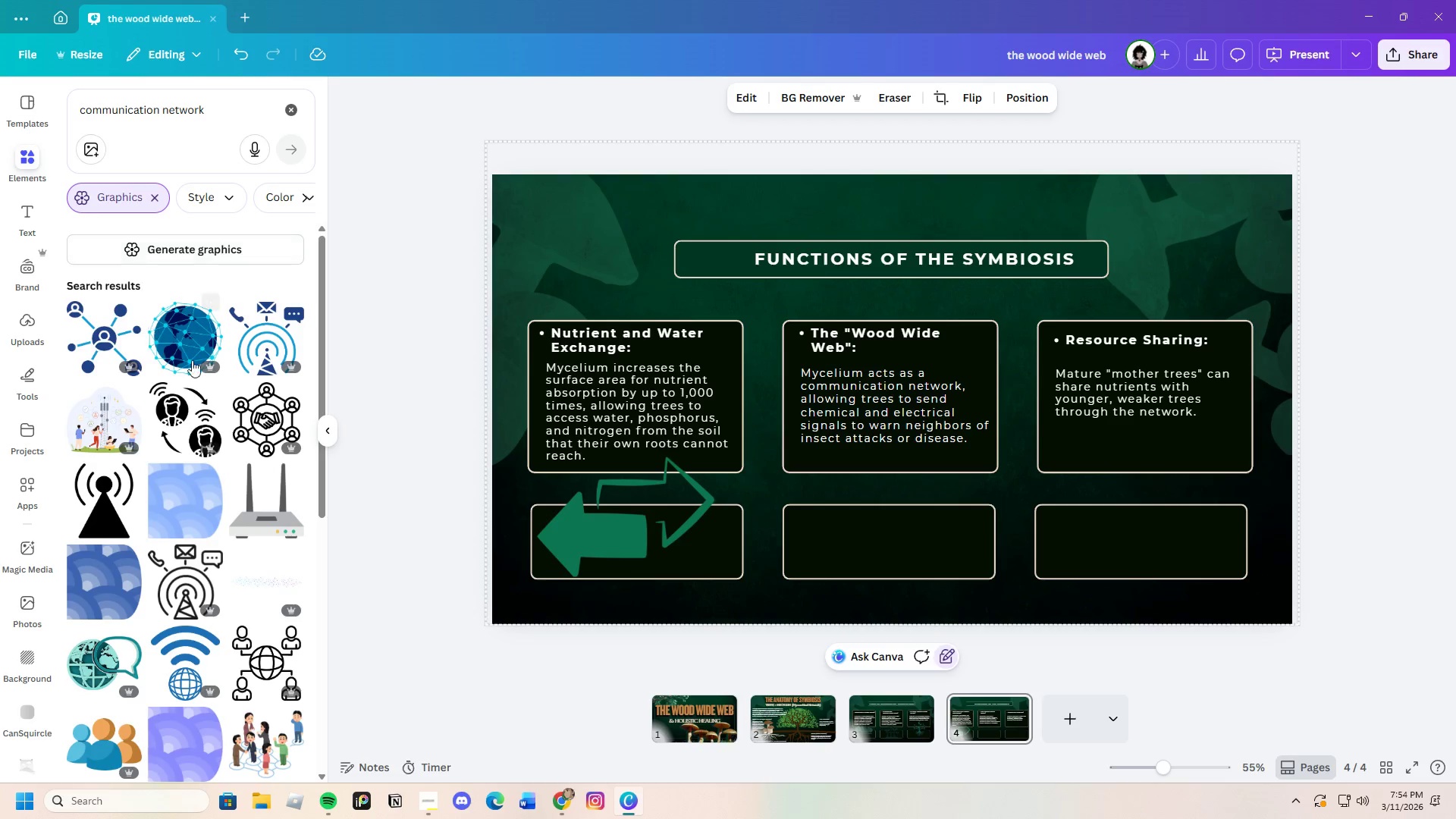 
wait(6.27)
 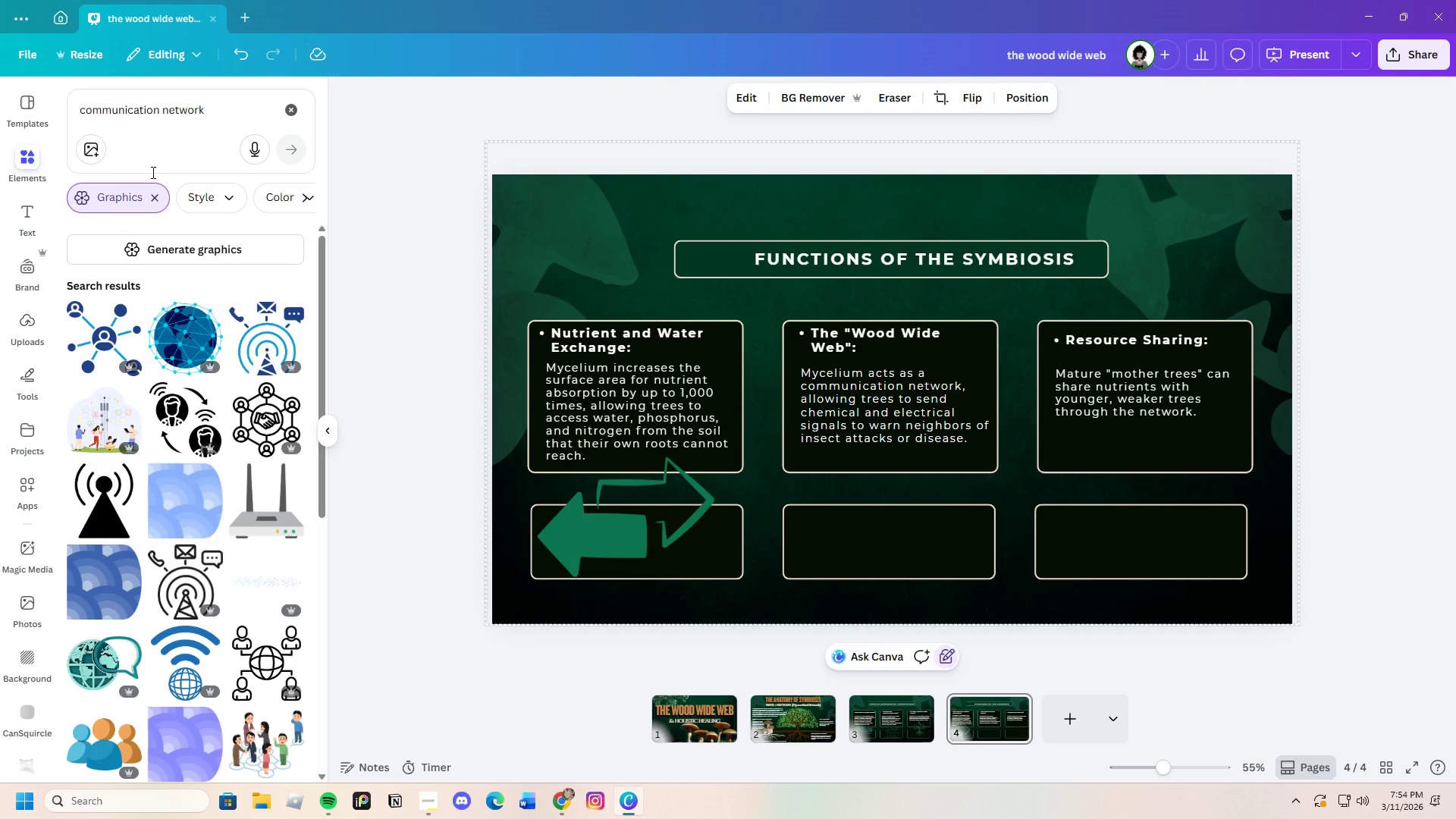 
scroll: coordinate [215, 631], scroll_direction: down, amount: 5.0
 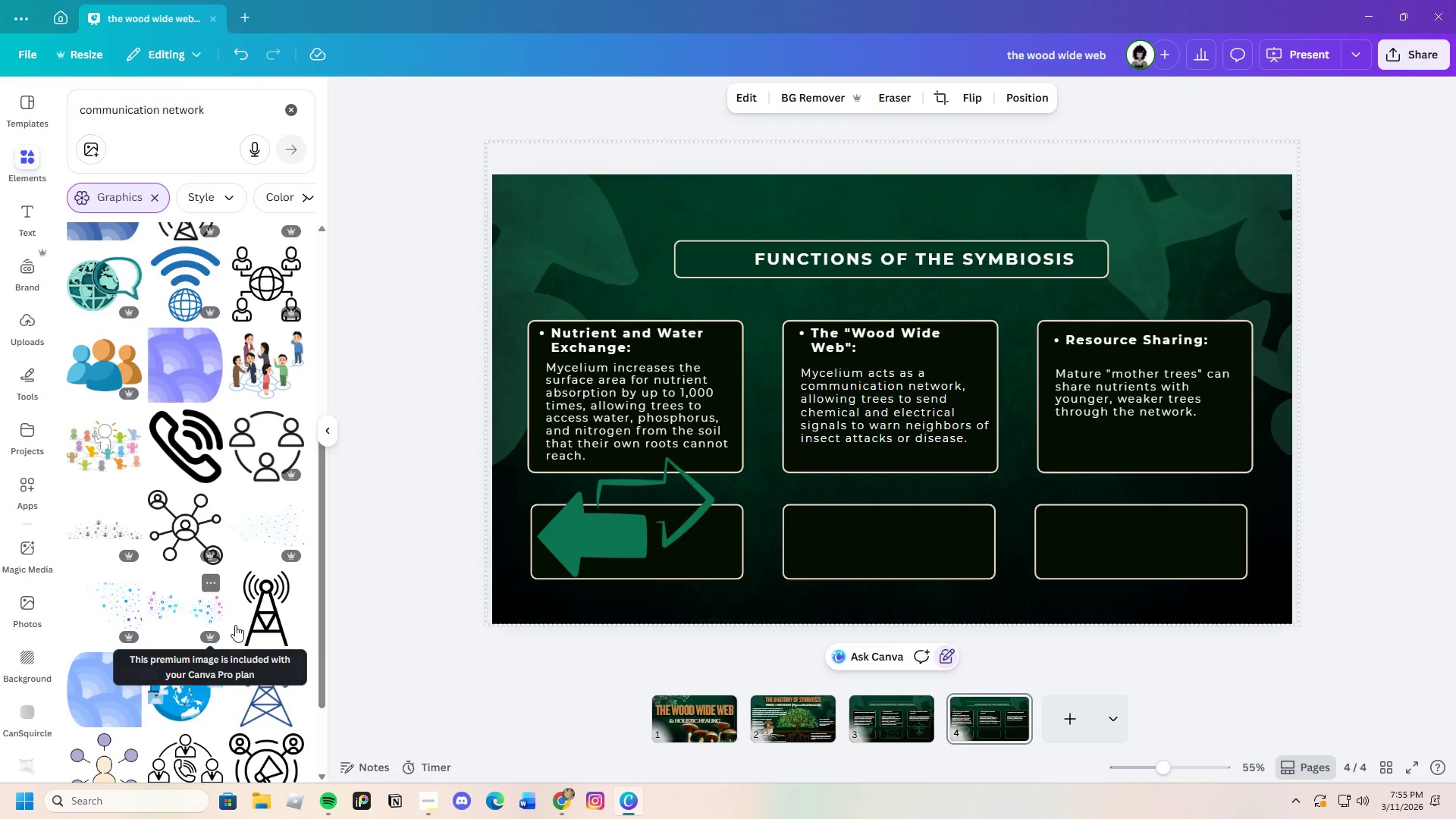 
left_click([261, 614])
 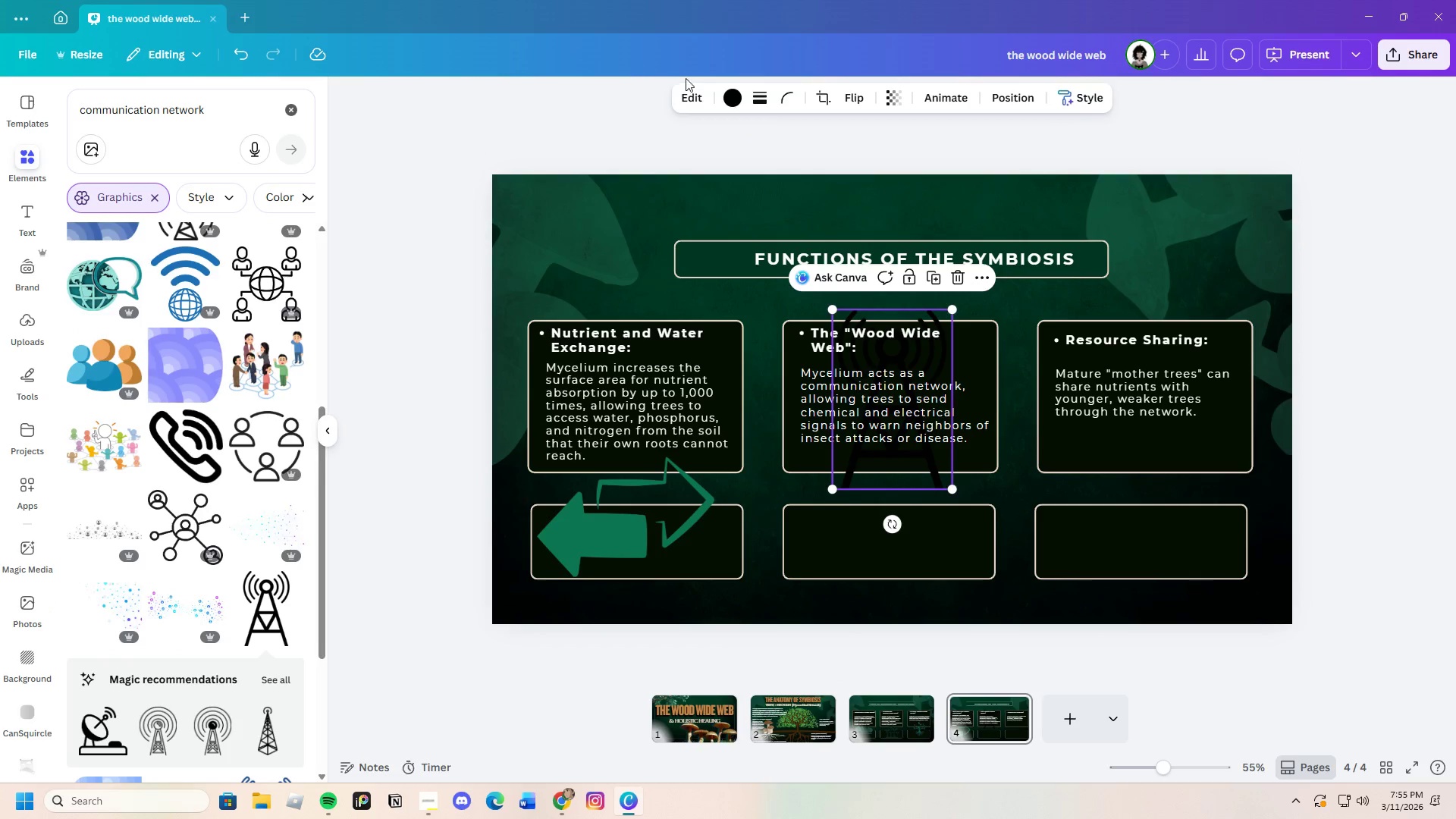 
left_click([731, 95])
 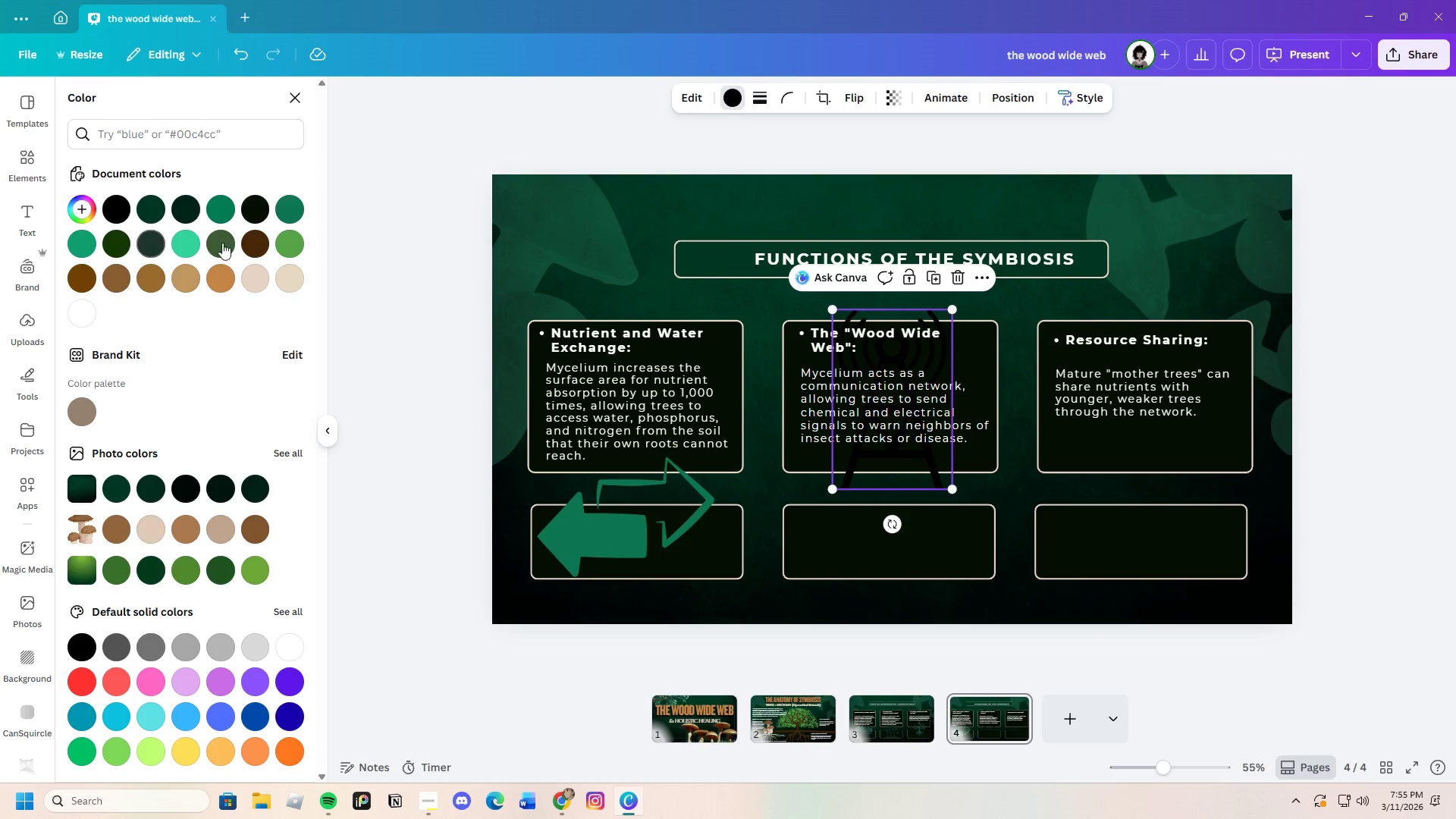 
left_click([226, 213])
 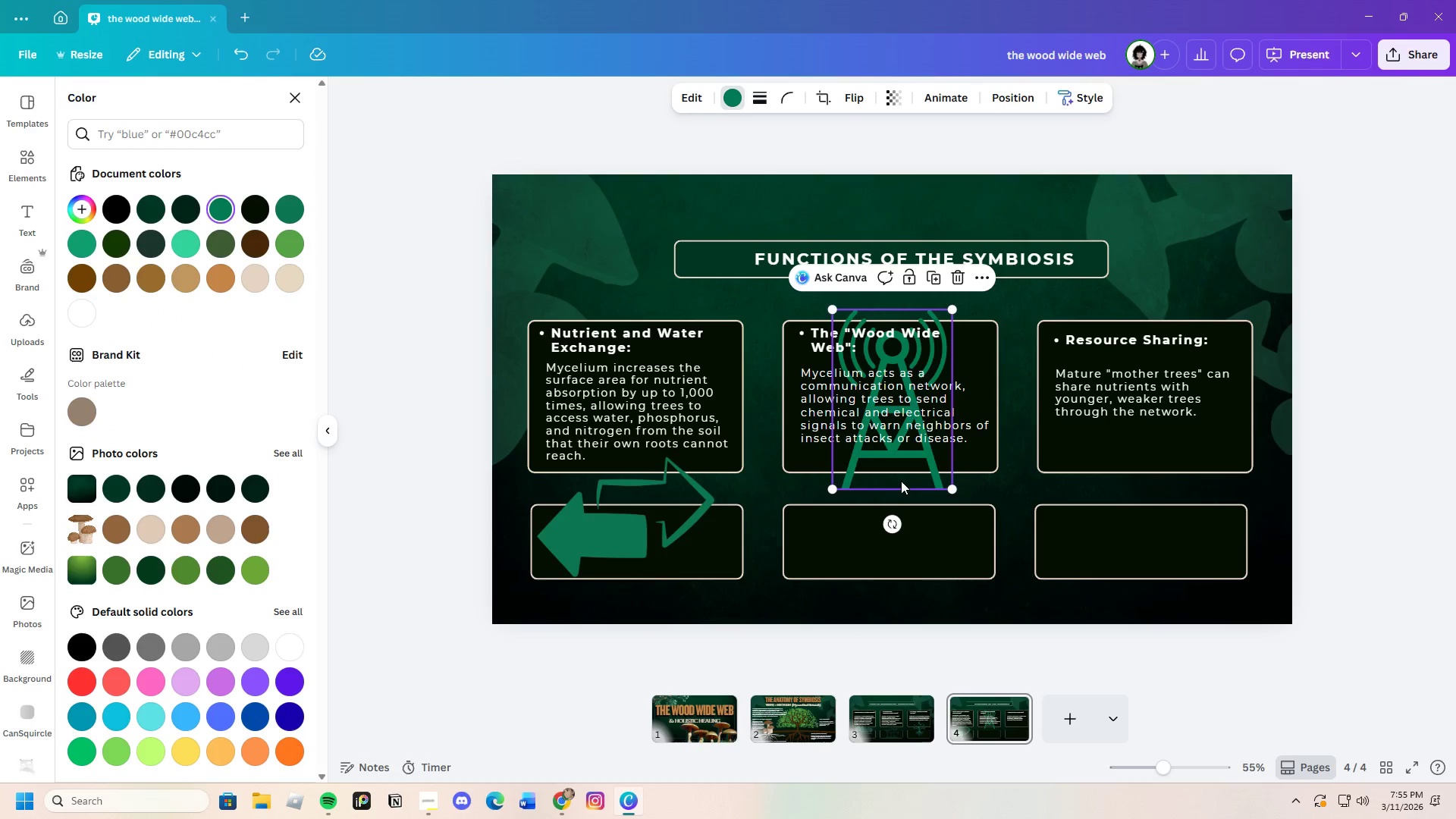 
left_click_drag(start_coordinate=[898, 475], to_coordinate=[905, 601])
 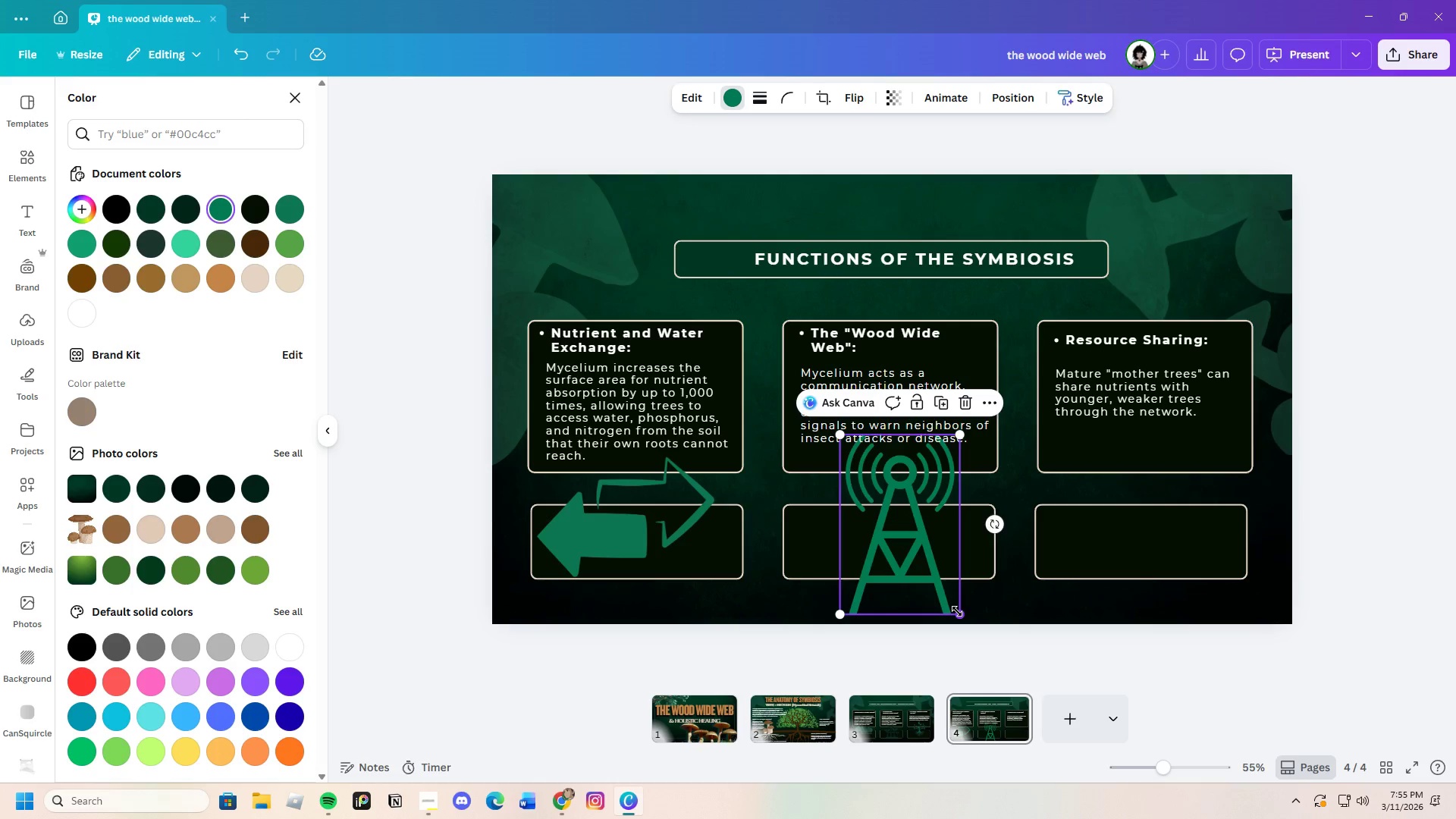 
left_click_drag(start_coordinate=[959, 614], to_coordinate=[934, 530])
 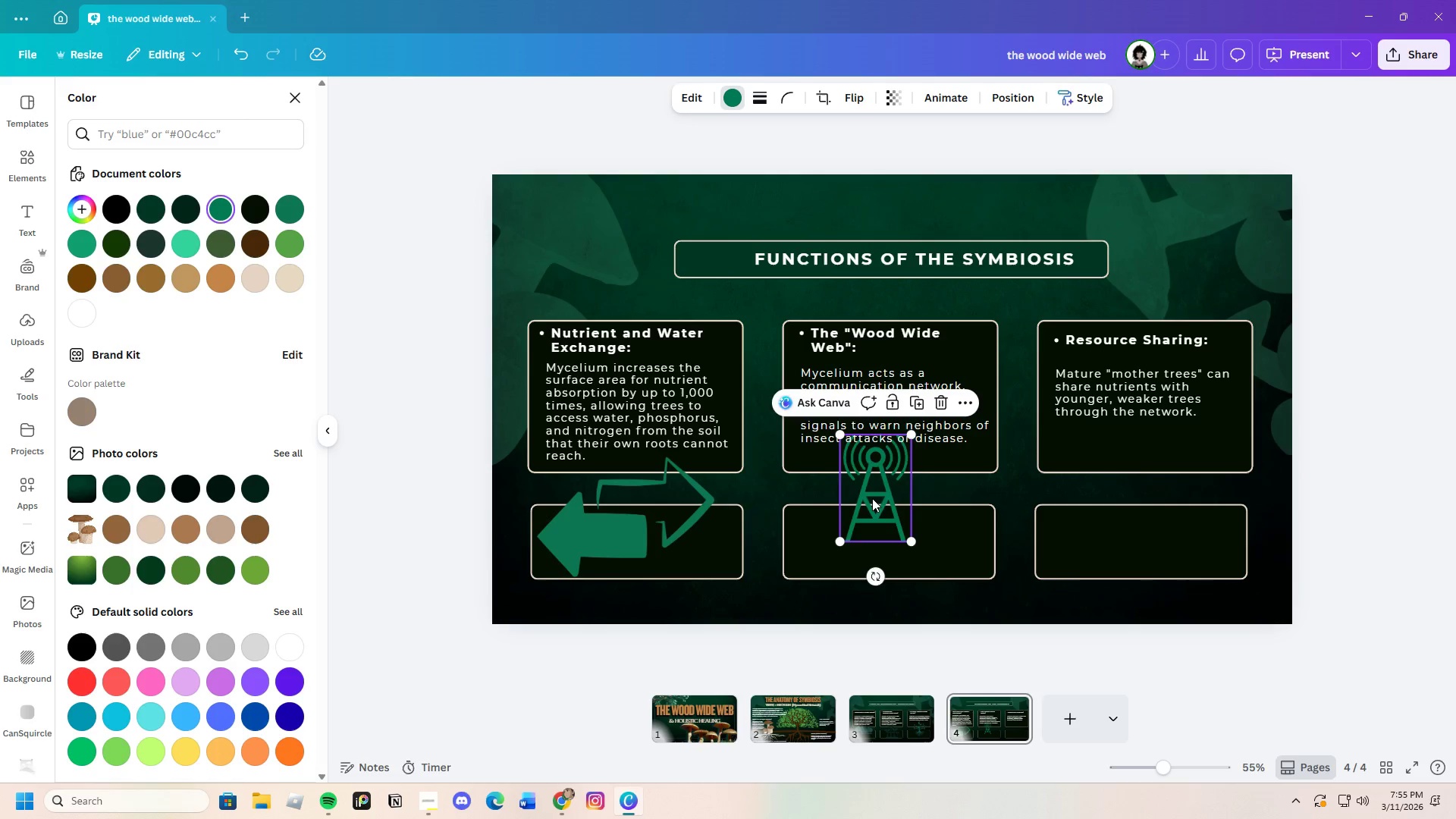 
left_click_drag(start_coordinate=[872, 498], to_coordinate=[894, 520])
 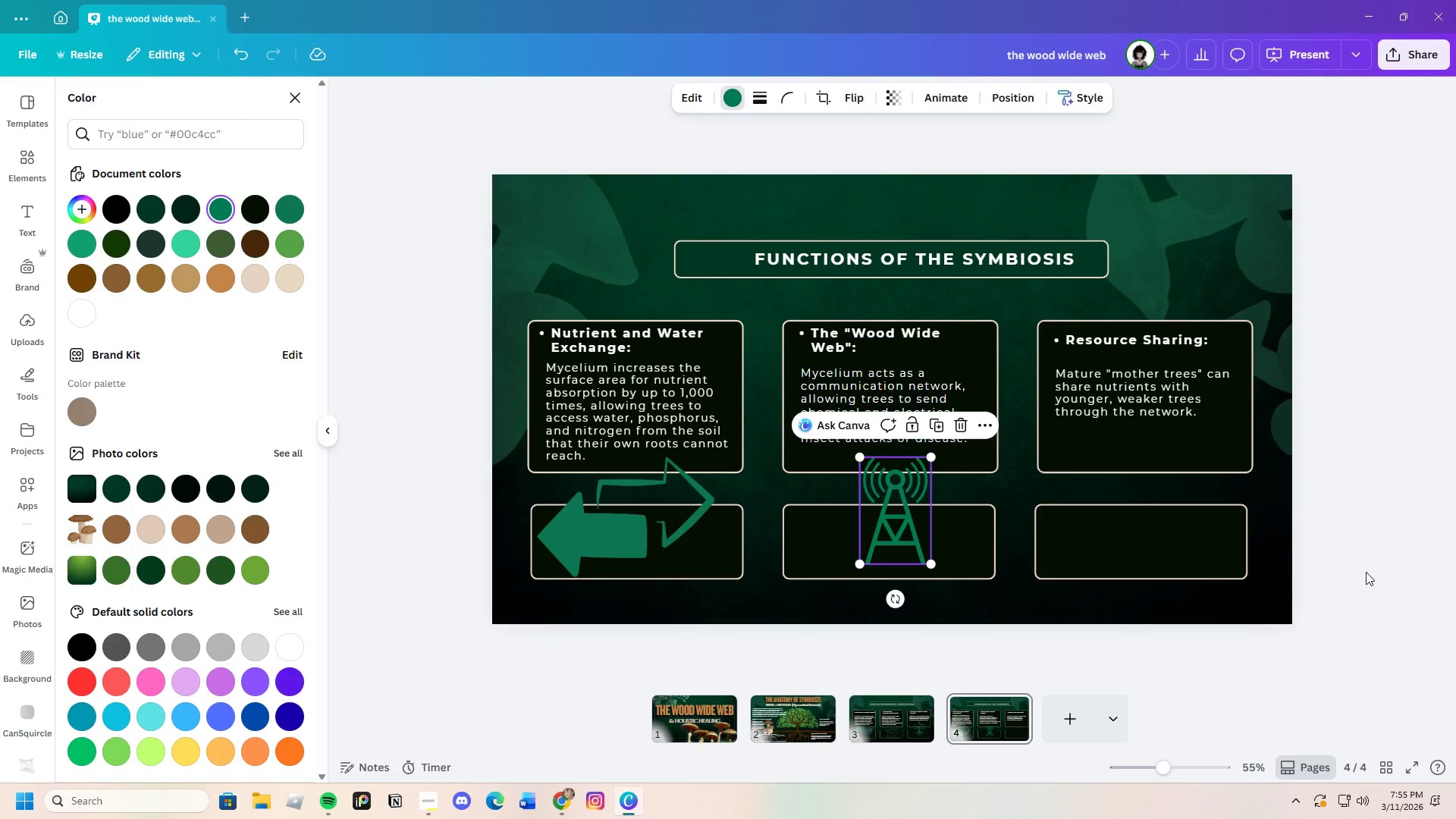 
left_click([1455, 558])
 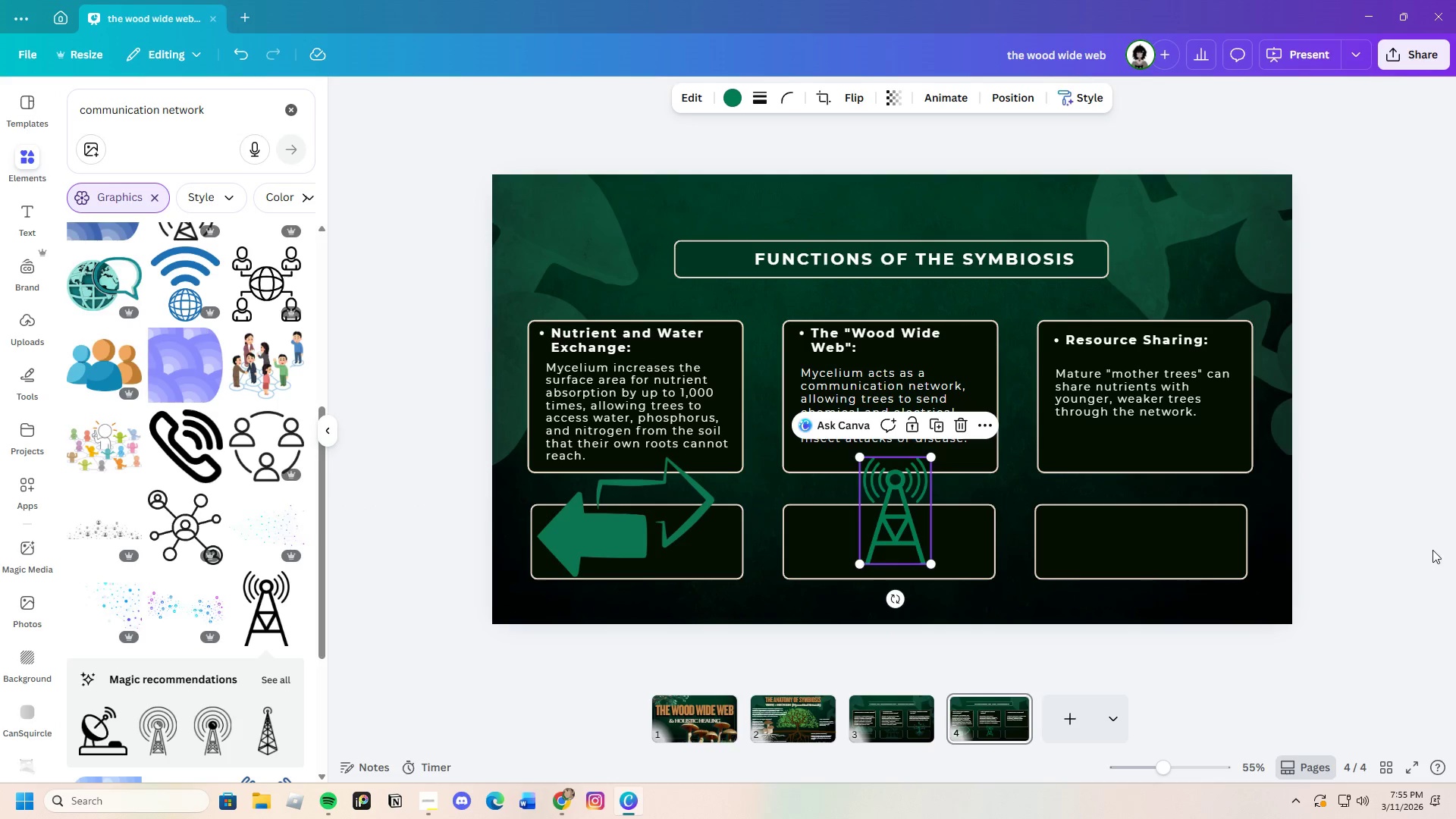 
left_click([1430, 549])
 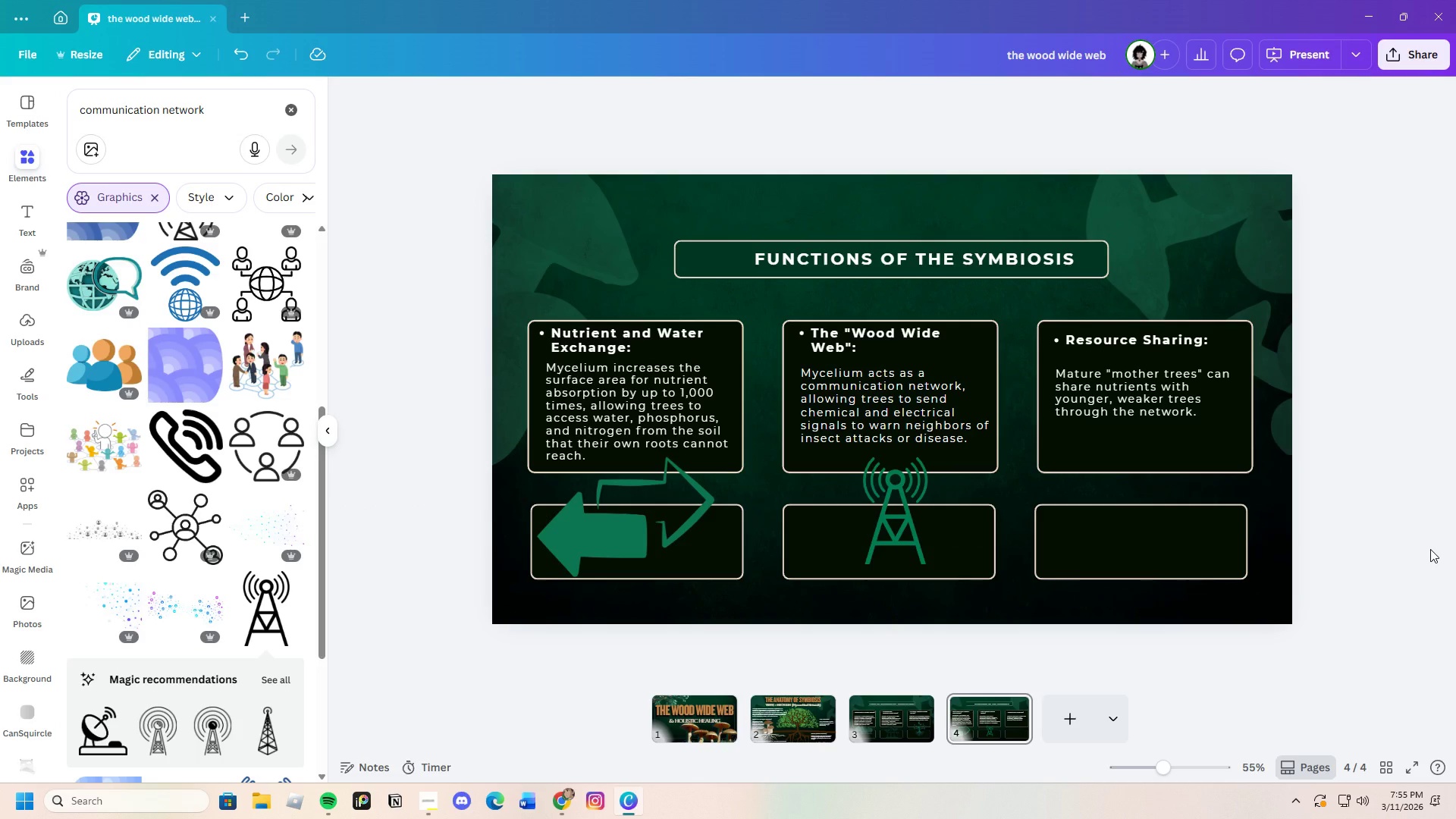 
wait(8.8)
 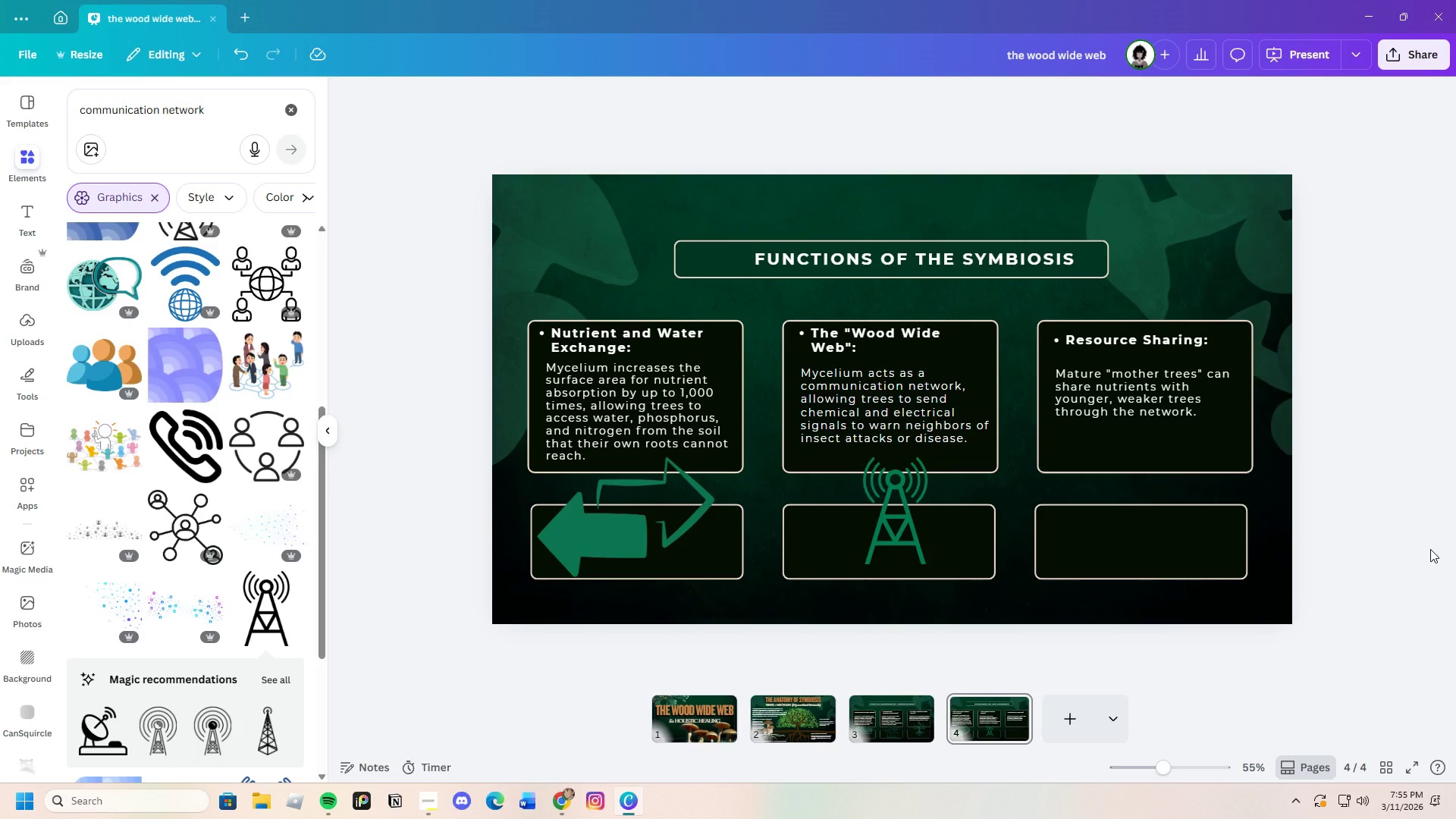 
left_click_drag(start_coordinate=[209, 111], to_coordinate=[0, 114])
 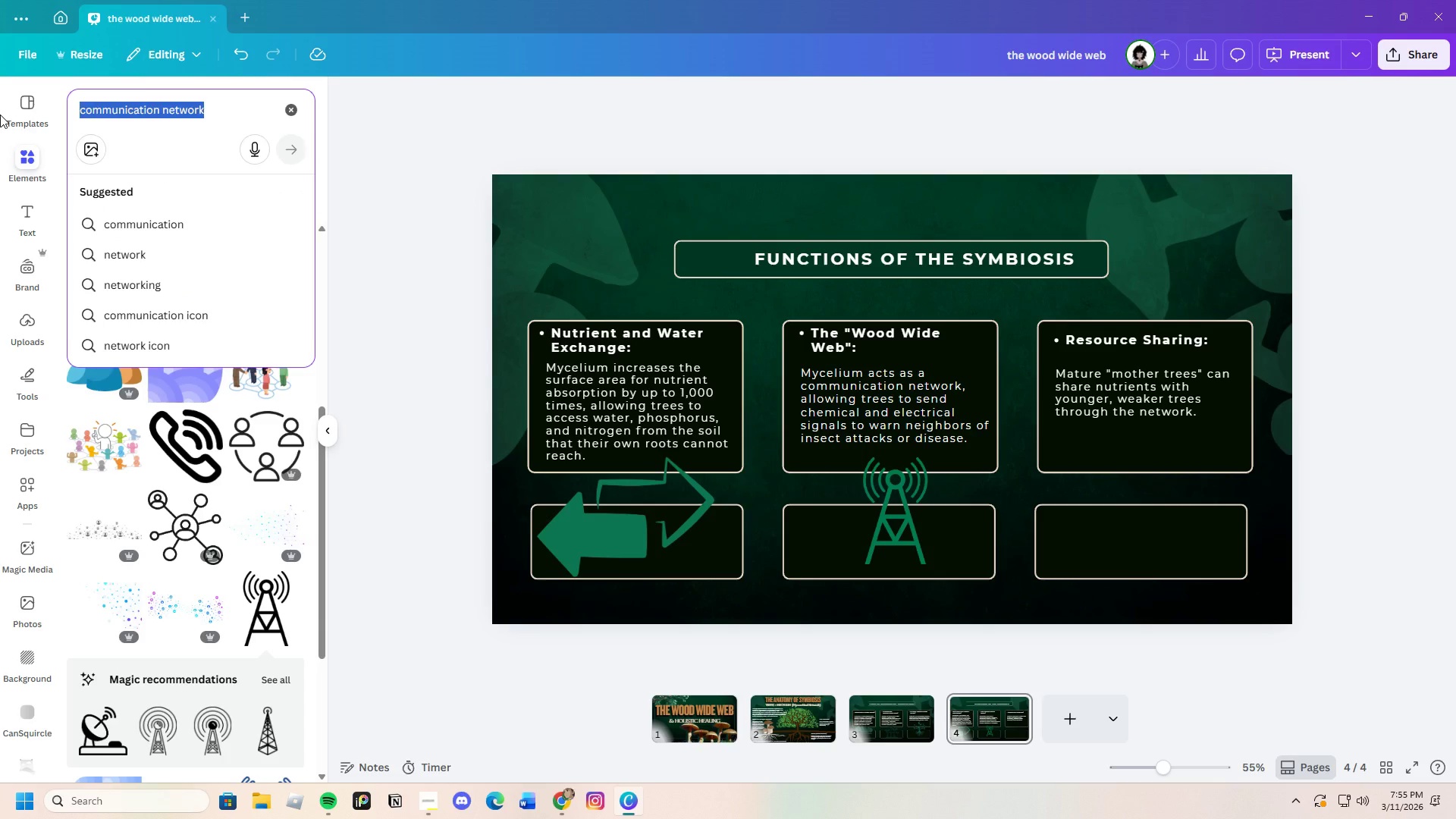 
key(Backspace)
type(resource sharing)
 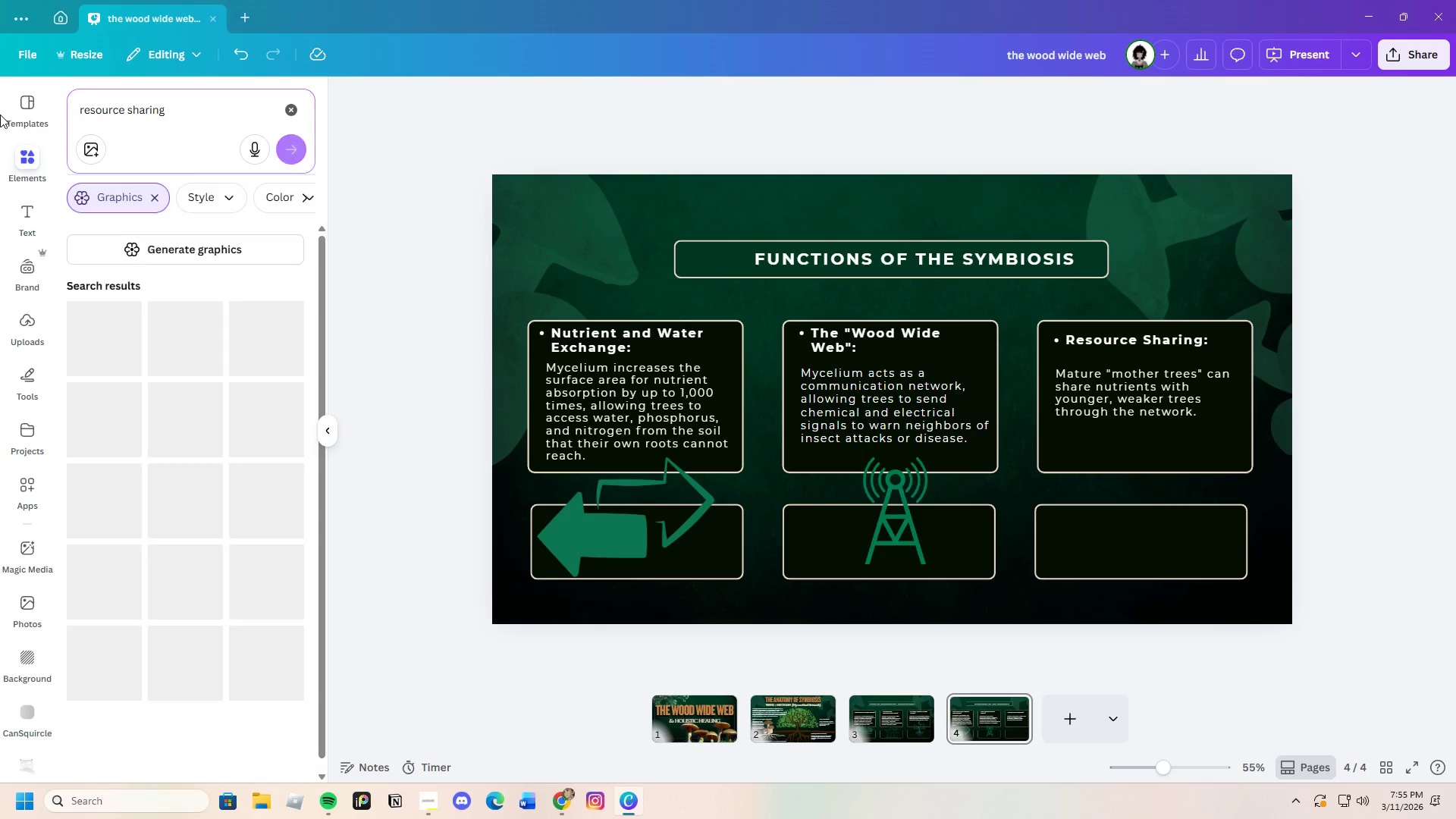 
key(Enter)
 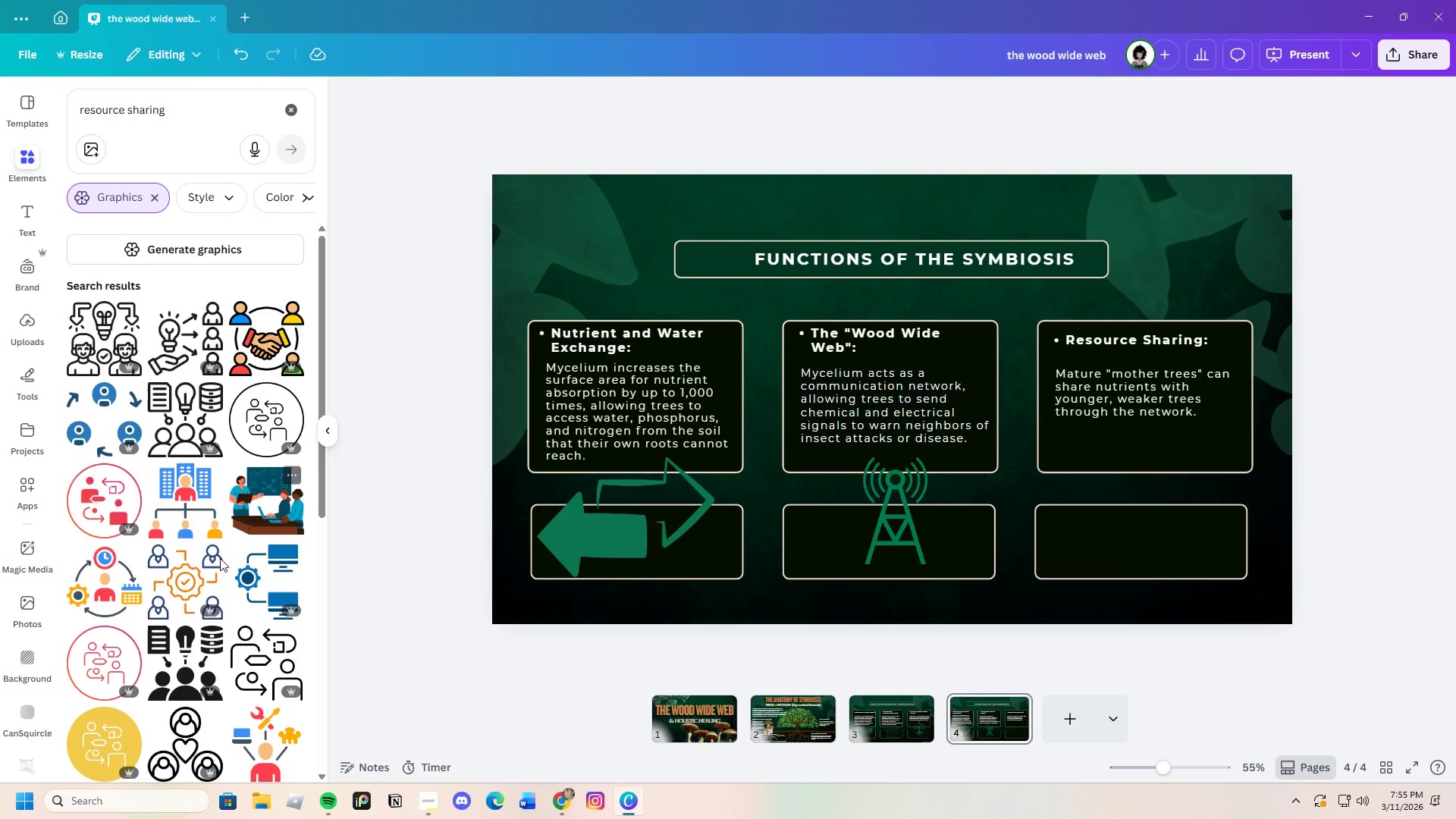 
scroll: coordinate [262, 610], scroll_direction: down, amount: 6.0
 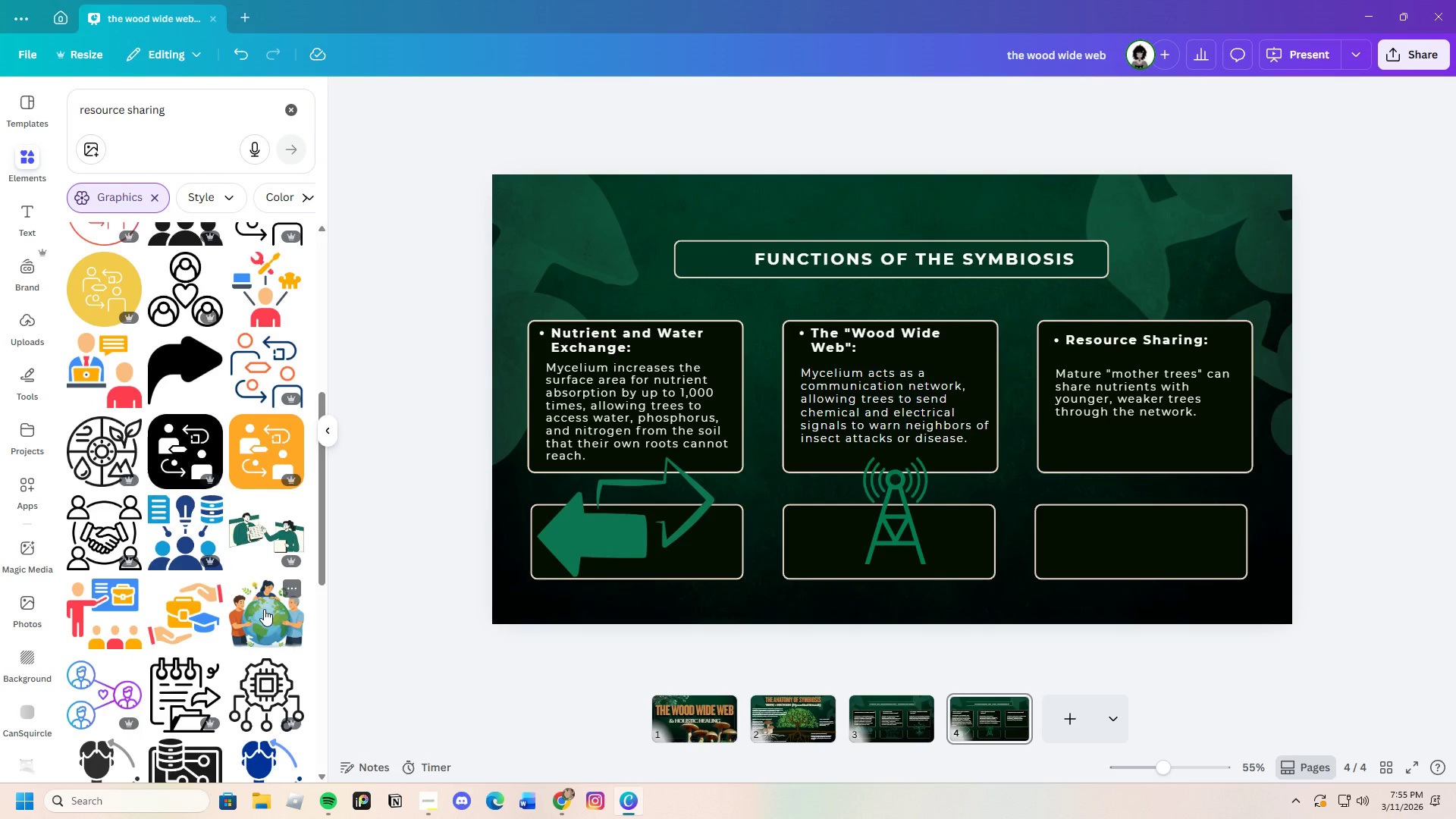 
wait(7.6)
 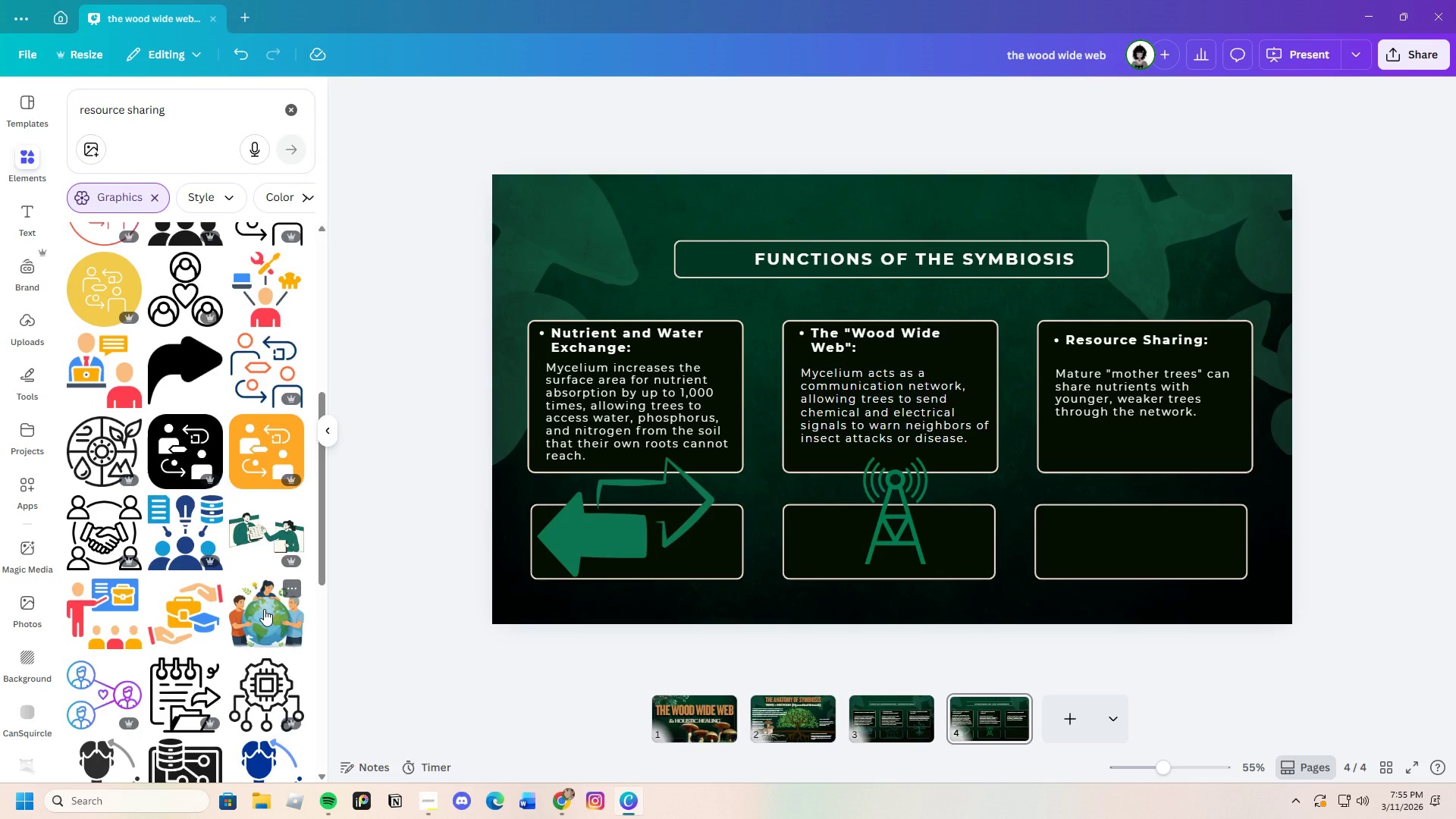 
scroll: coordinate [222, 620], scroll_direction: down, amount: 14.0
 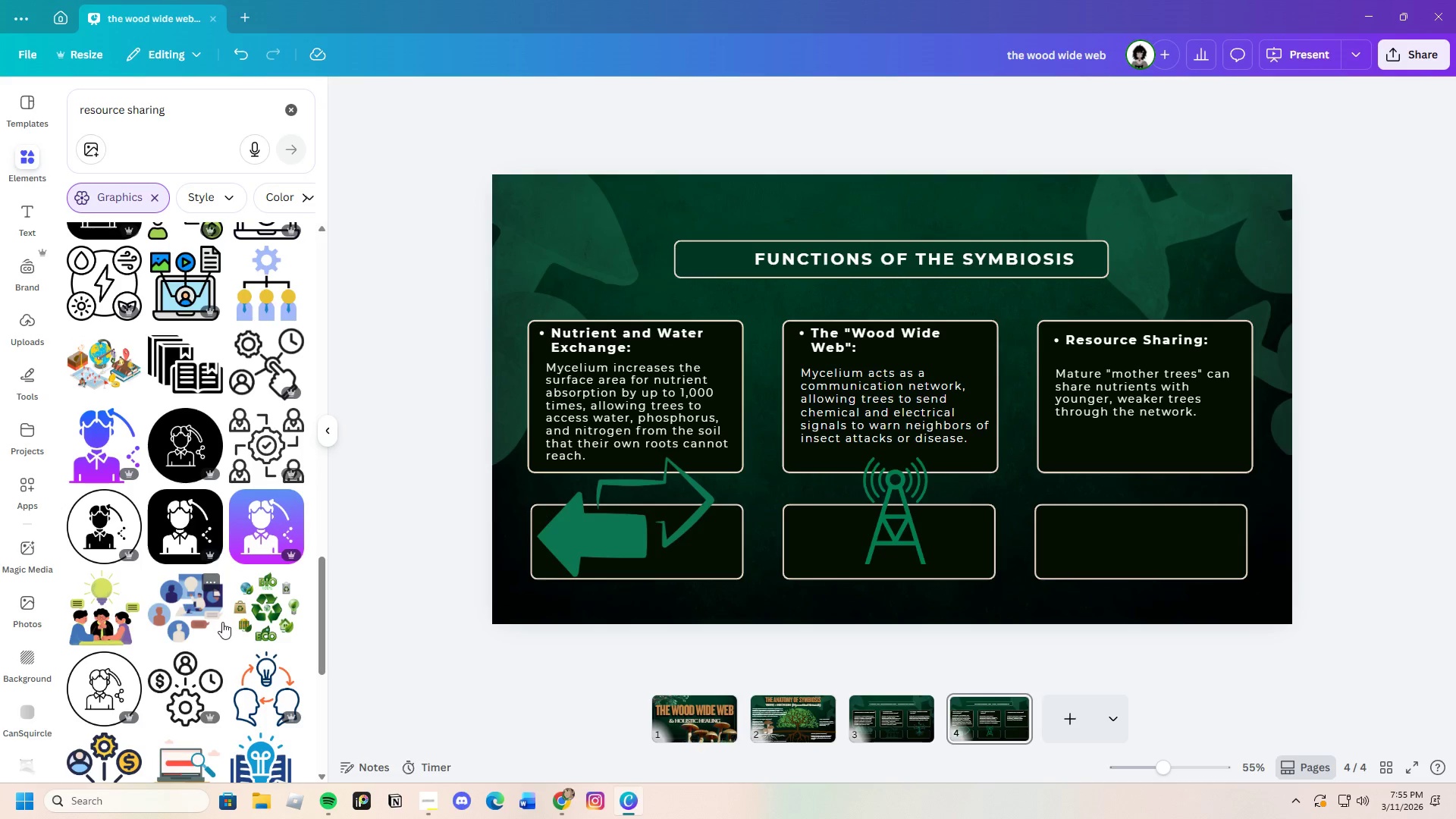 
scroll: coordinate [222, 622], scroll_direction: down, amount: 7.0
 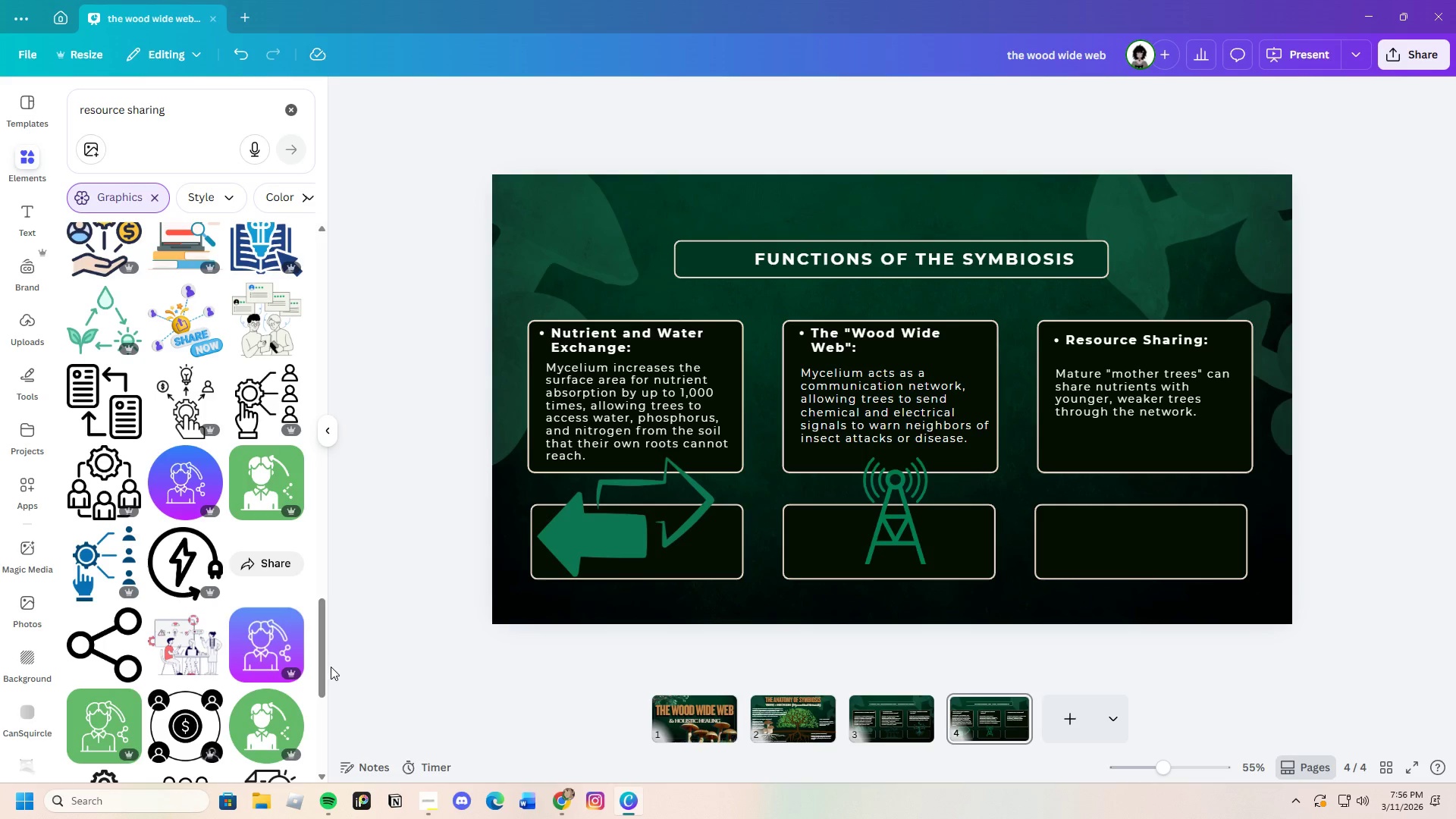 
left_click_drag(start_coordinate=[324, 663], to_coordinate=[350, 245])
 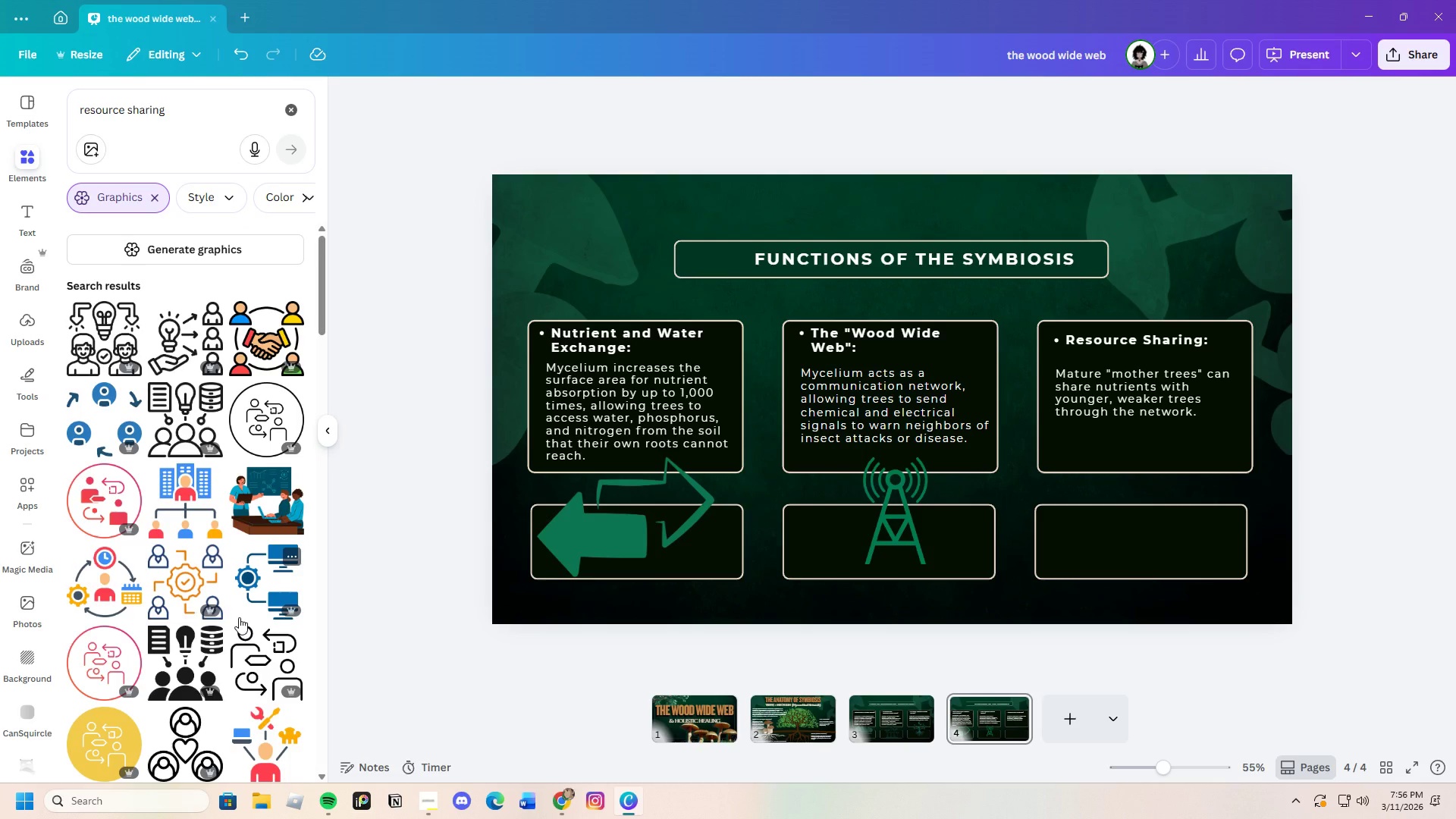 
wait(10.22)
 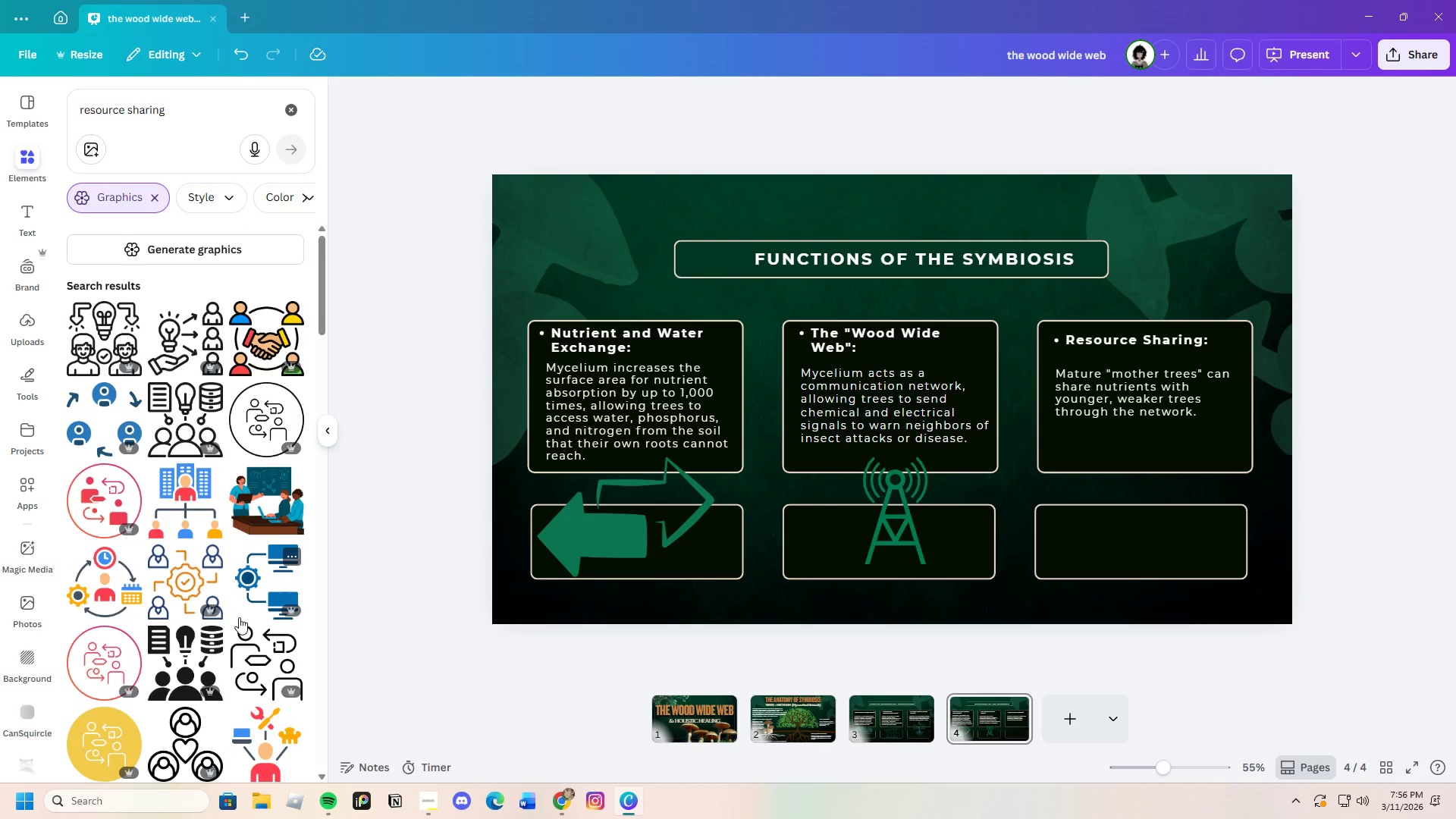 
scroll: coordinate [291, 717], scroll_direction: down, amount: 12.0
 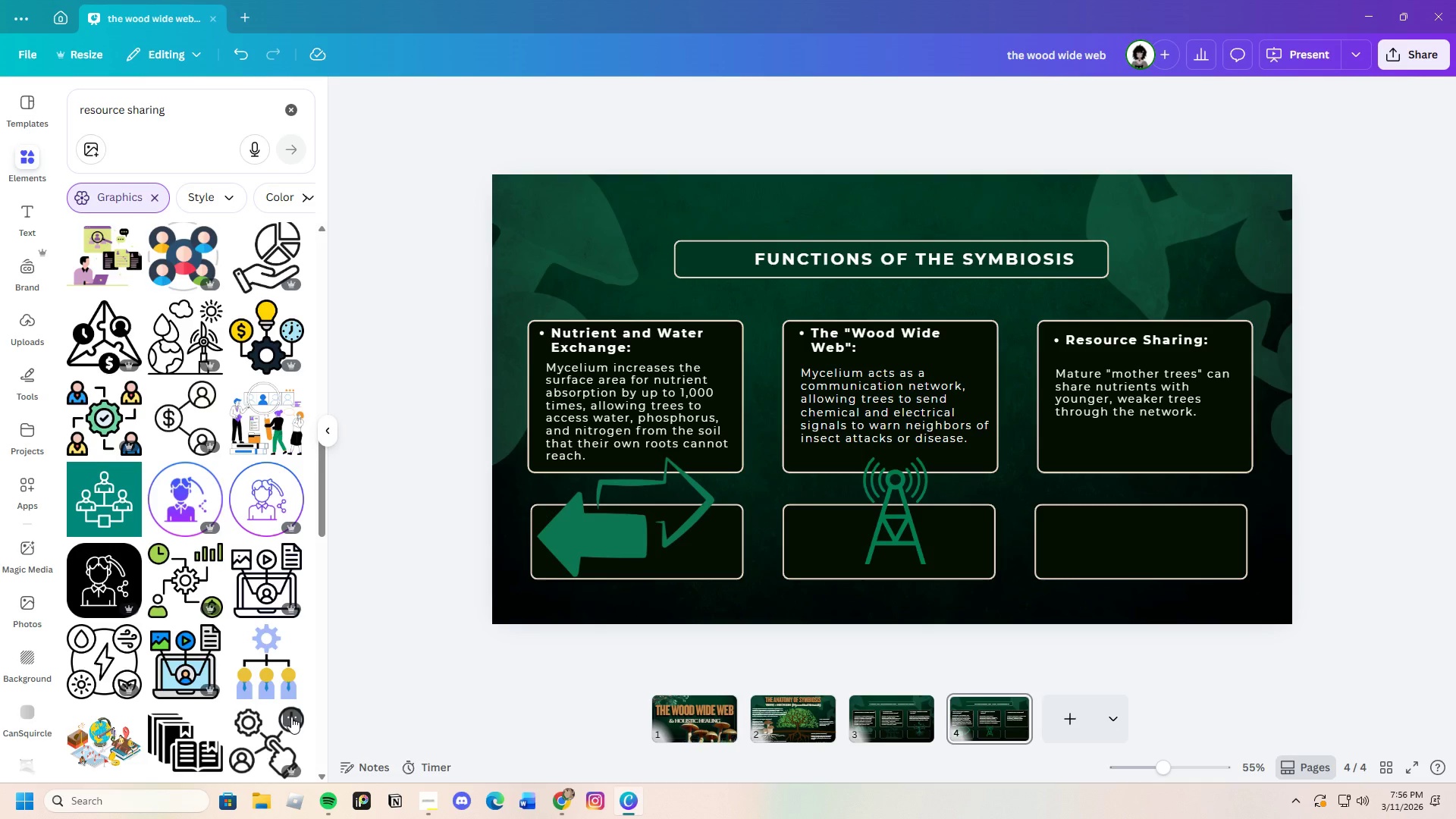 
scroll: coordinate [222, 709], scroll_direction: down, amount: 19.0
 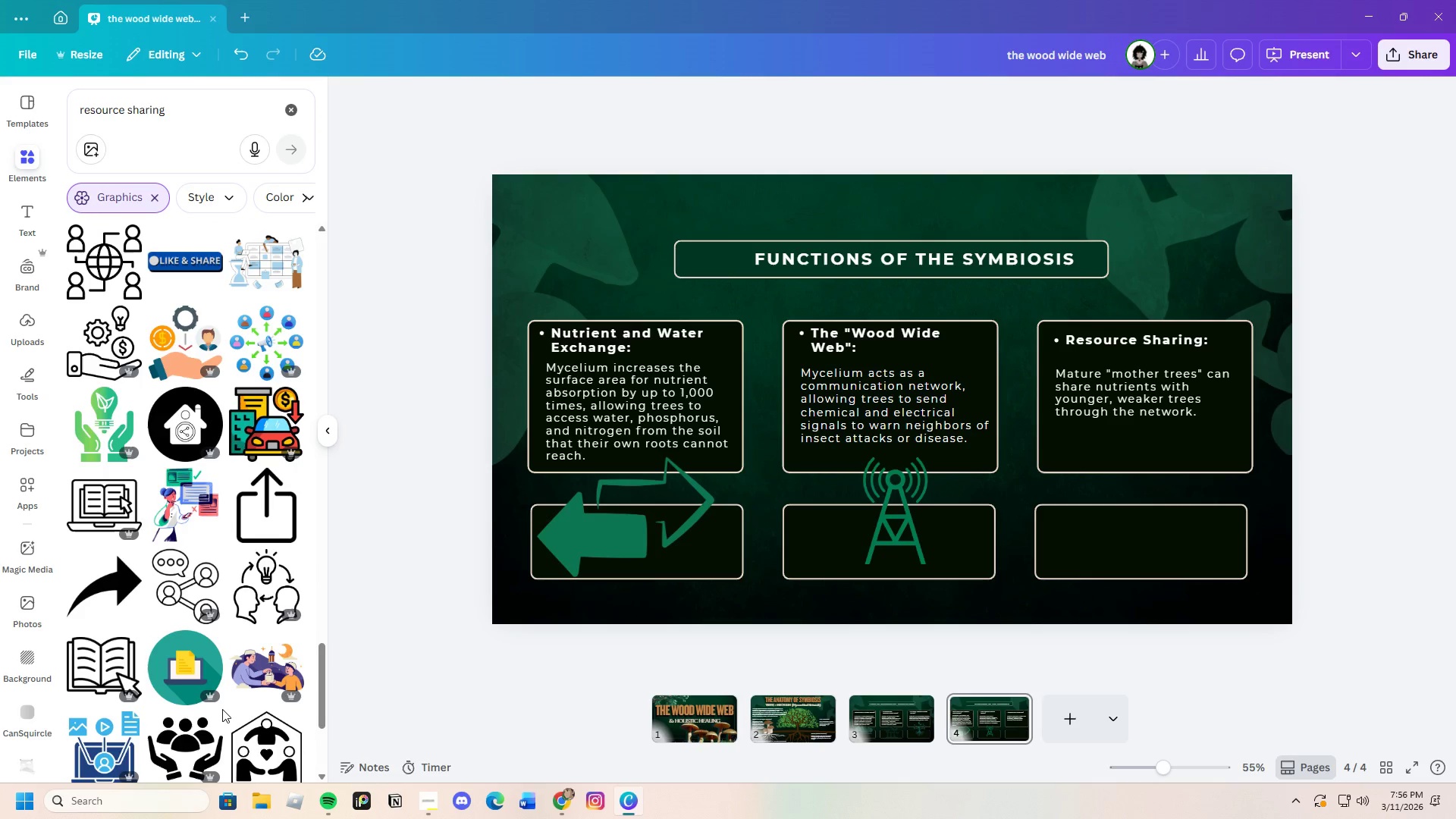 
scroll: coordinate [222, 707], scroll_direction: down, amount: 16.0
 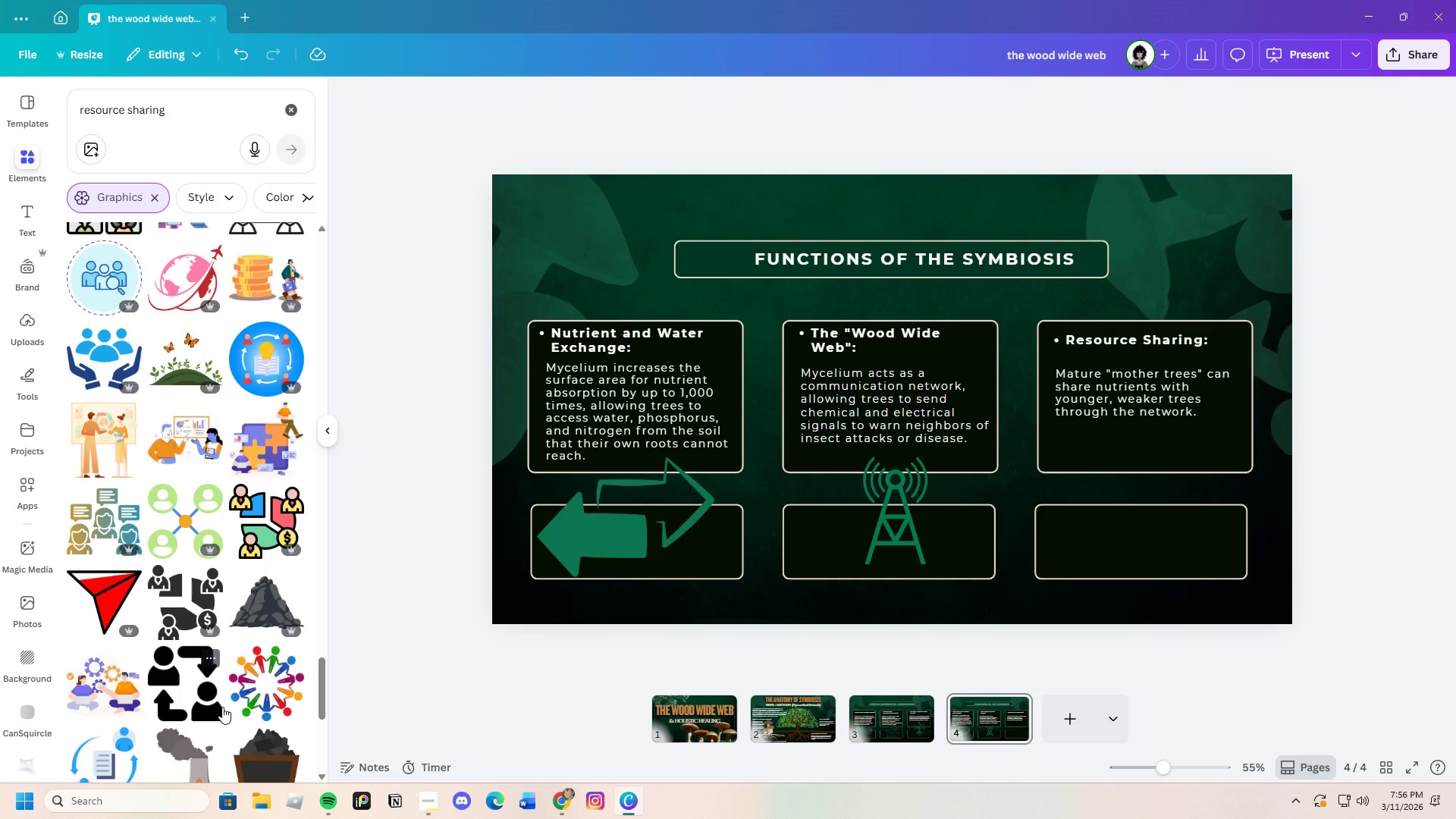 
scroll: coordinate [222, 707], scroll_direction: down, amount: 13.0
 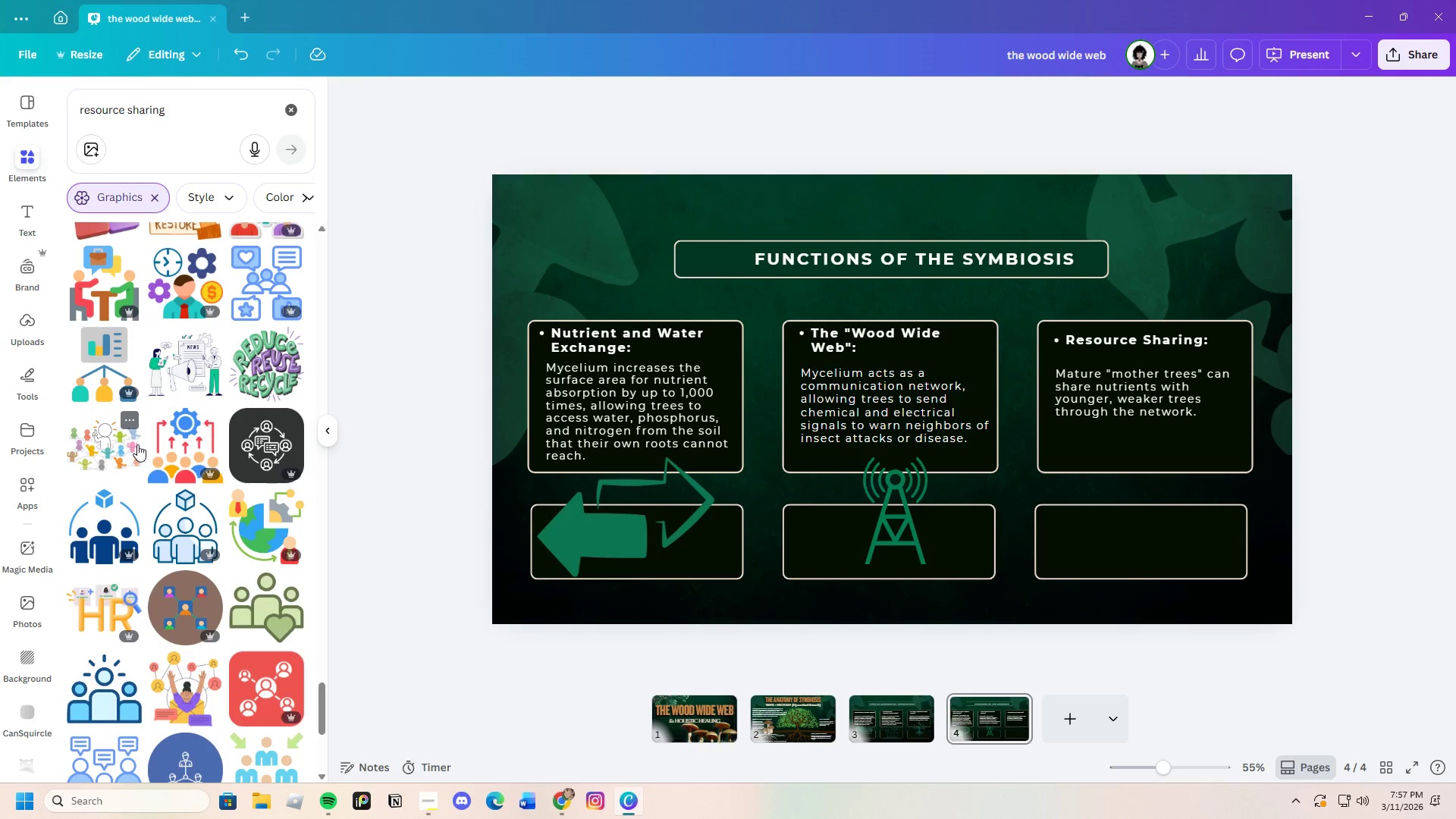 
scroll: coordinate [173, 482], scroll_direction: down, amount: 3.0
 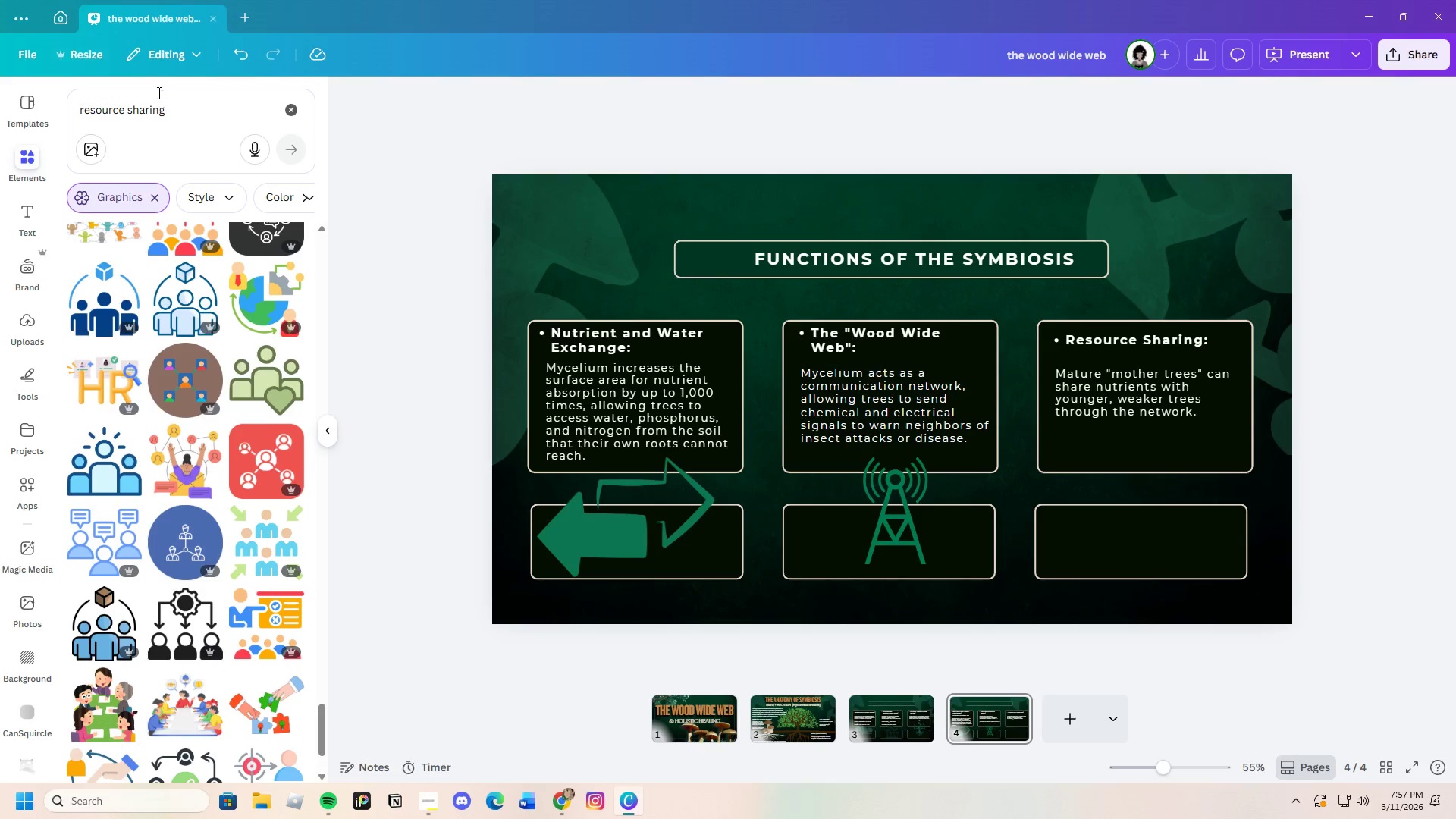 
left_click_drag(start_coordinate=[130, 109], to_coordinate=[71, 121])
 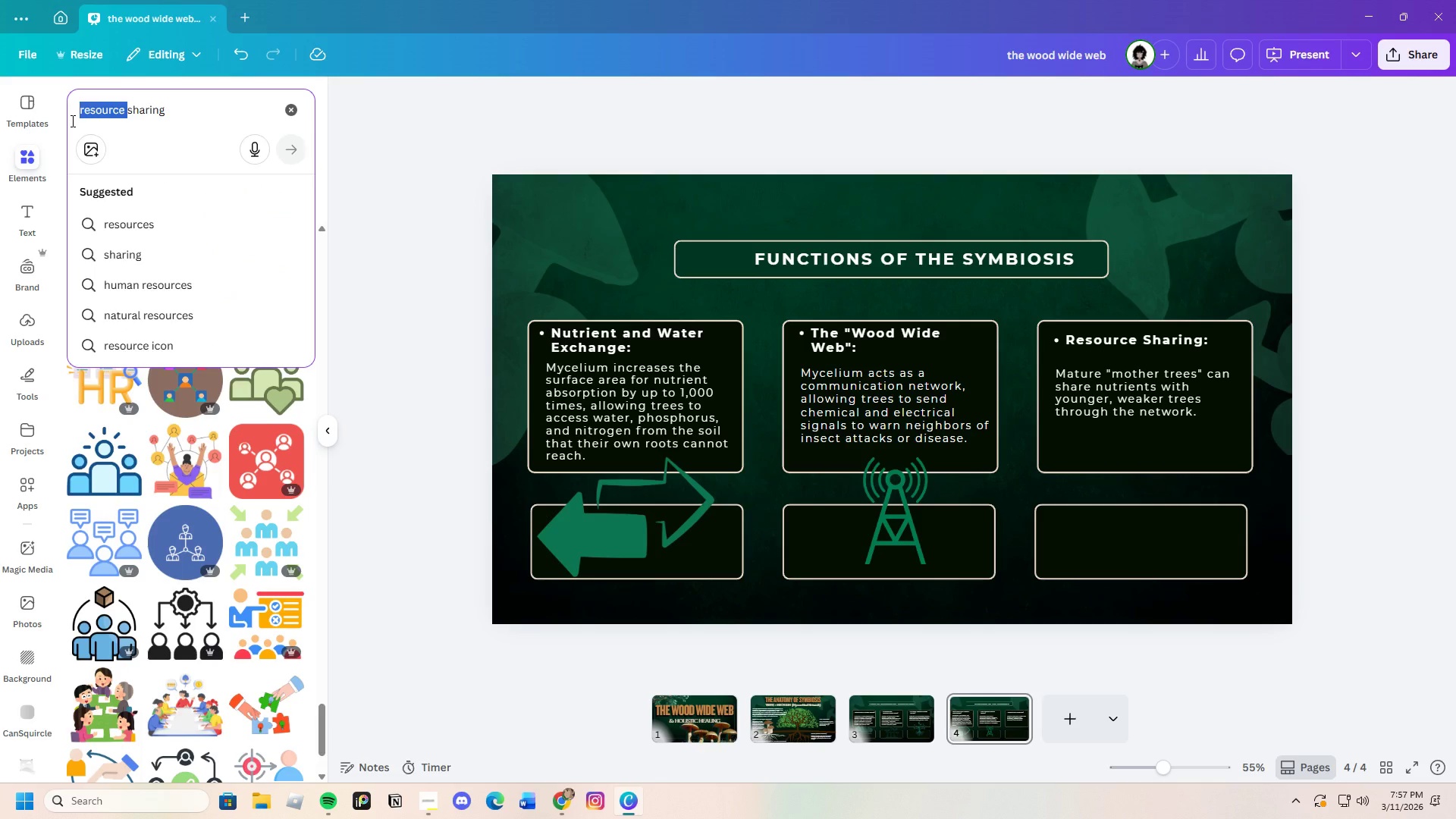 
key(Backspace)
 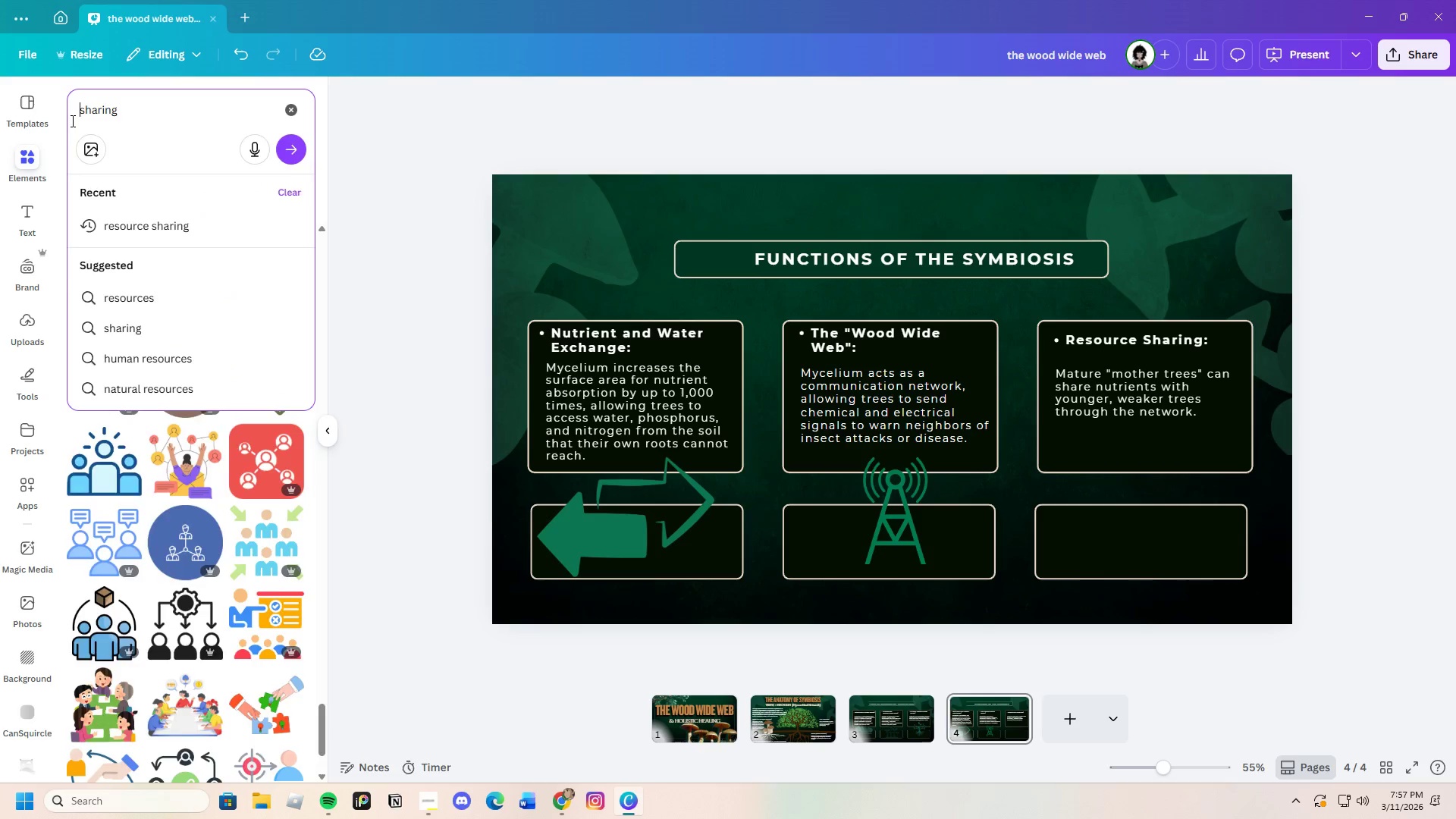 
key(Enter)
 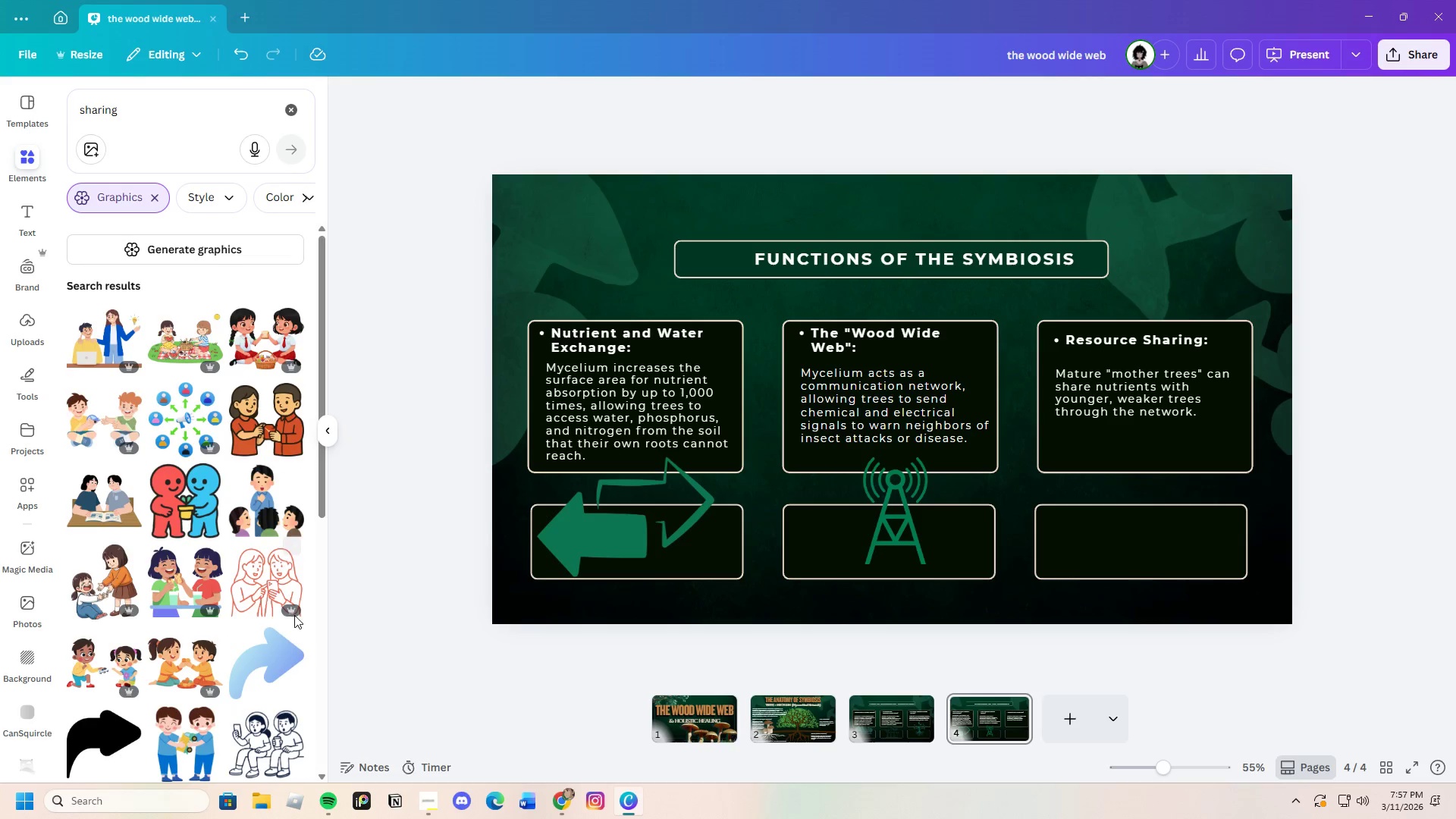 
scroll: coordinate [248, 622], scroll_direction: down, amount: 10.0
 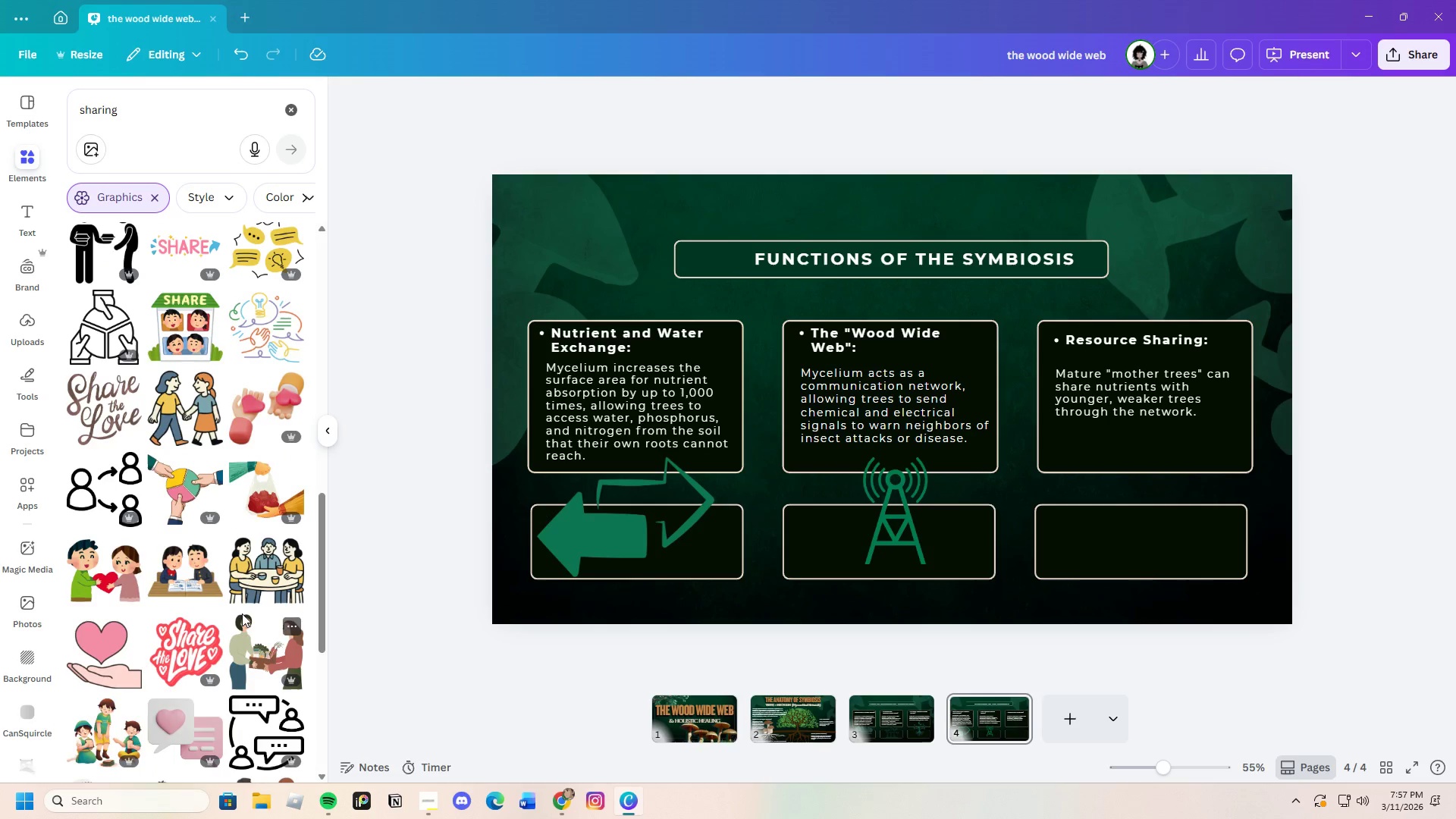 
wait(5.56)
 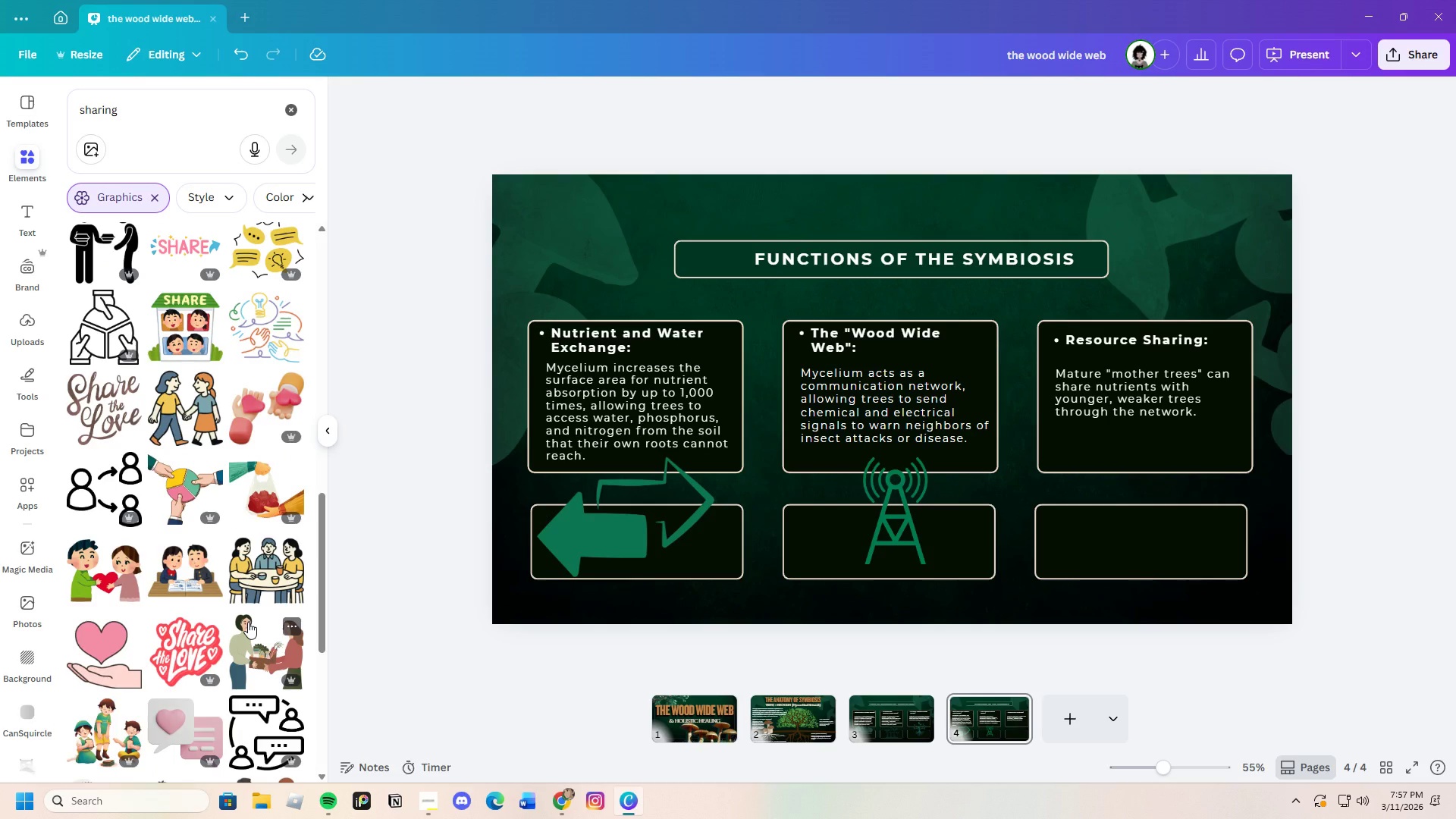 
scroll: coordinate [175, 686], scroll_direction: down, amount: 4.0
 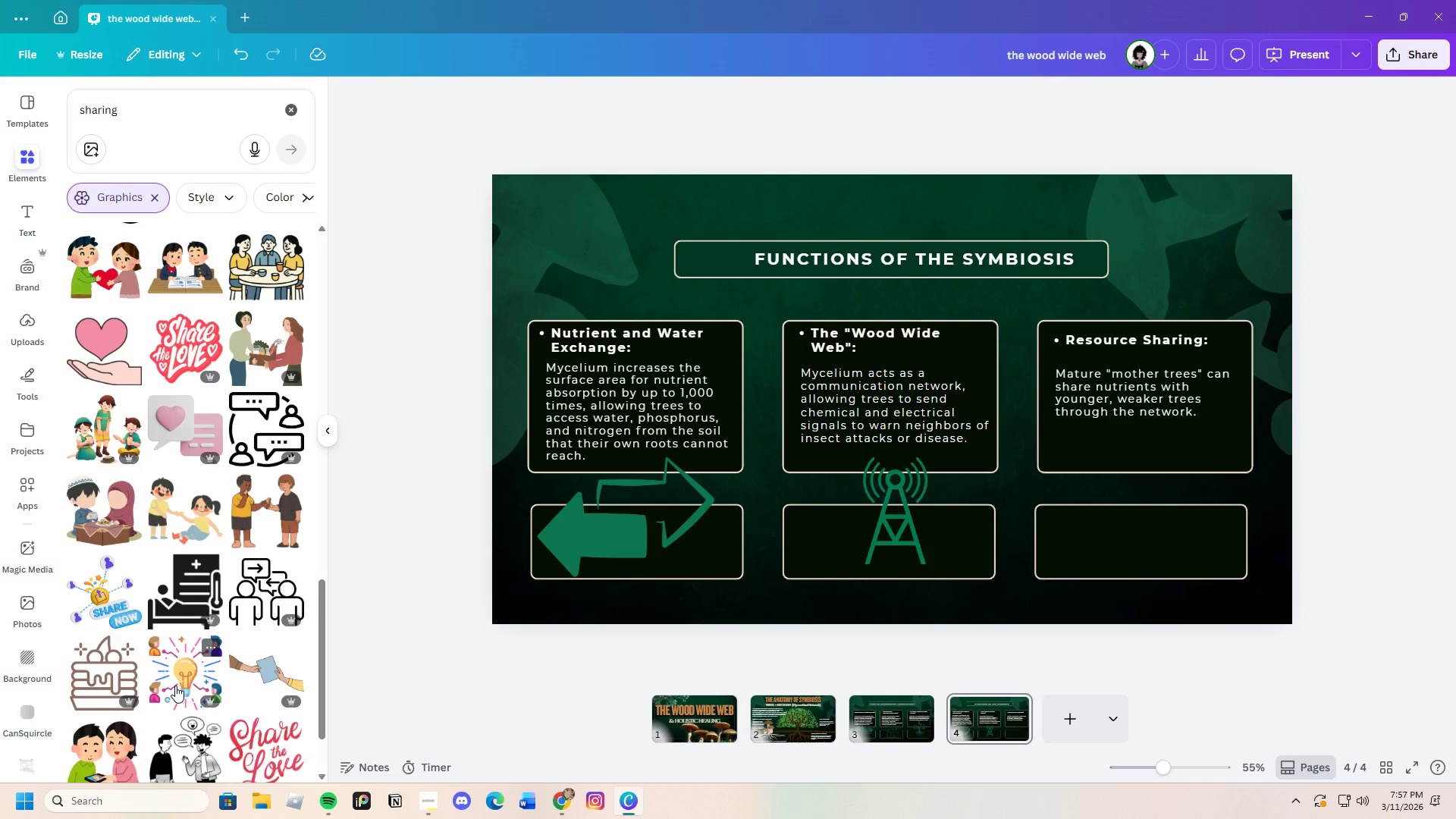 
scroll: coordinate [175, 686], scroll_direction: up, amount: 2.0
 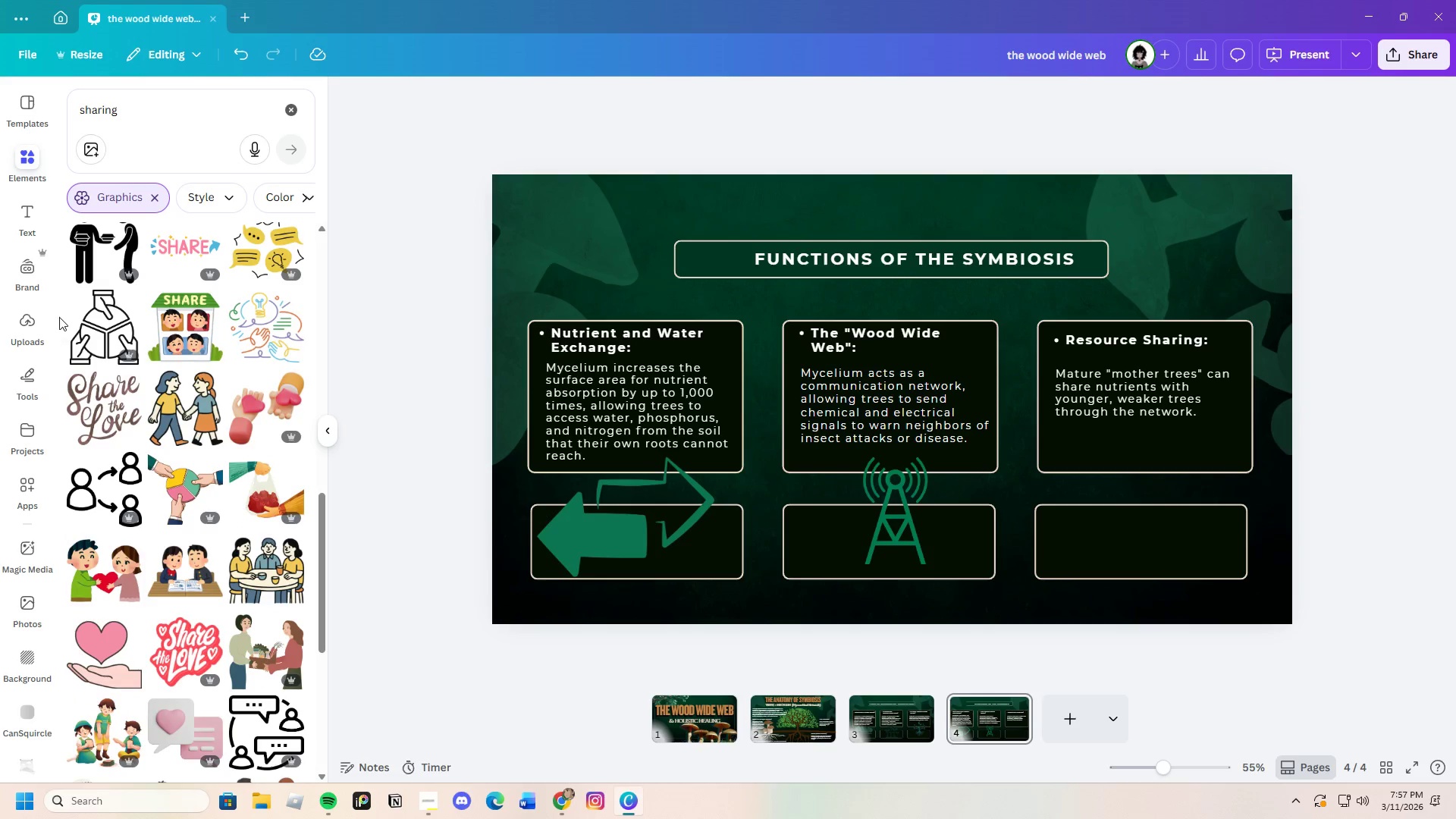 
scroll: coordinate [209, 677], scroll_direction: down, amount: 17.0
 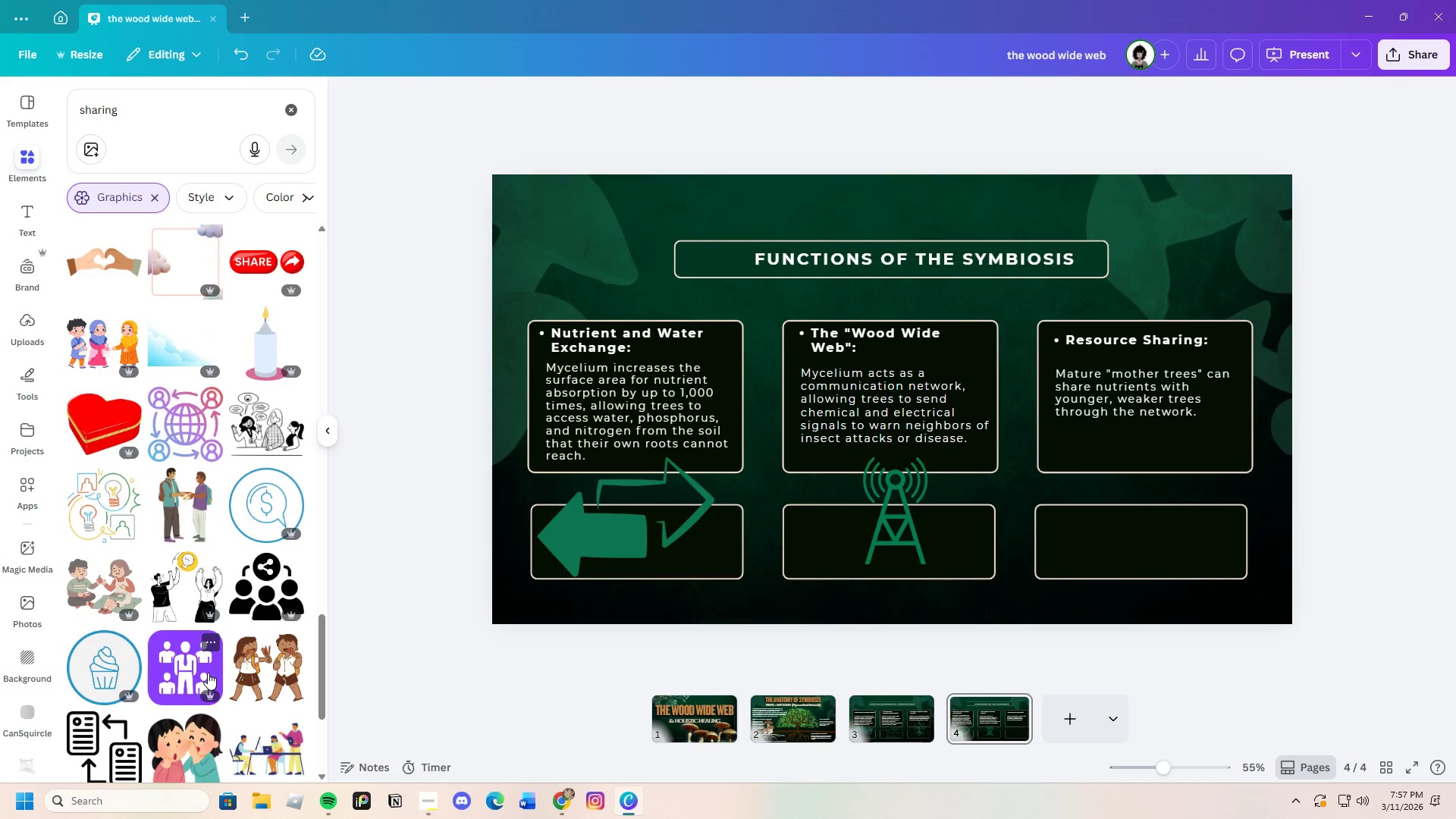 
scroll: coordinate [208, 673], scroll_direction: down, amount: 7.0
 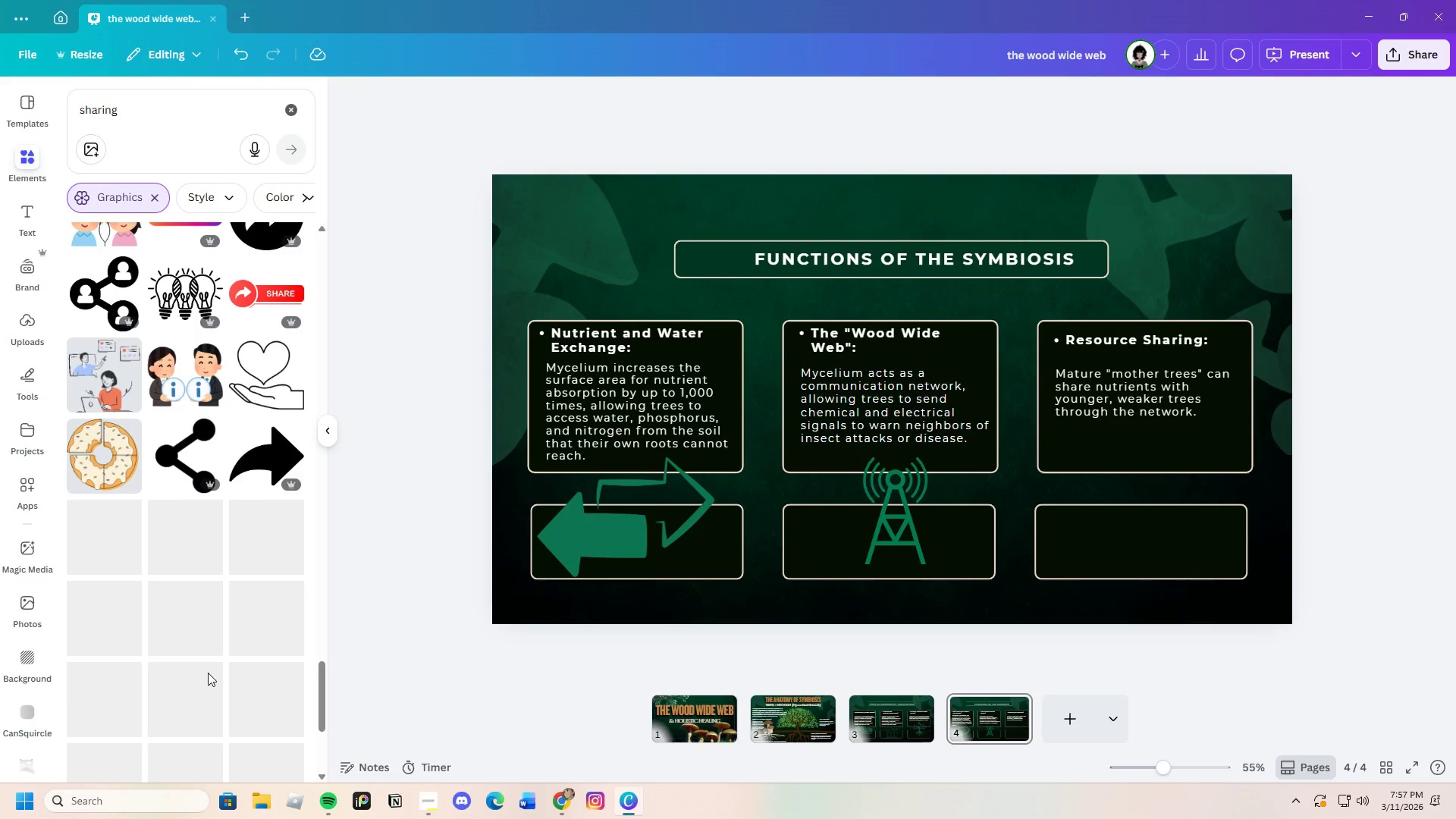 
scroll: coordinate [195, 670], scroll_direction: up, amount: 19.0
 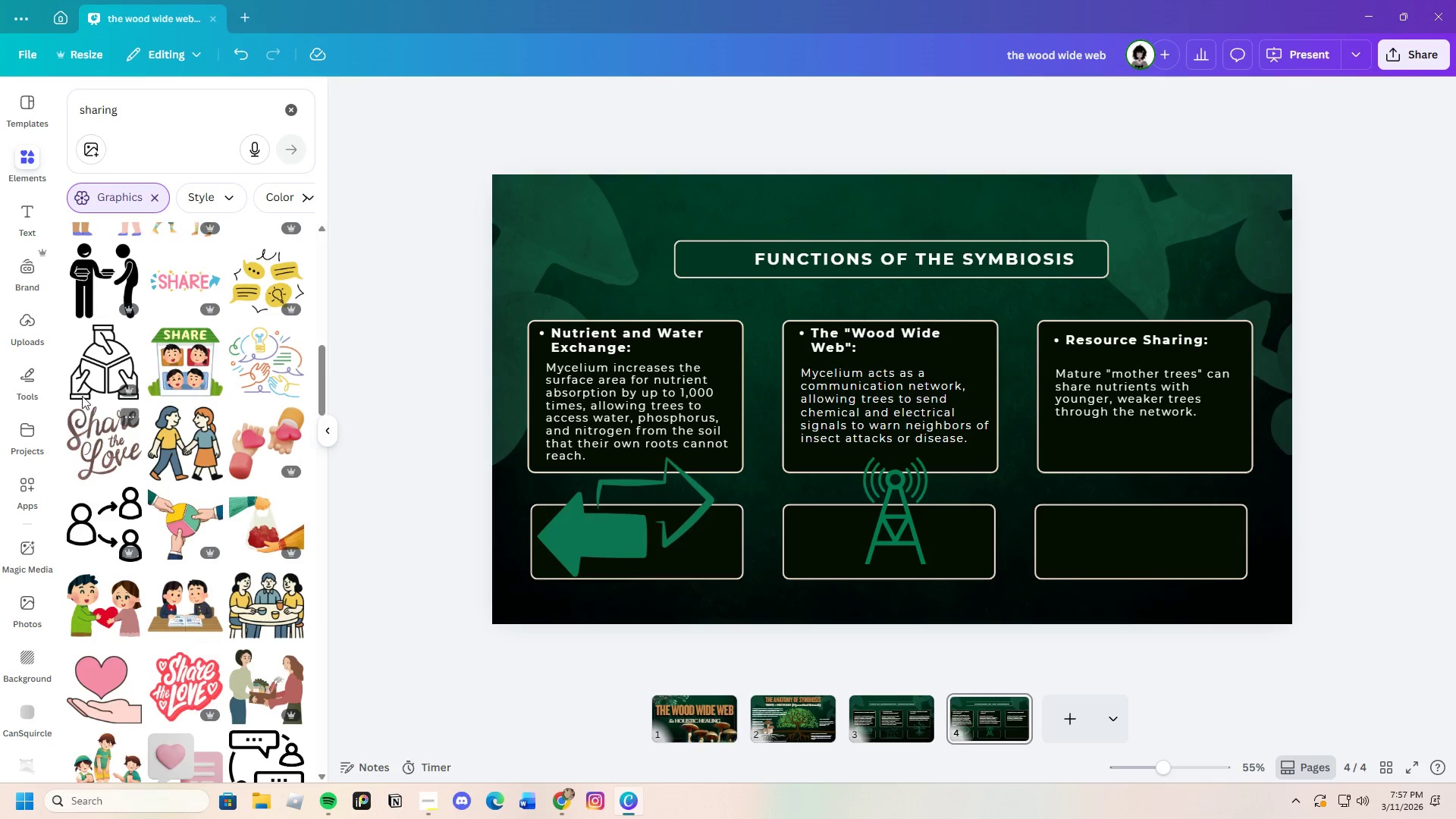 
left_click([97, 353])
 